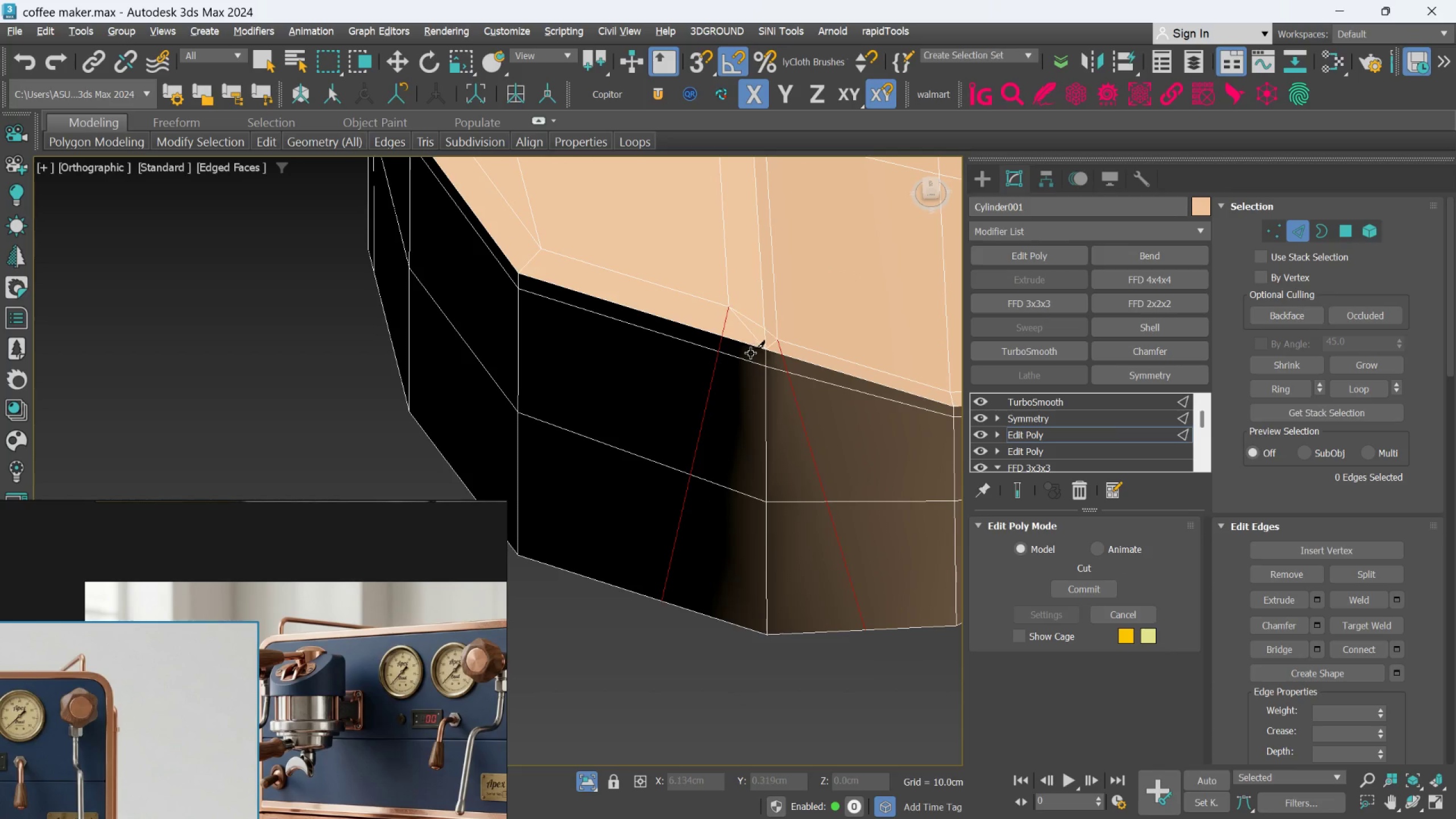 
key(Alt+C)
 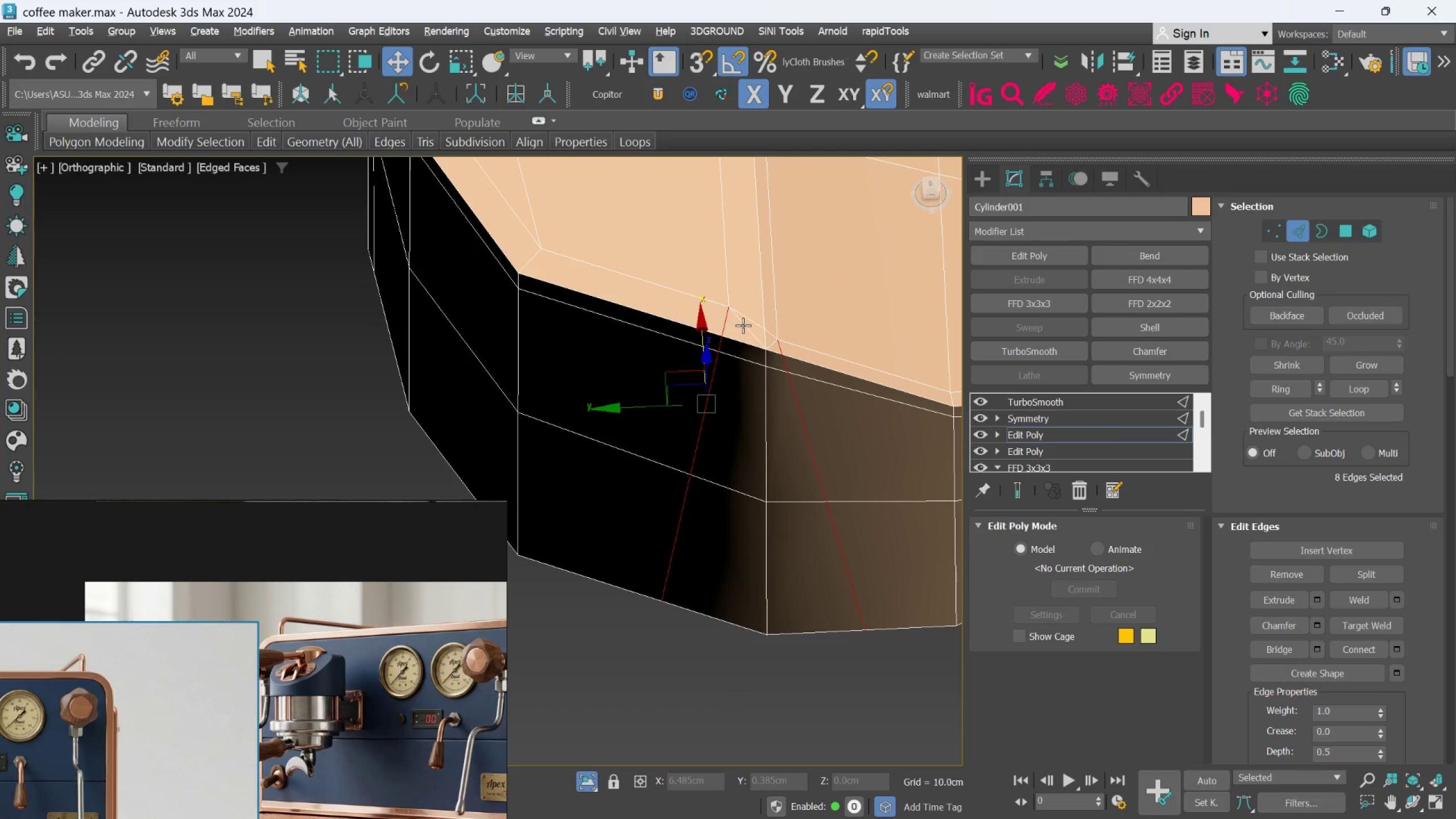 
left_click([746, 325])
 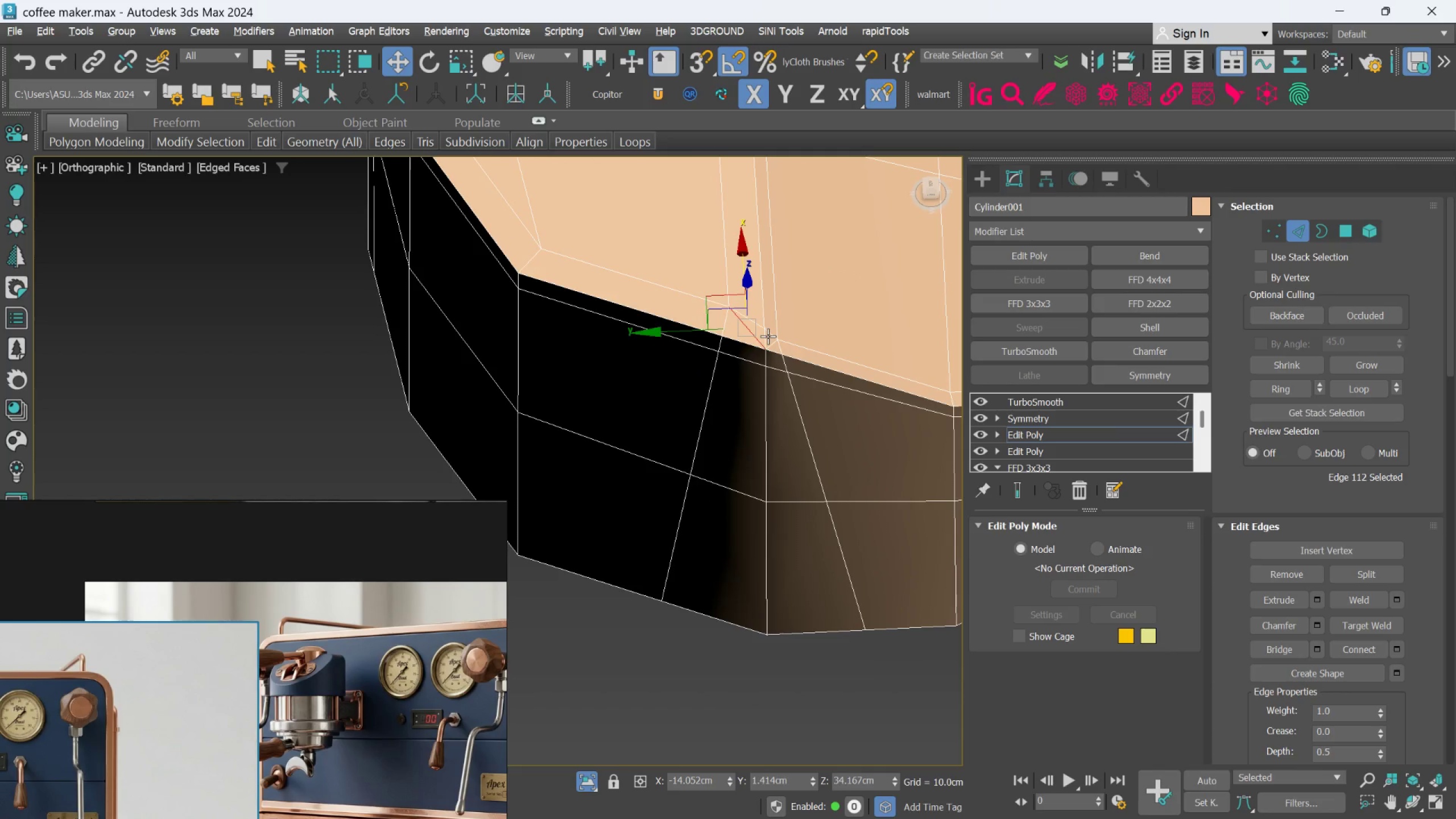 
hold_key(key=ControlLeft, duration=0.96)
 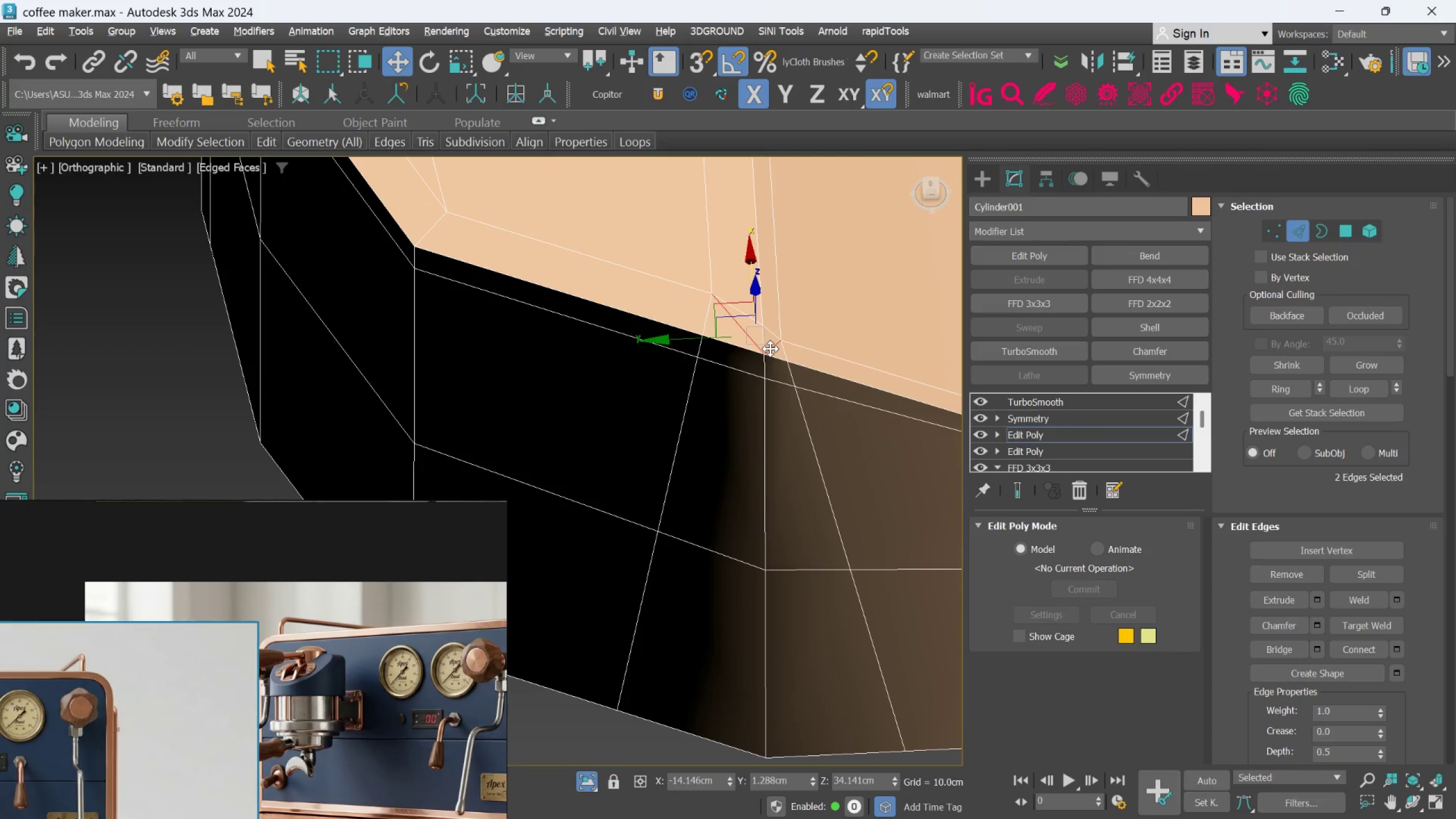 
scroll: coordinate [769, 337], scroll_direction: up, amount: 1.0
 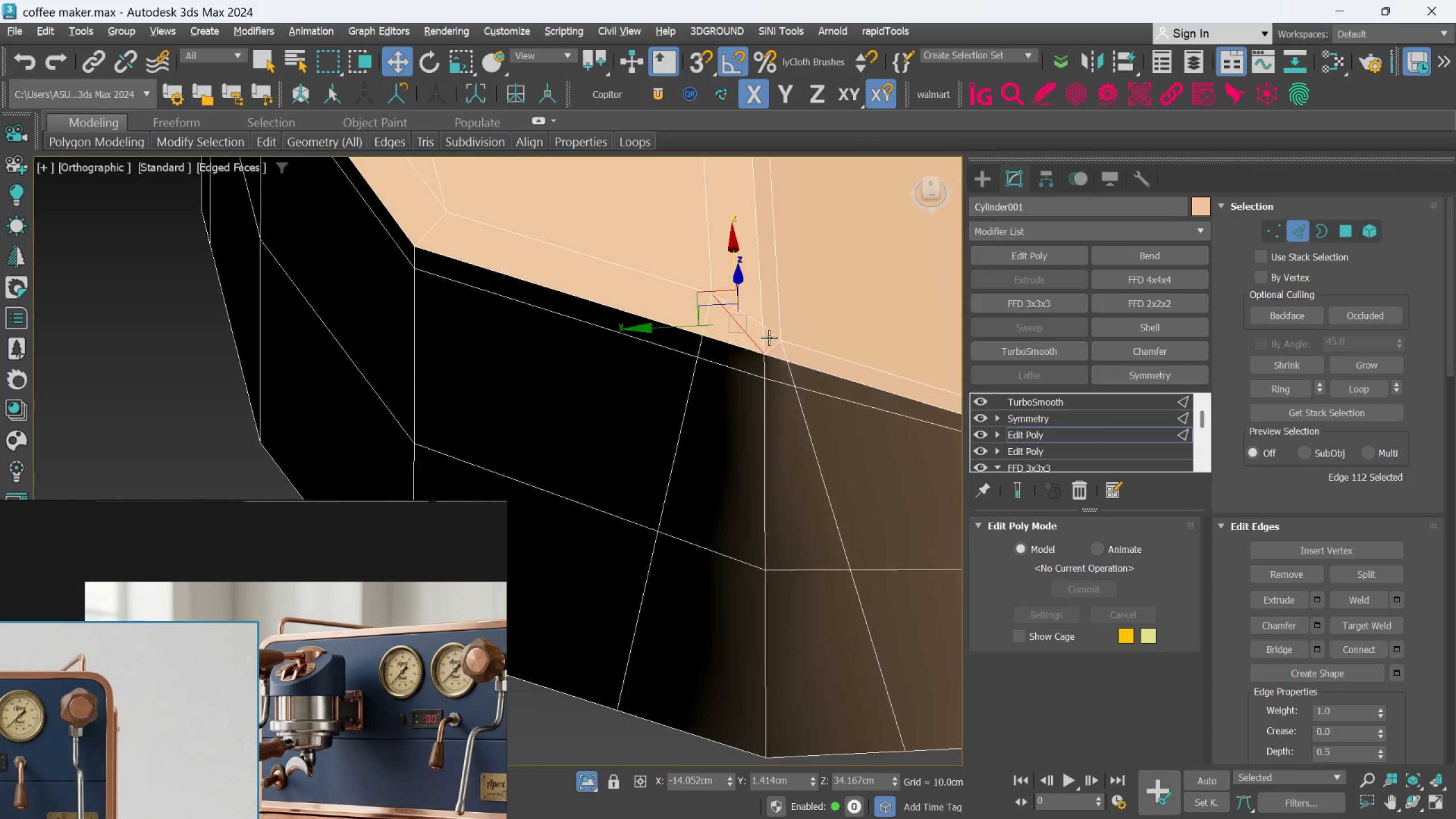 
left_click([774, 346])
 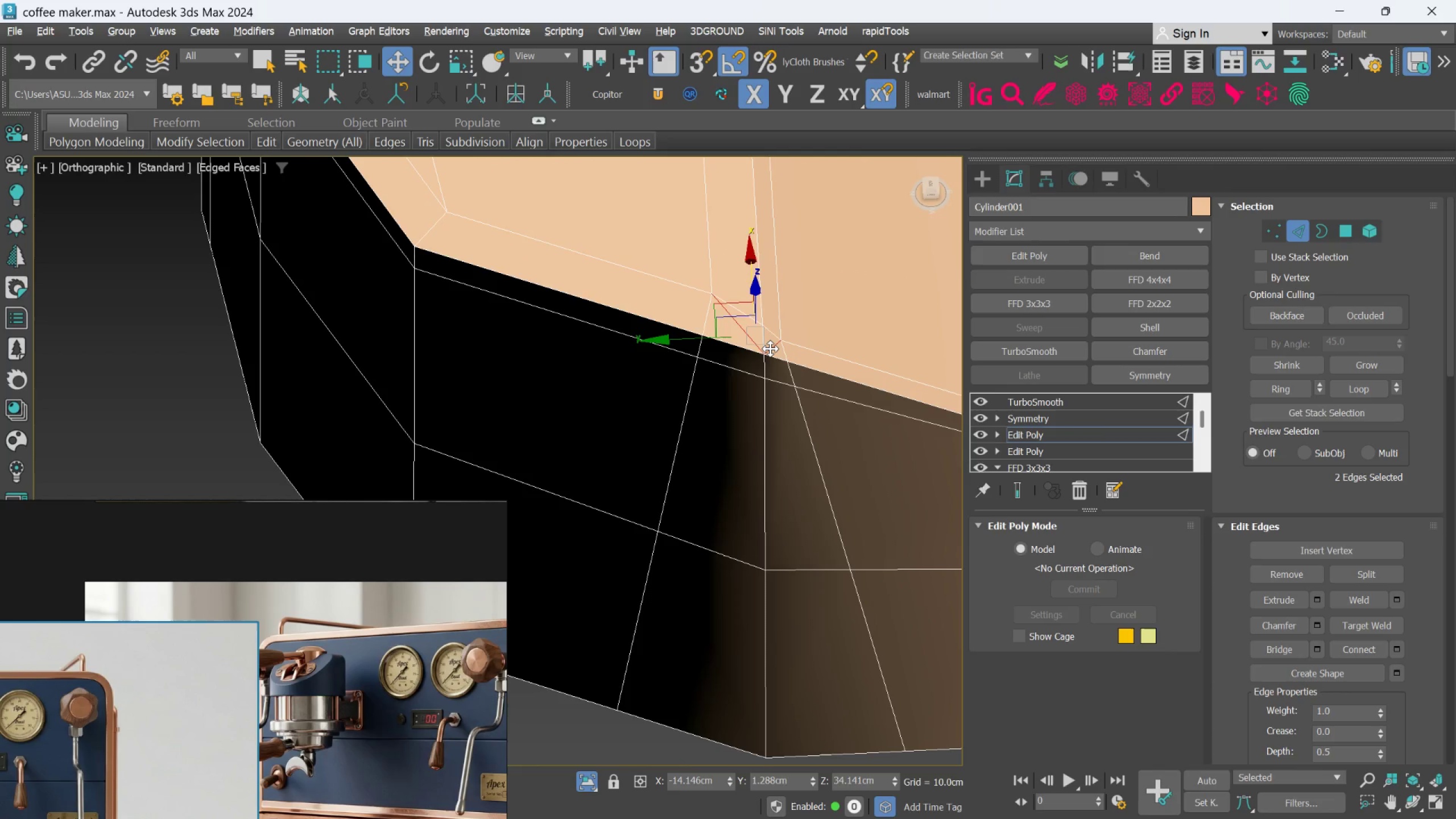 
key(Control+Backspace)
 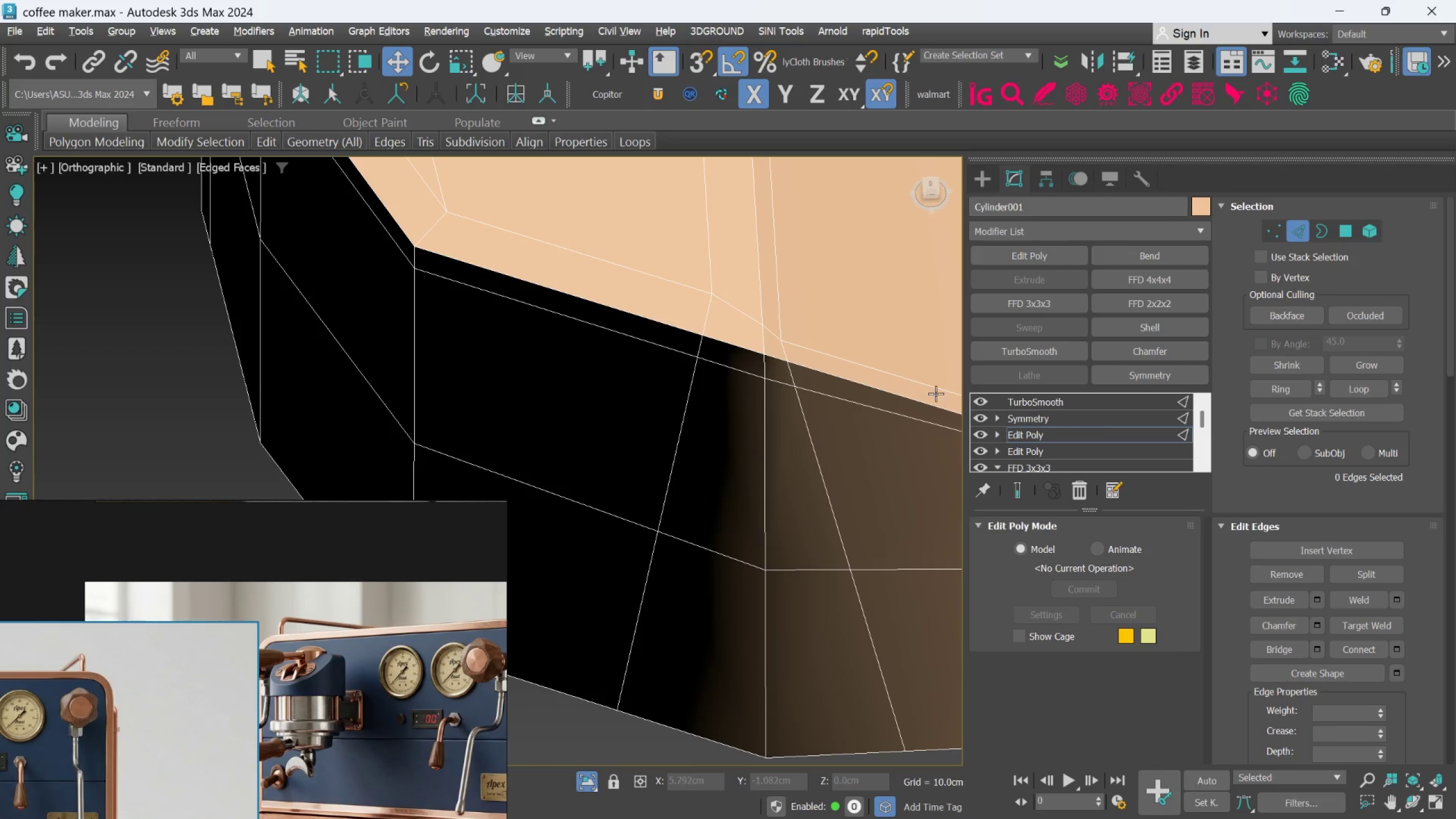 
left_click([1021, 493])
 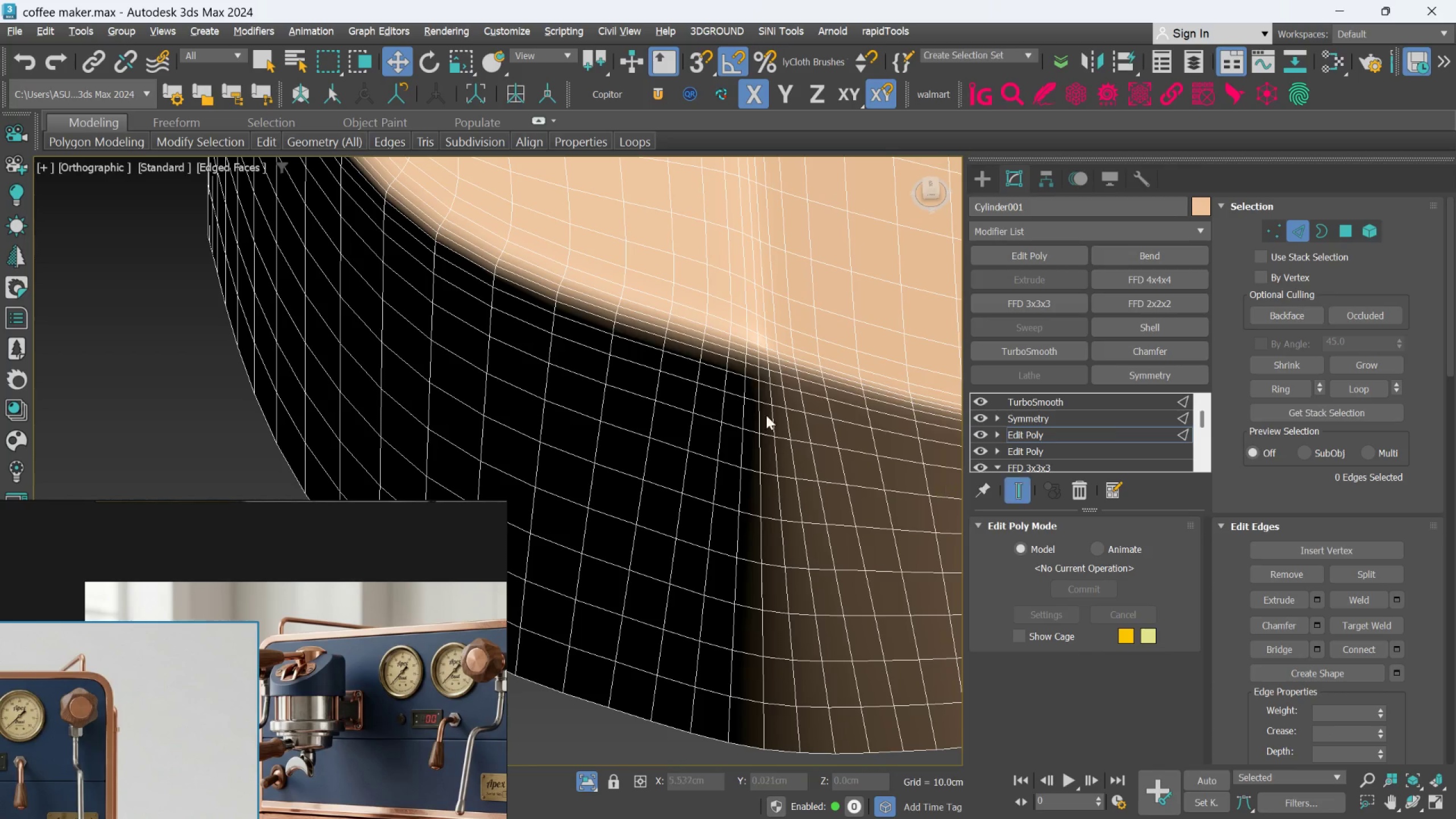 
scroll: coordinate [756, 410], scroll_direction: down, amount: 4.0
 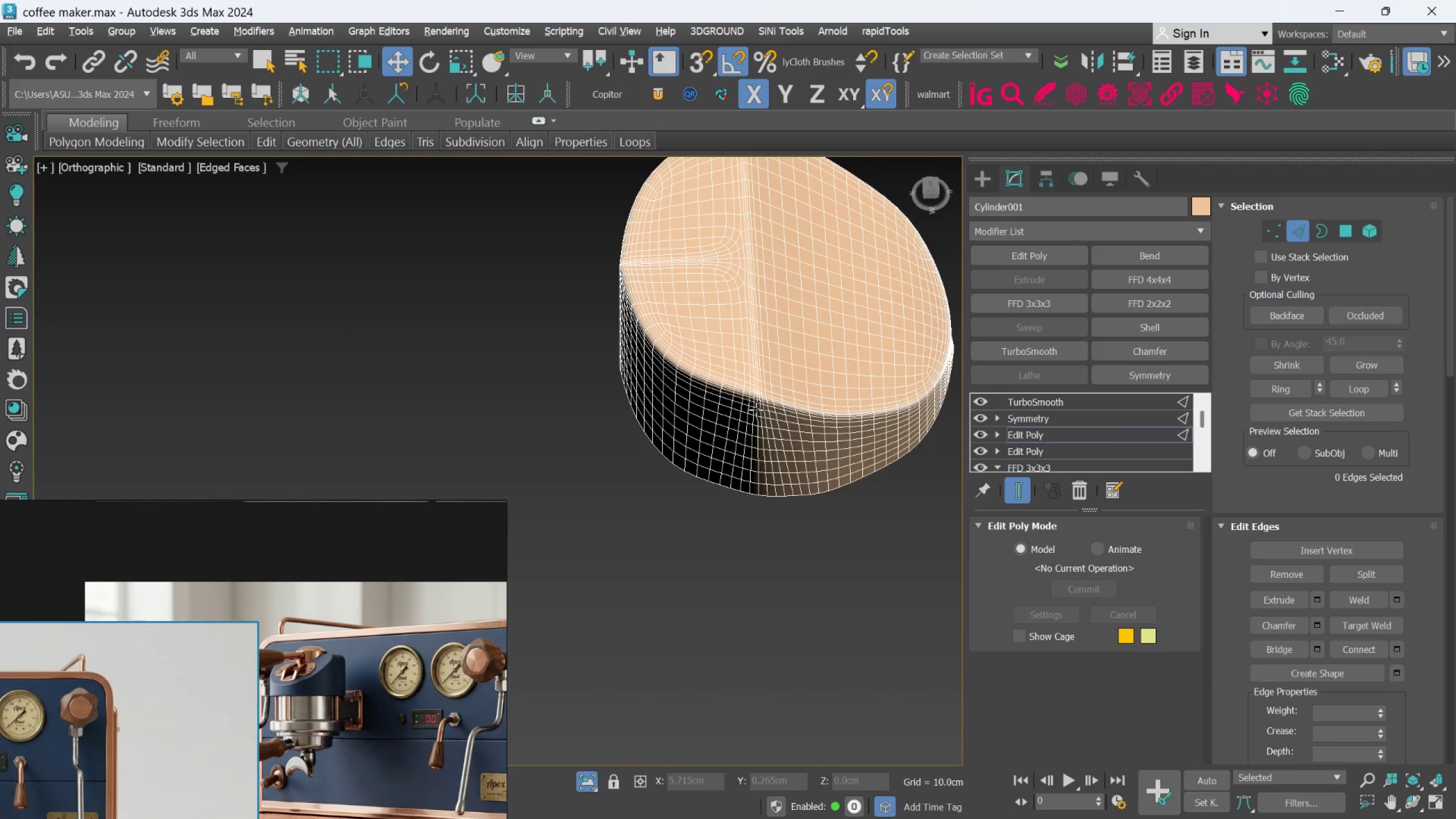 
key(F4)
 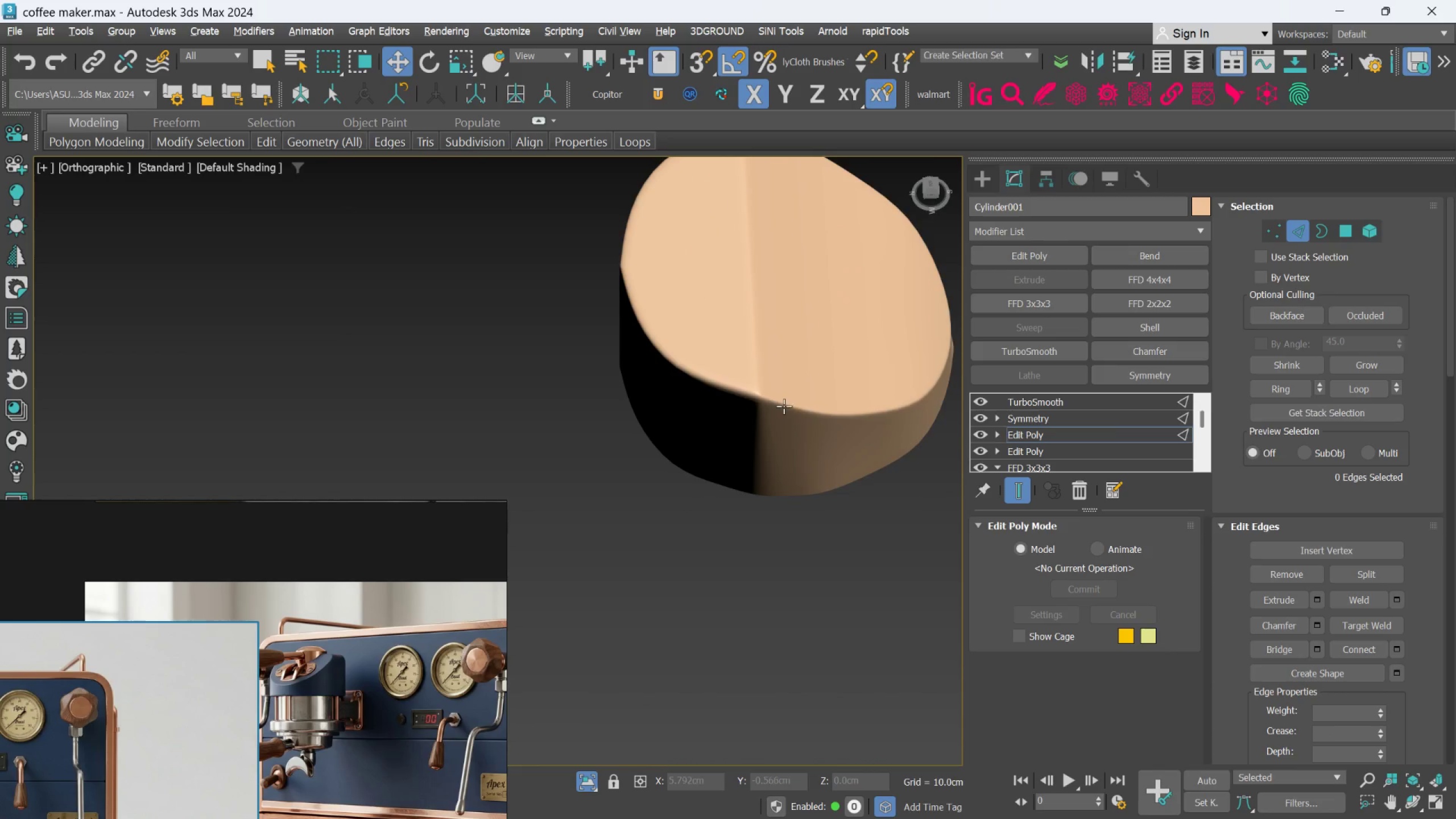 
hold_key(key=AltLeft, duration=1.05)
 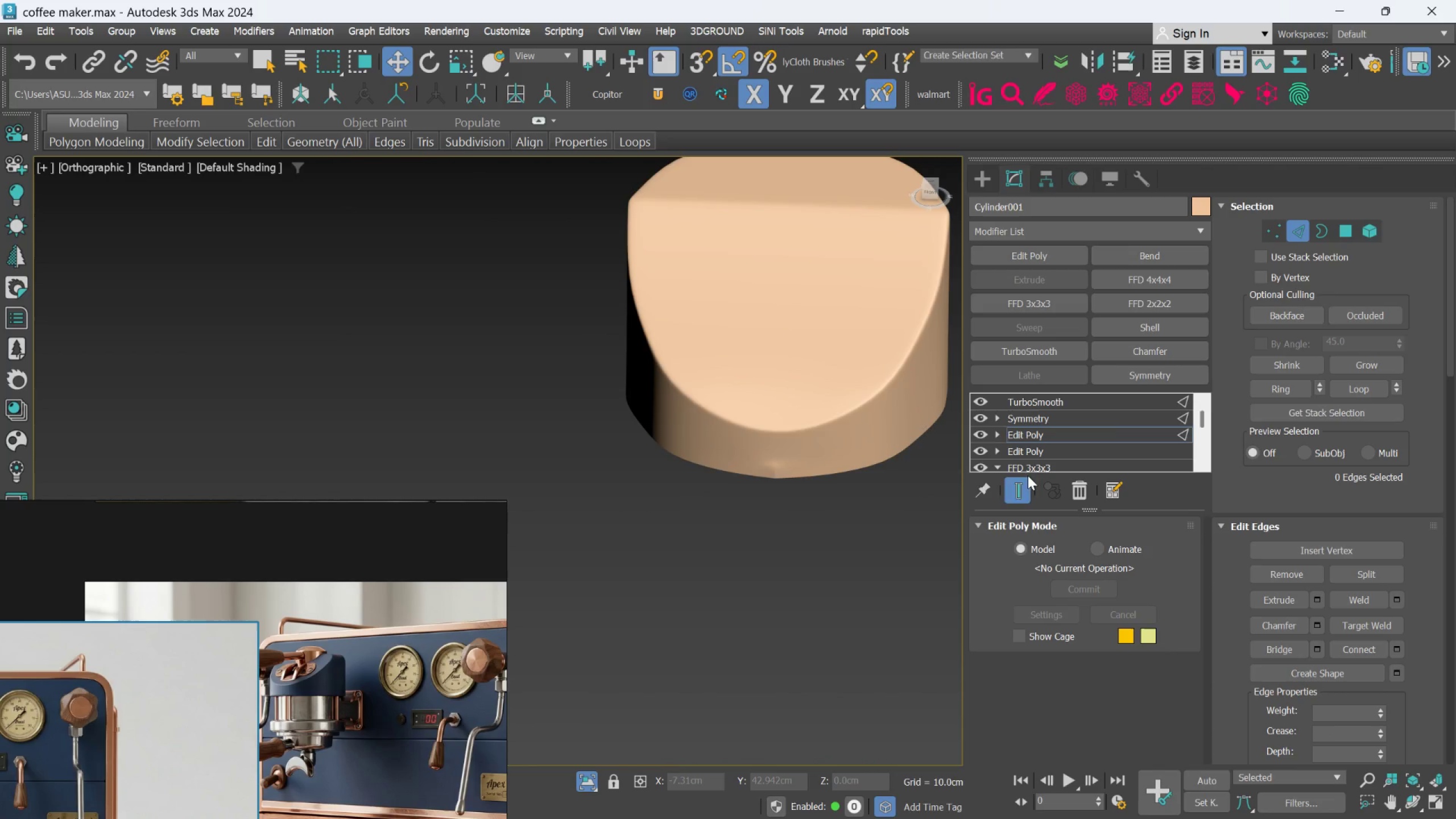 
scroll: coordinate [777, 411], scroll_direction: none, amount: 0.0
 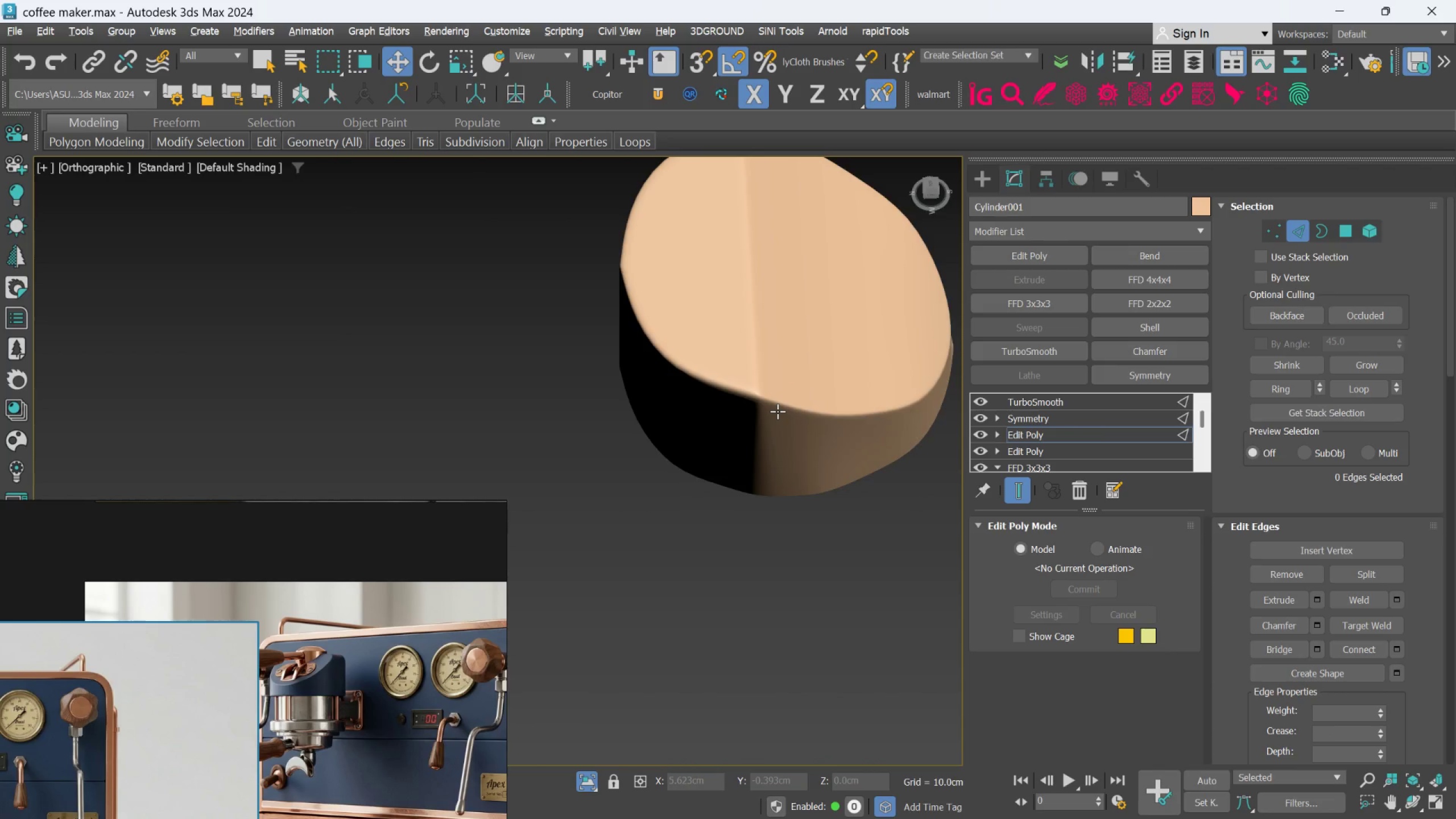 
left_click([1028, 487])
 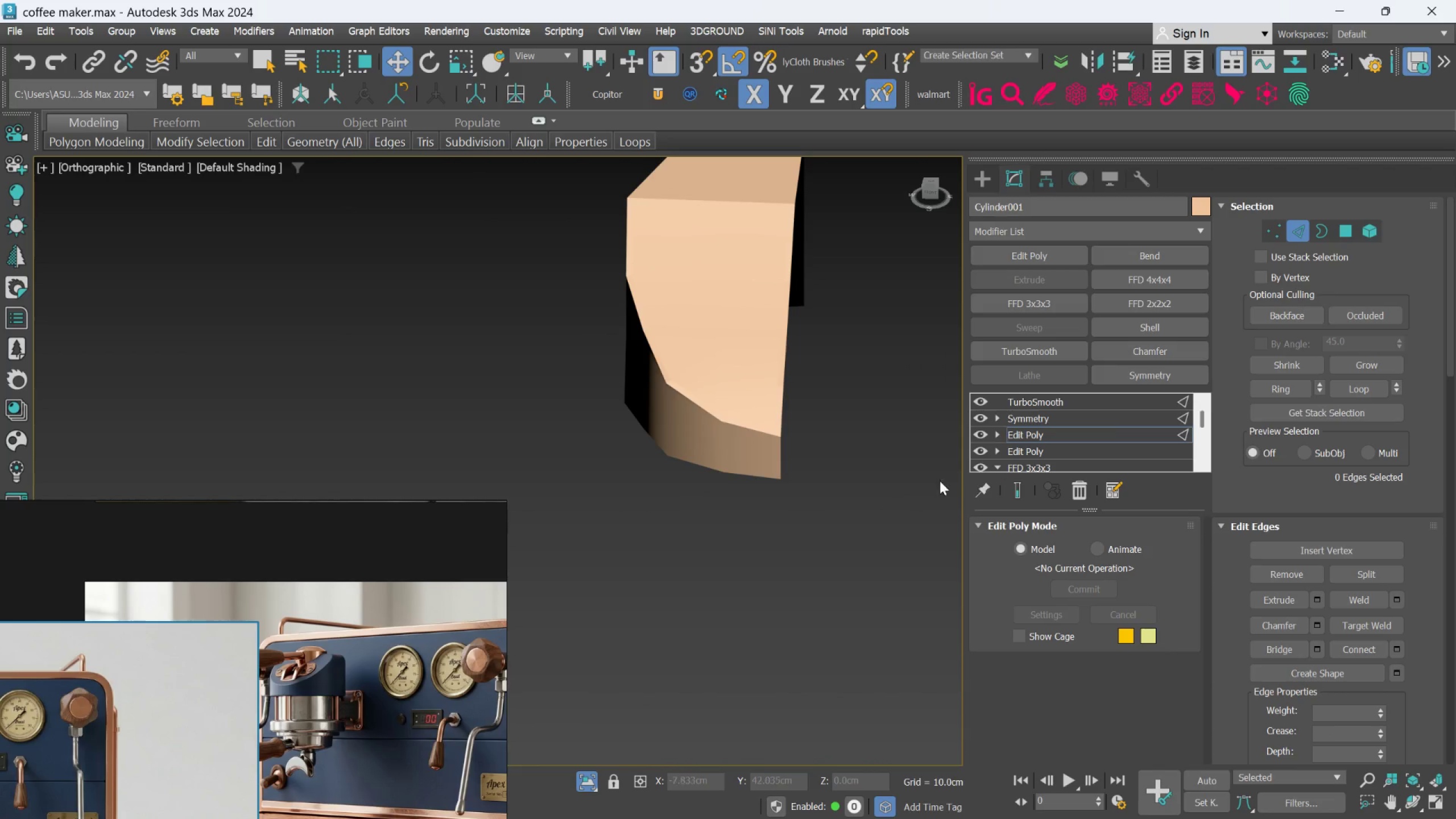 
left_click([1014, 483])
 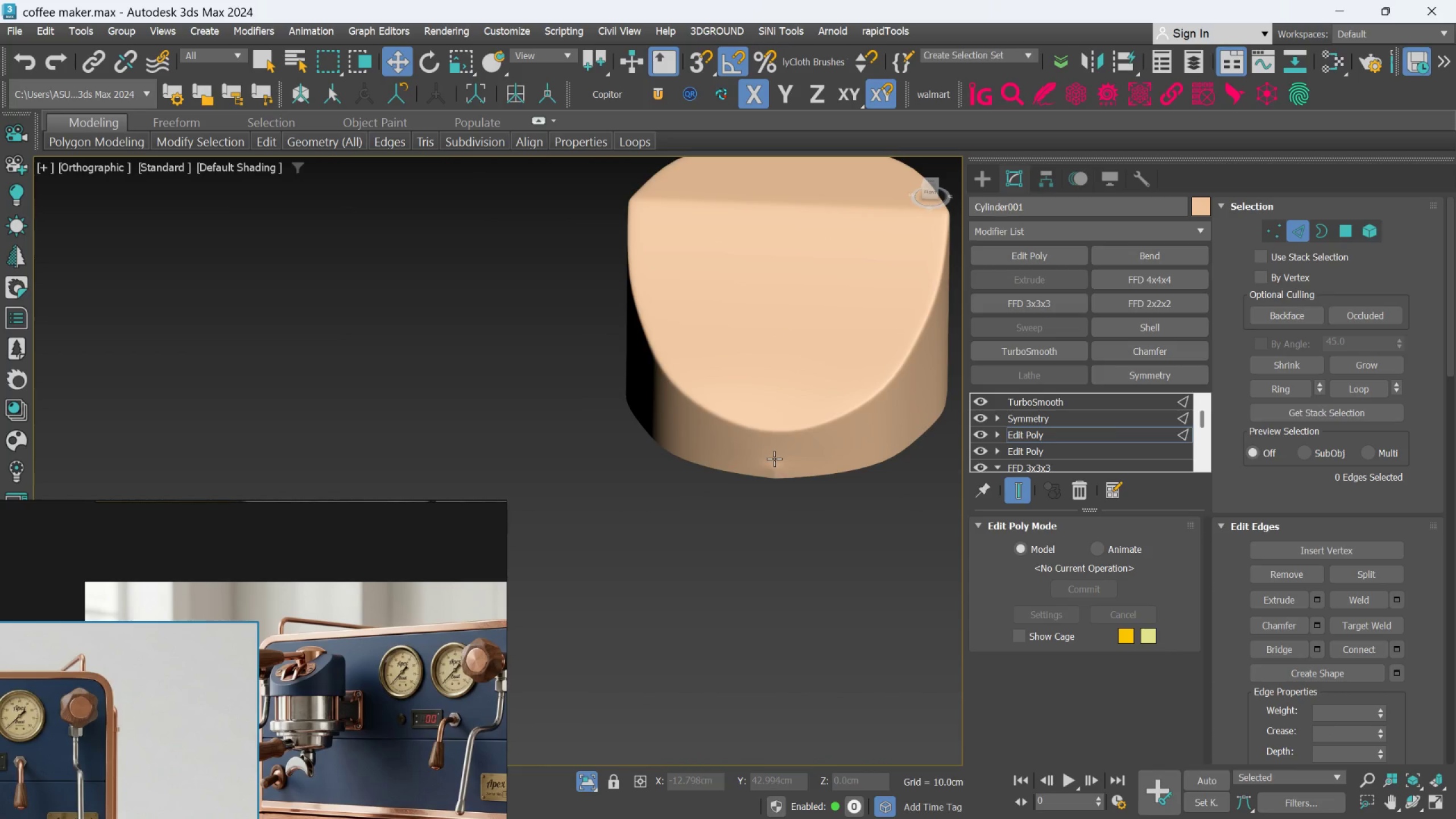 
hold_key(key=AltLeft, duration=1.13)
 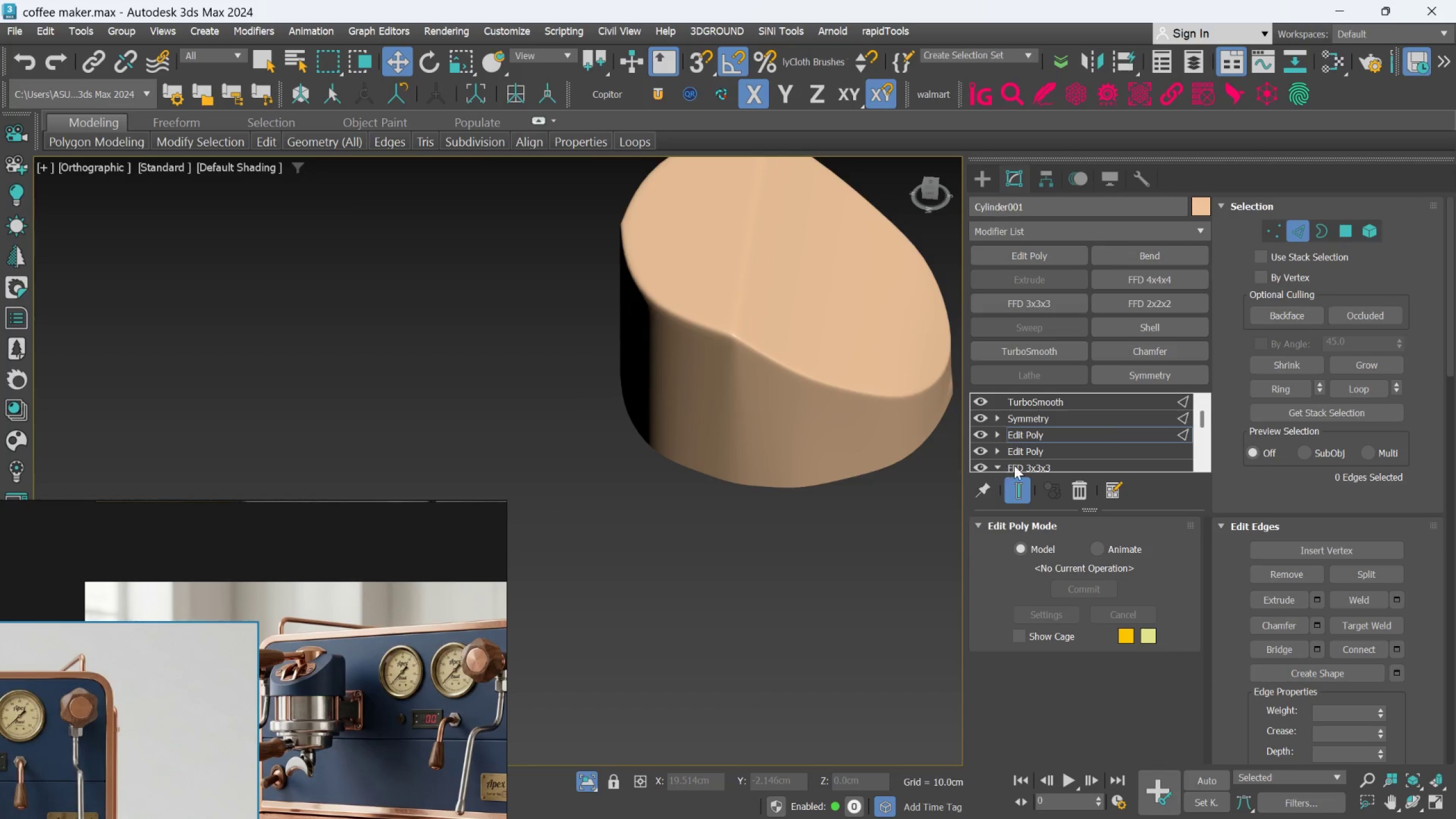 
key(Control+Z)
 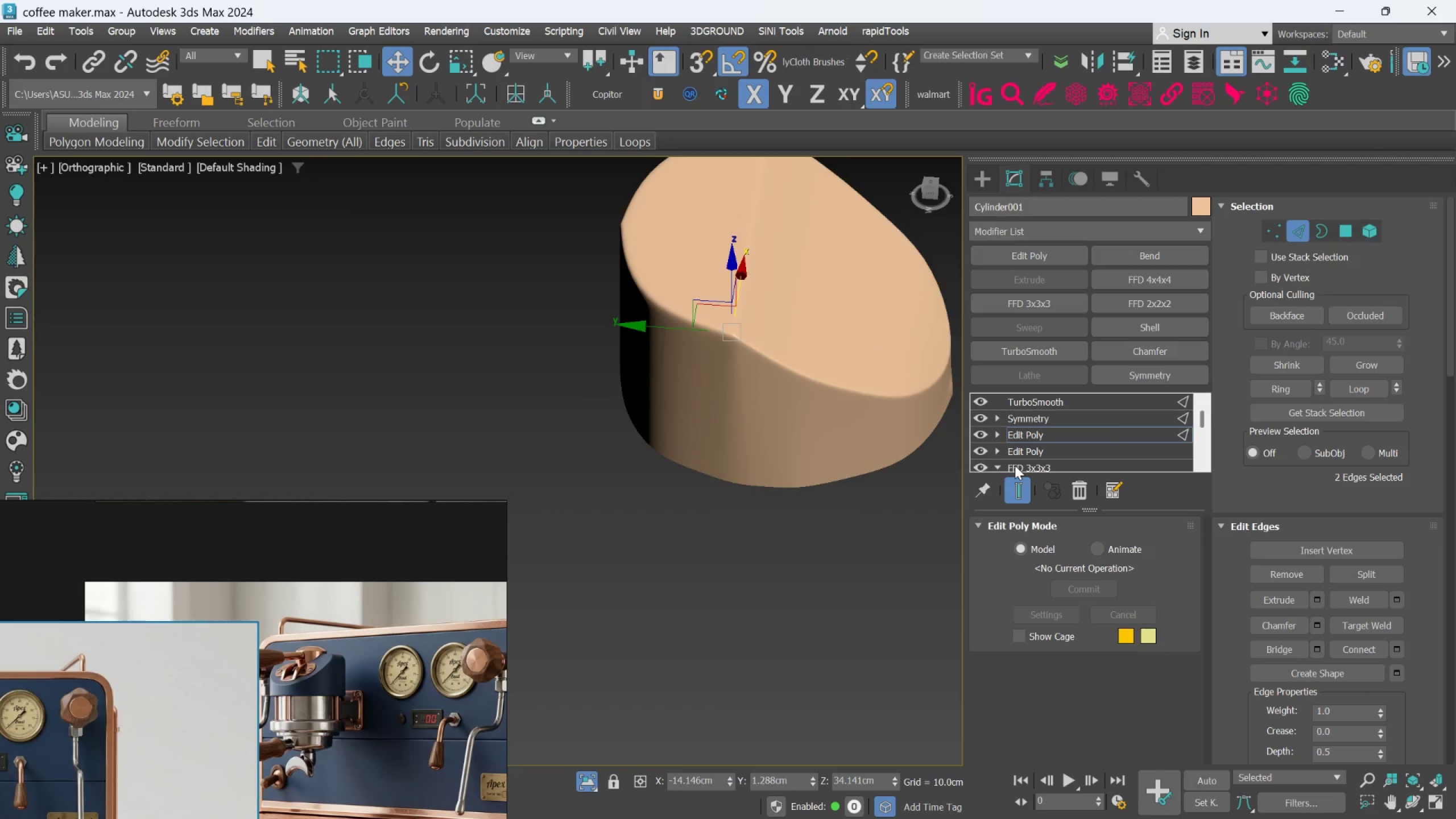 
key(Control+Z)
 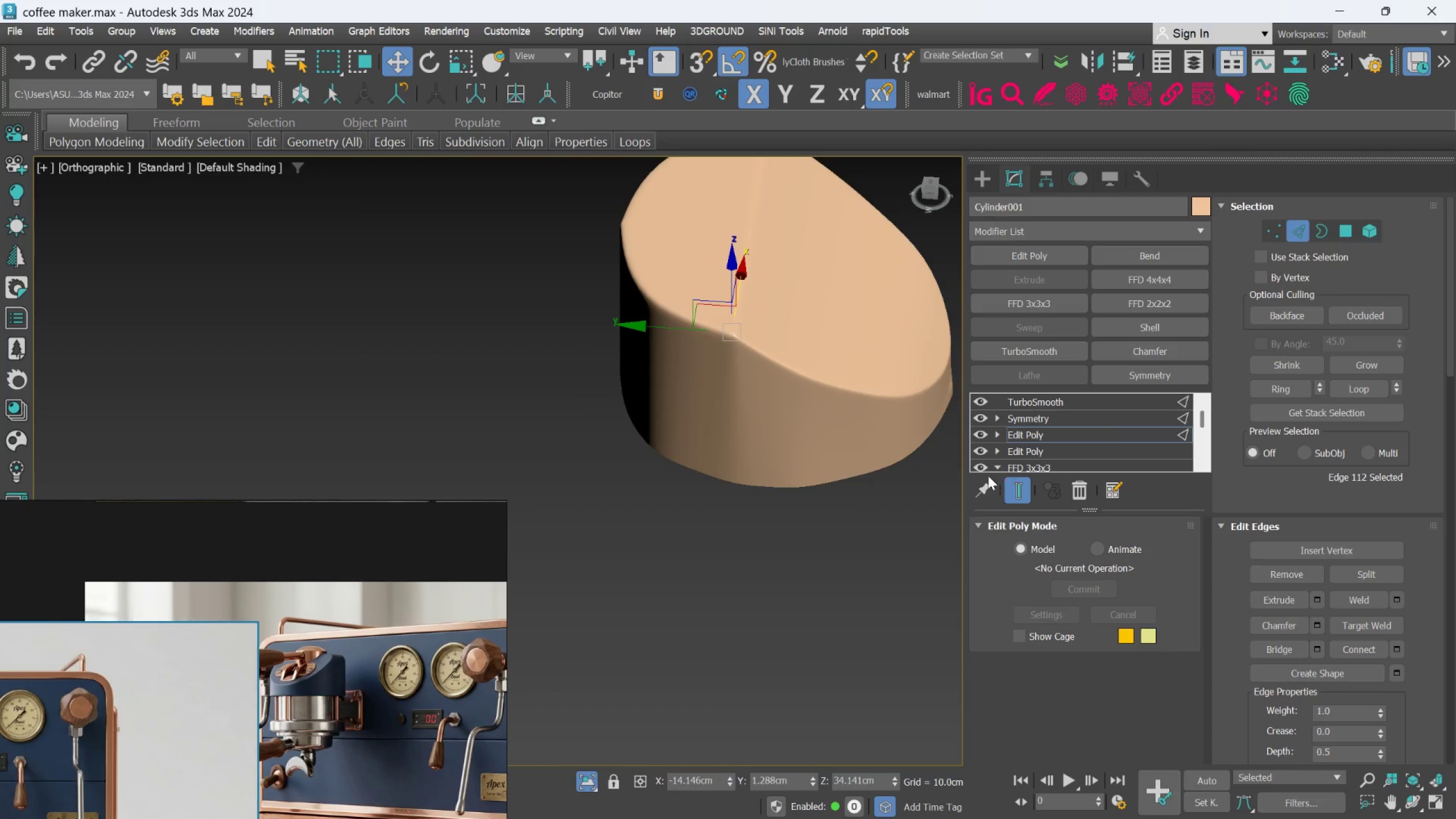 
key(Control+Z)
 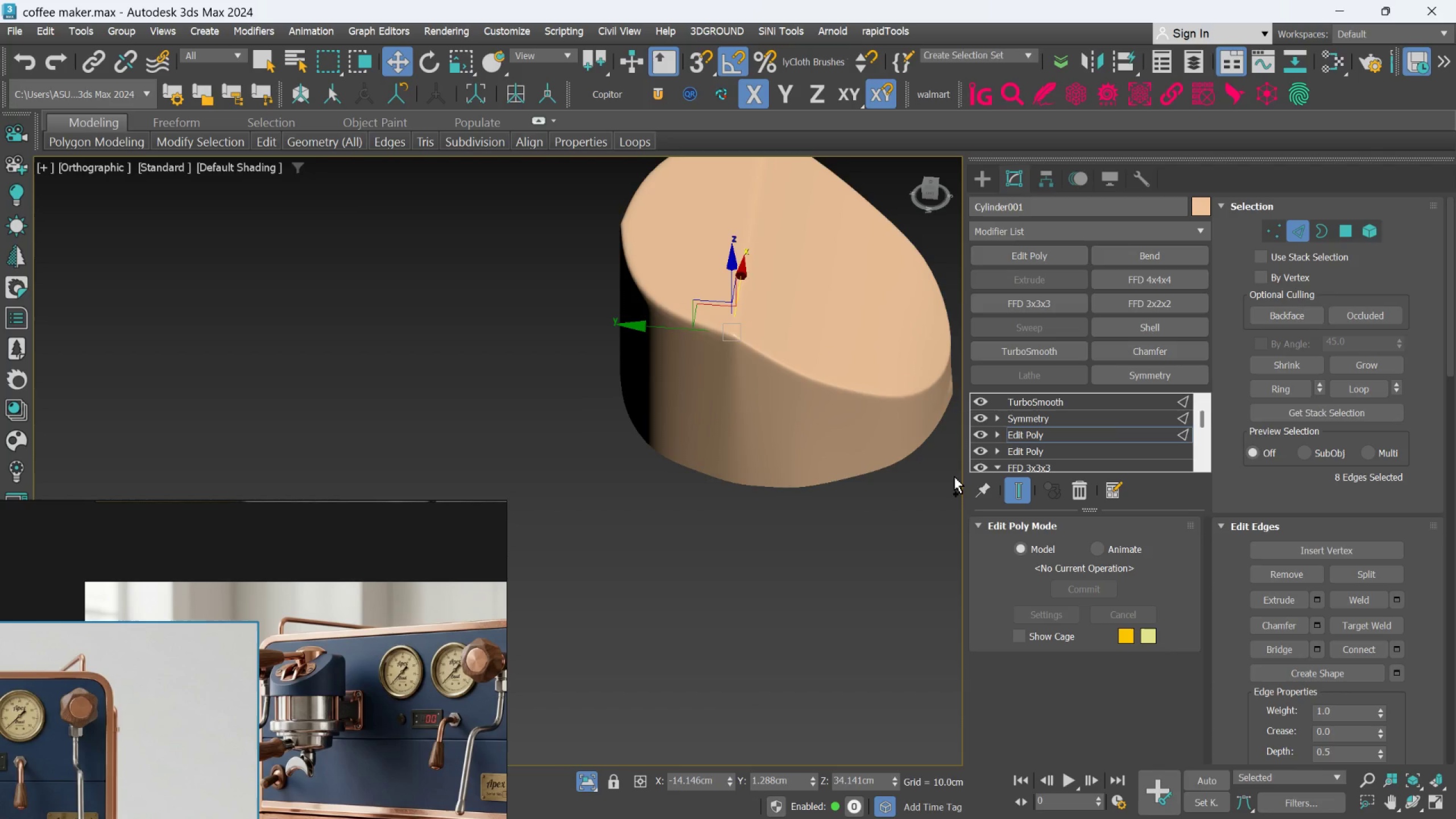 
key(Control+Z)
 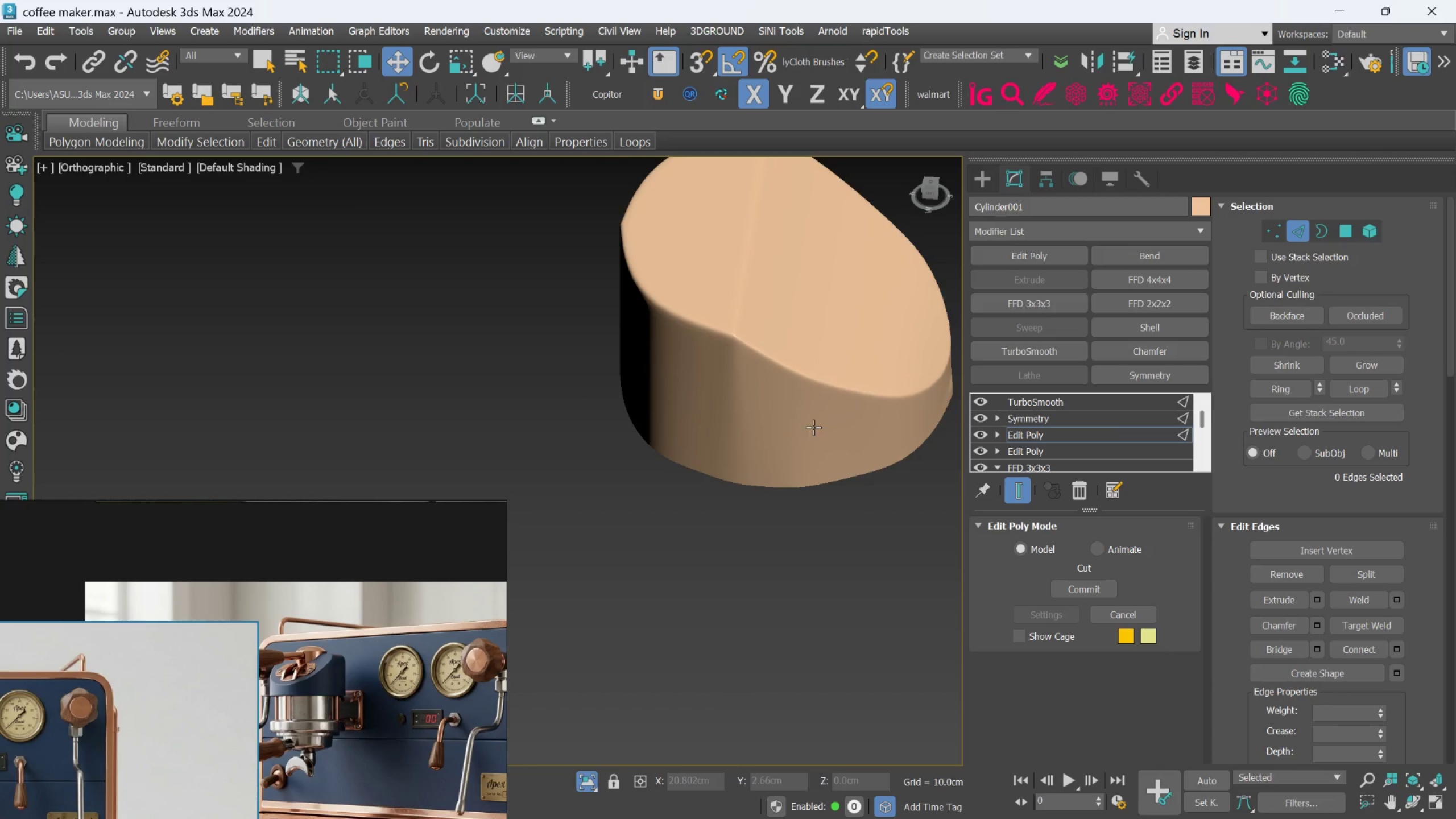 
key(Control+Z)
 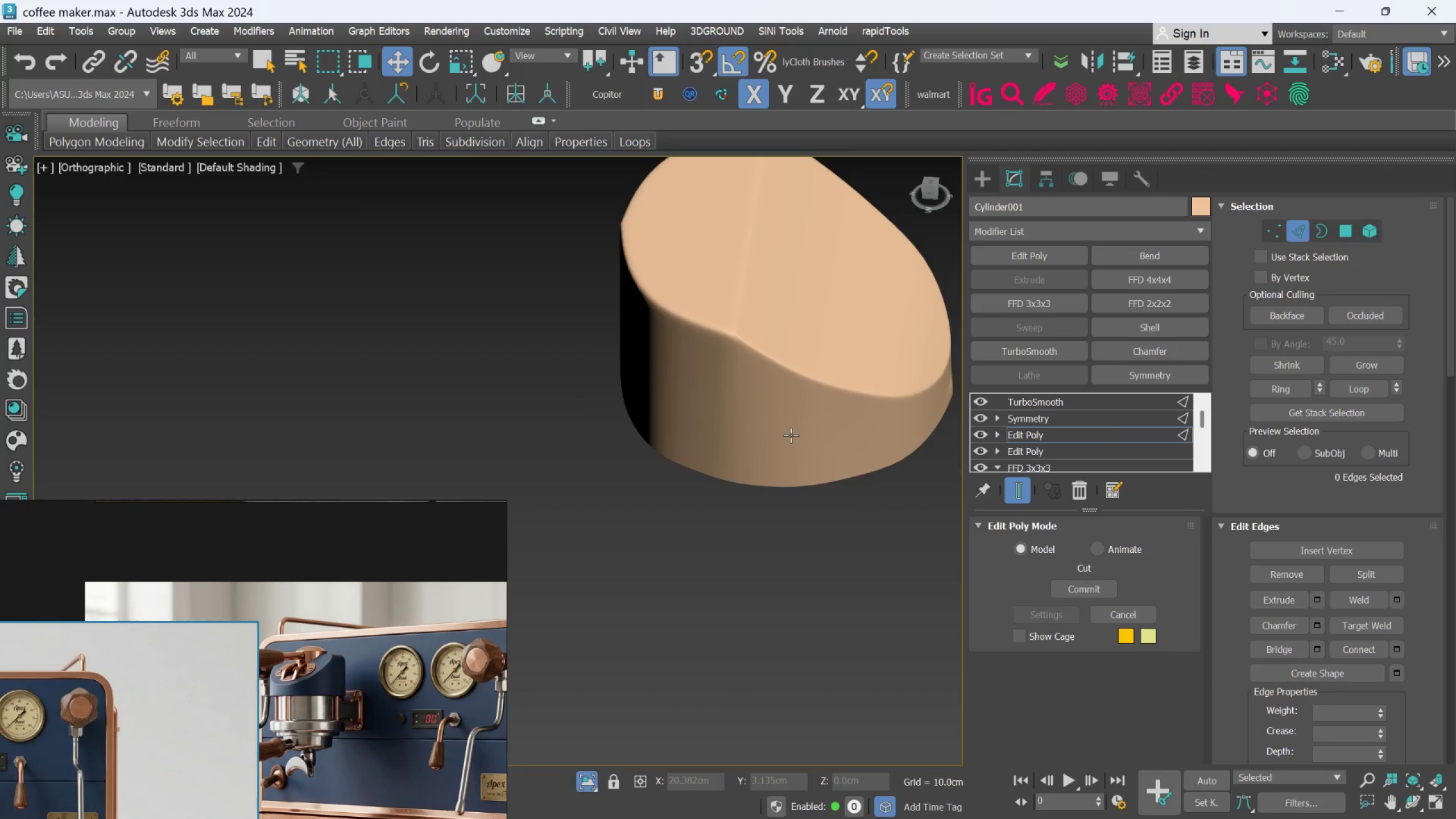 
key(Control+Z)
 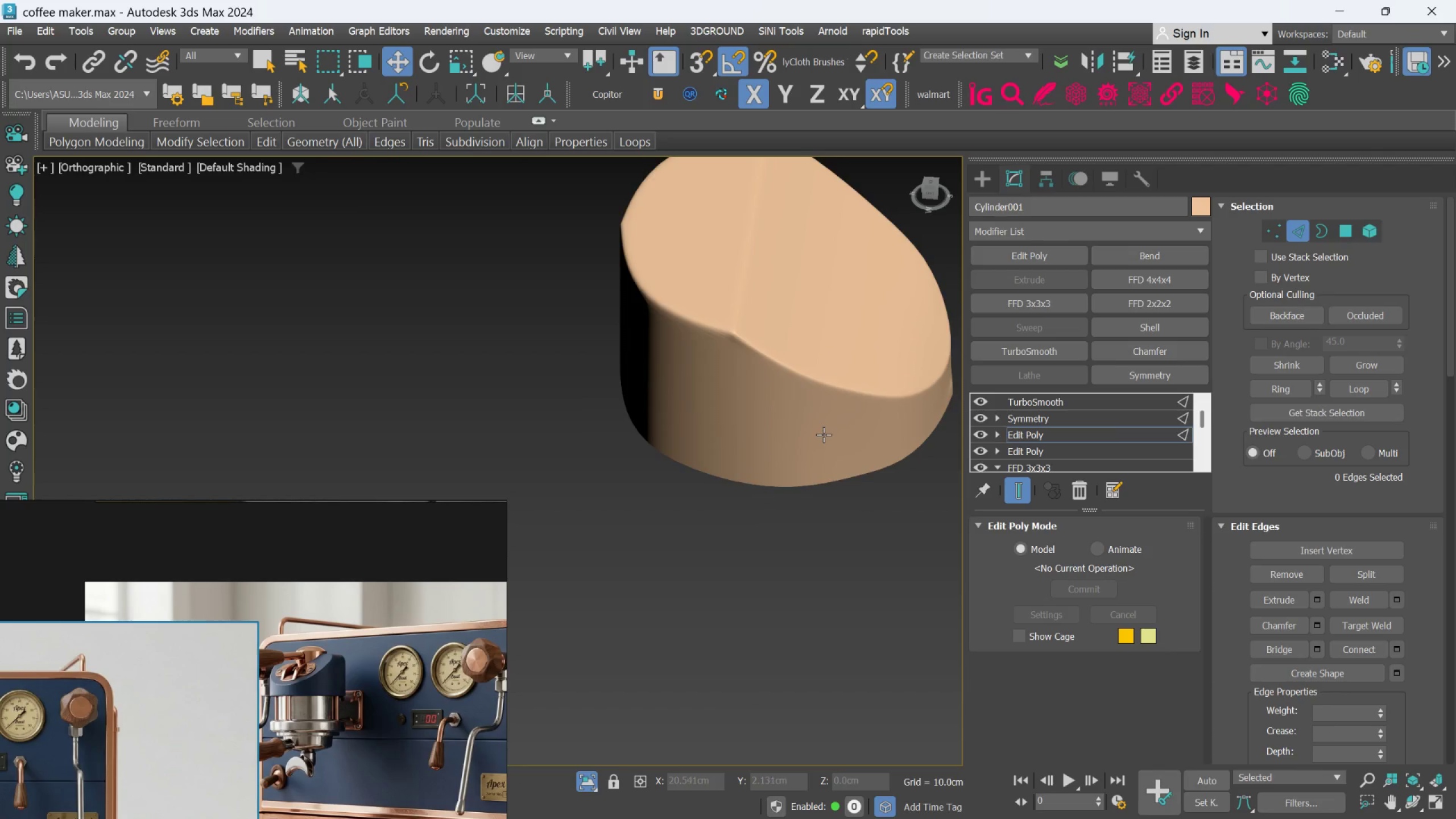 
key(Control+Z)
 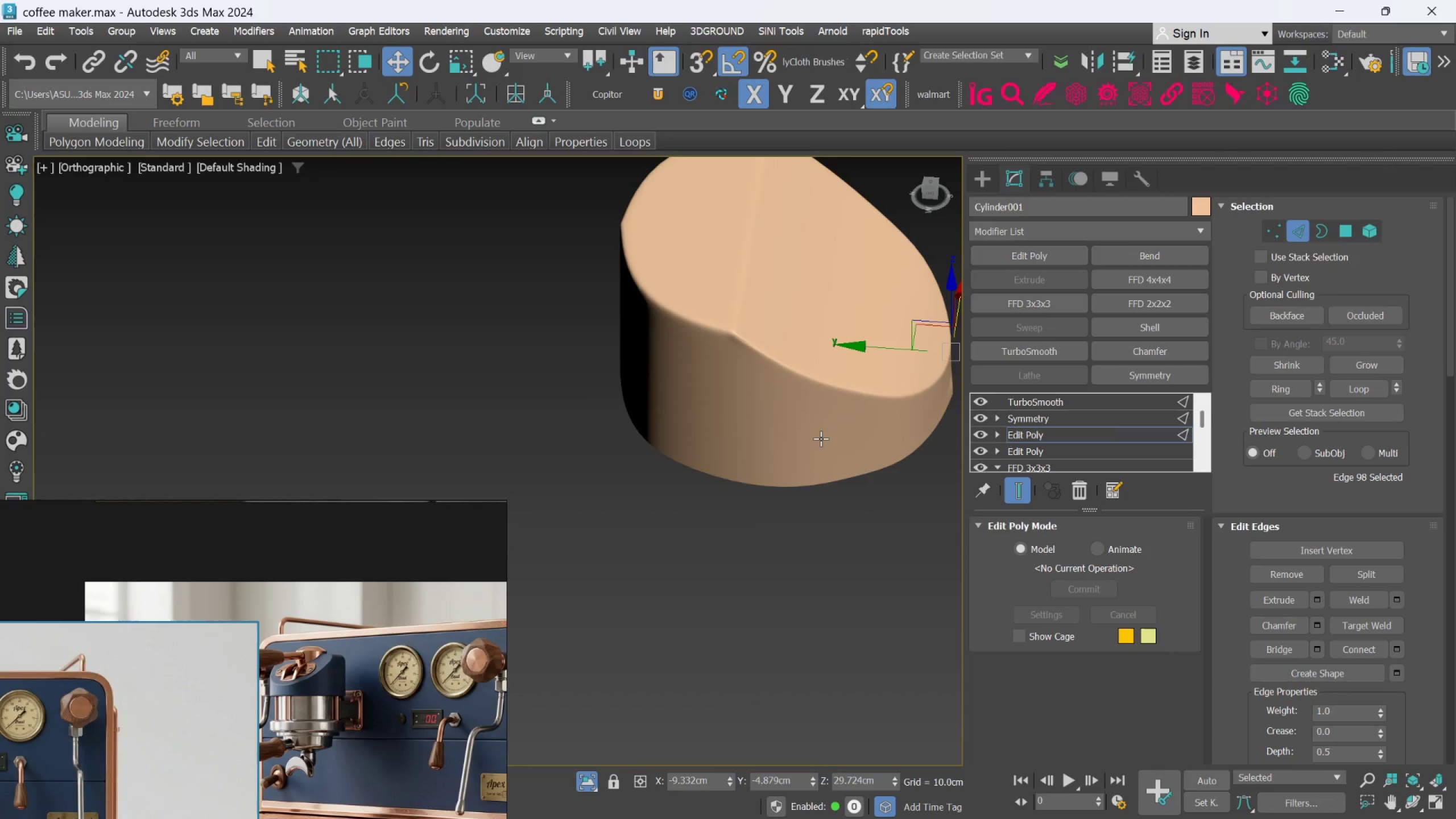 
key(Control+Z)
 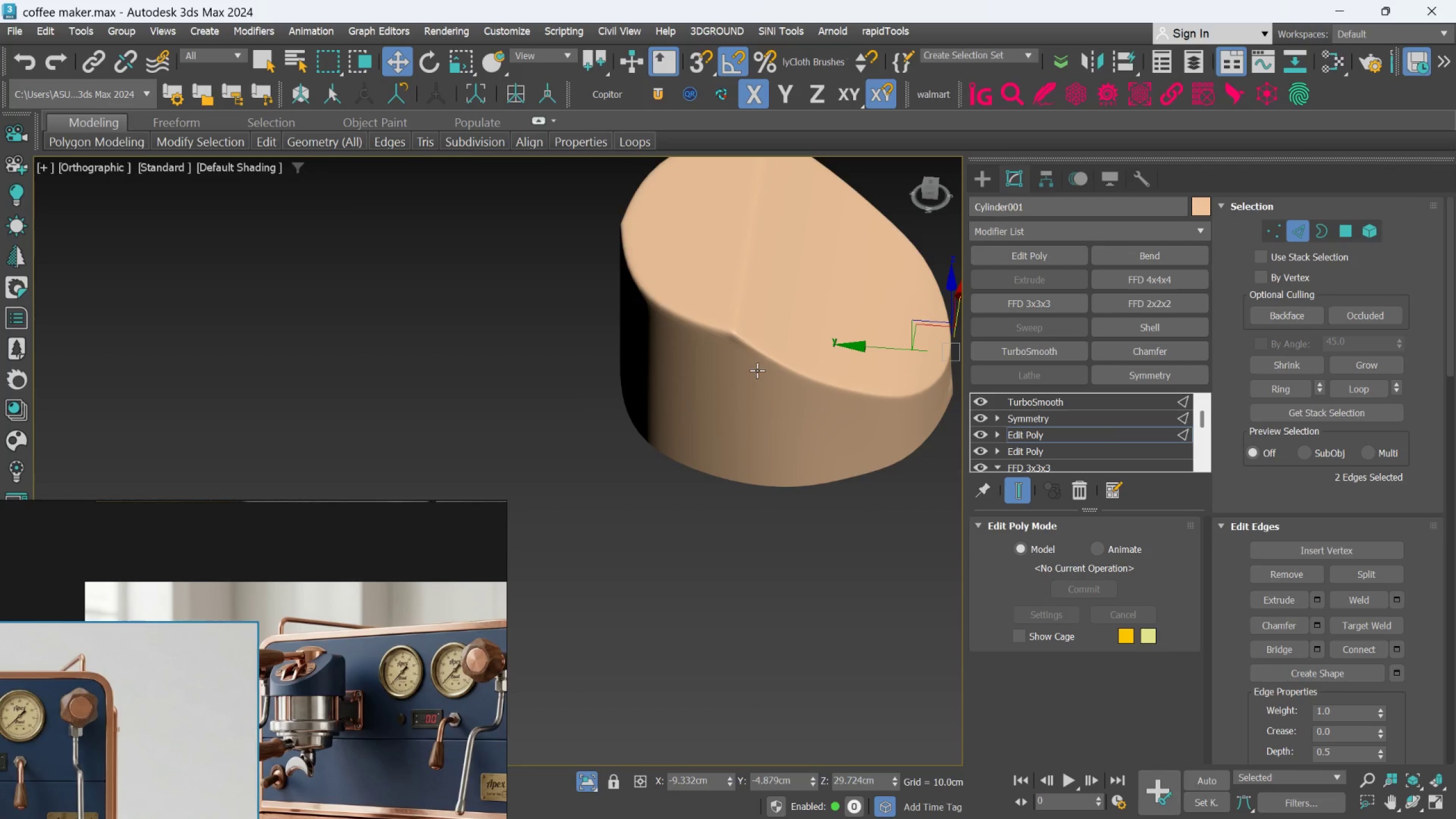 
scroll: coordinate [757, 367], scroll_direction: up, amount: 1.0
 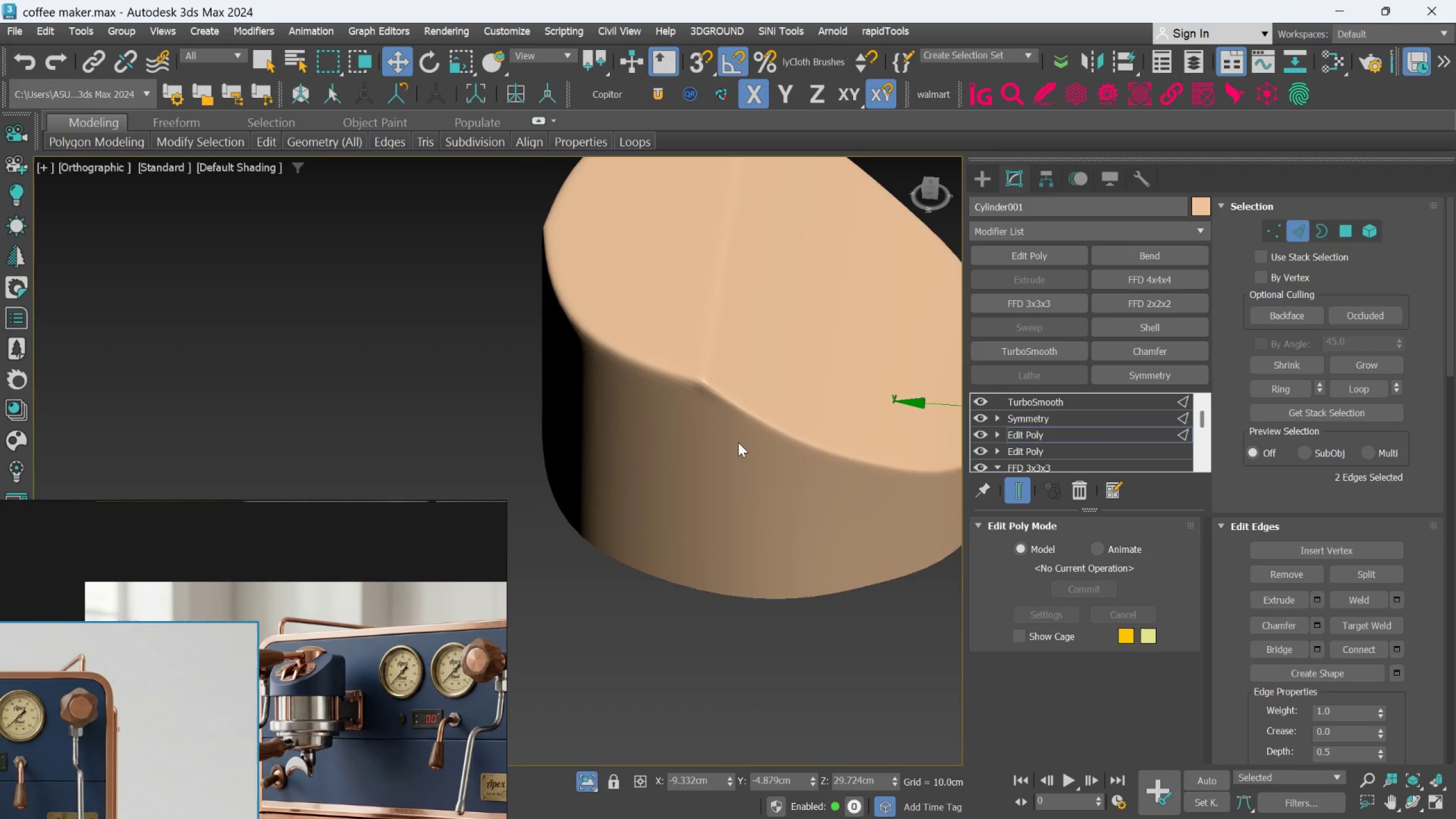 
key(Control+Z)
 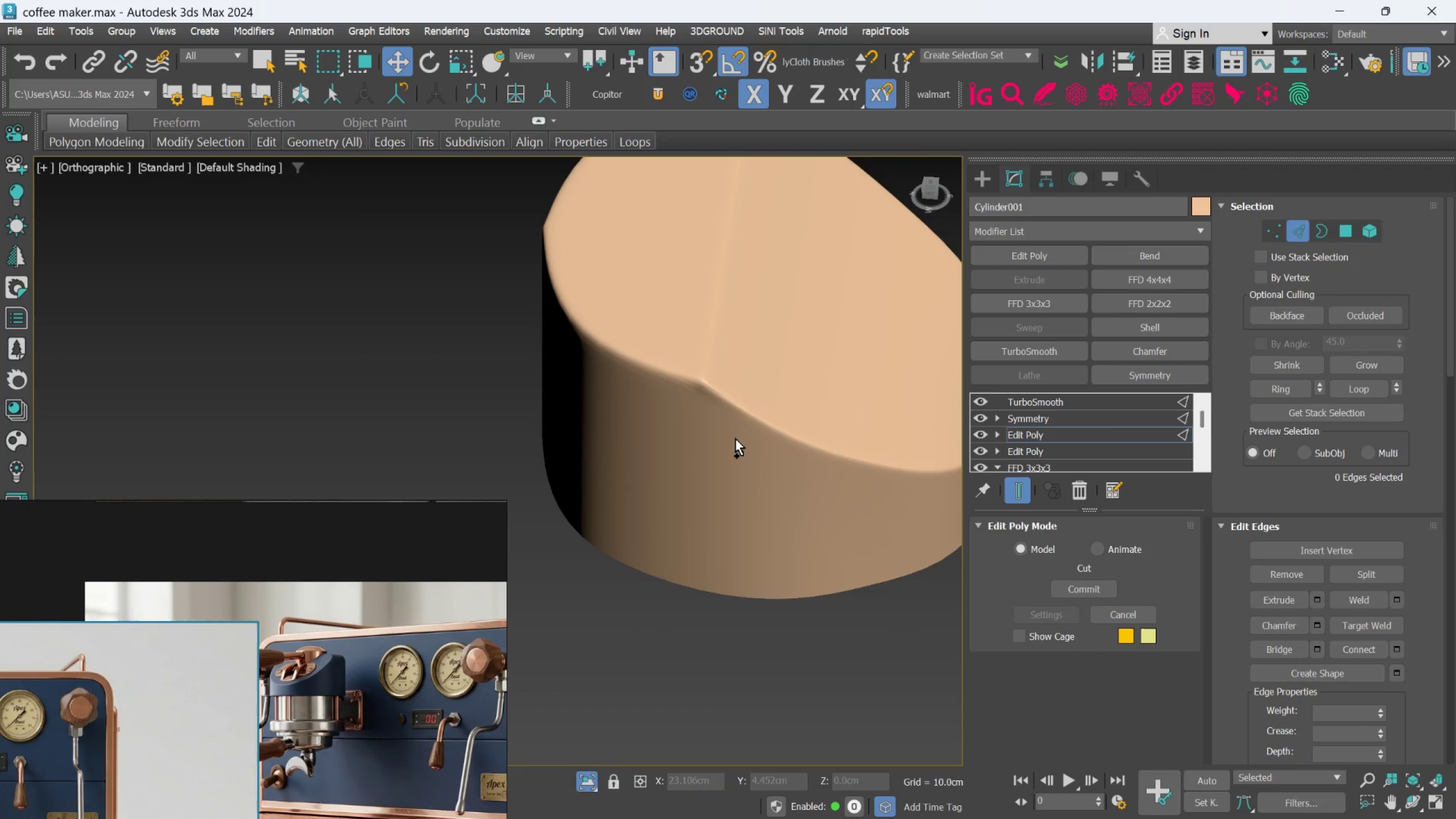 
key(Control+Z)
 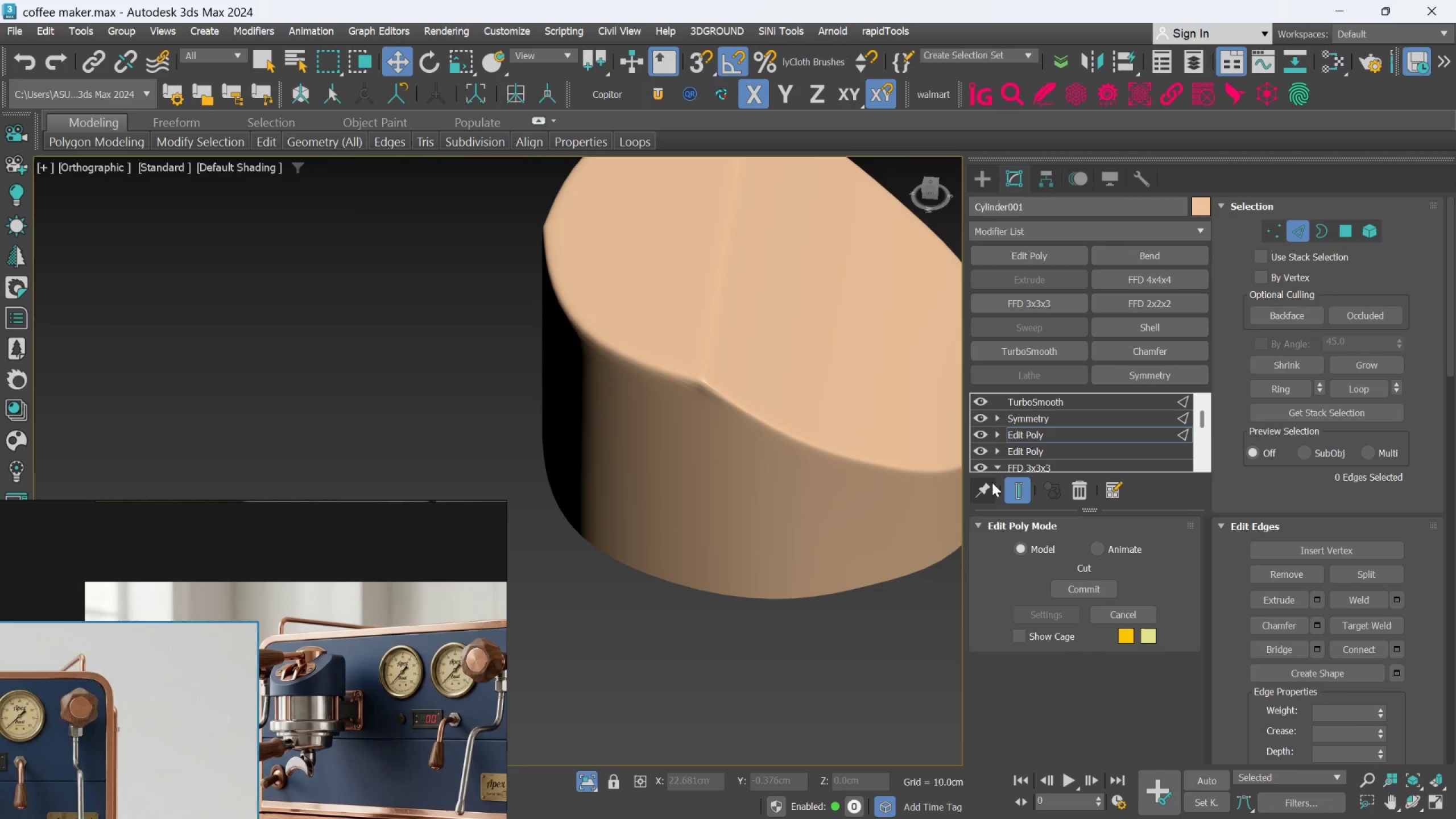 
left_click([1015, 485])
 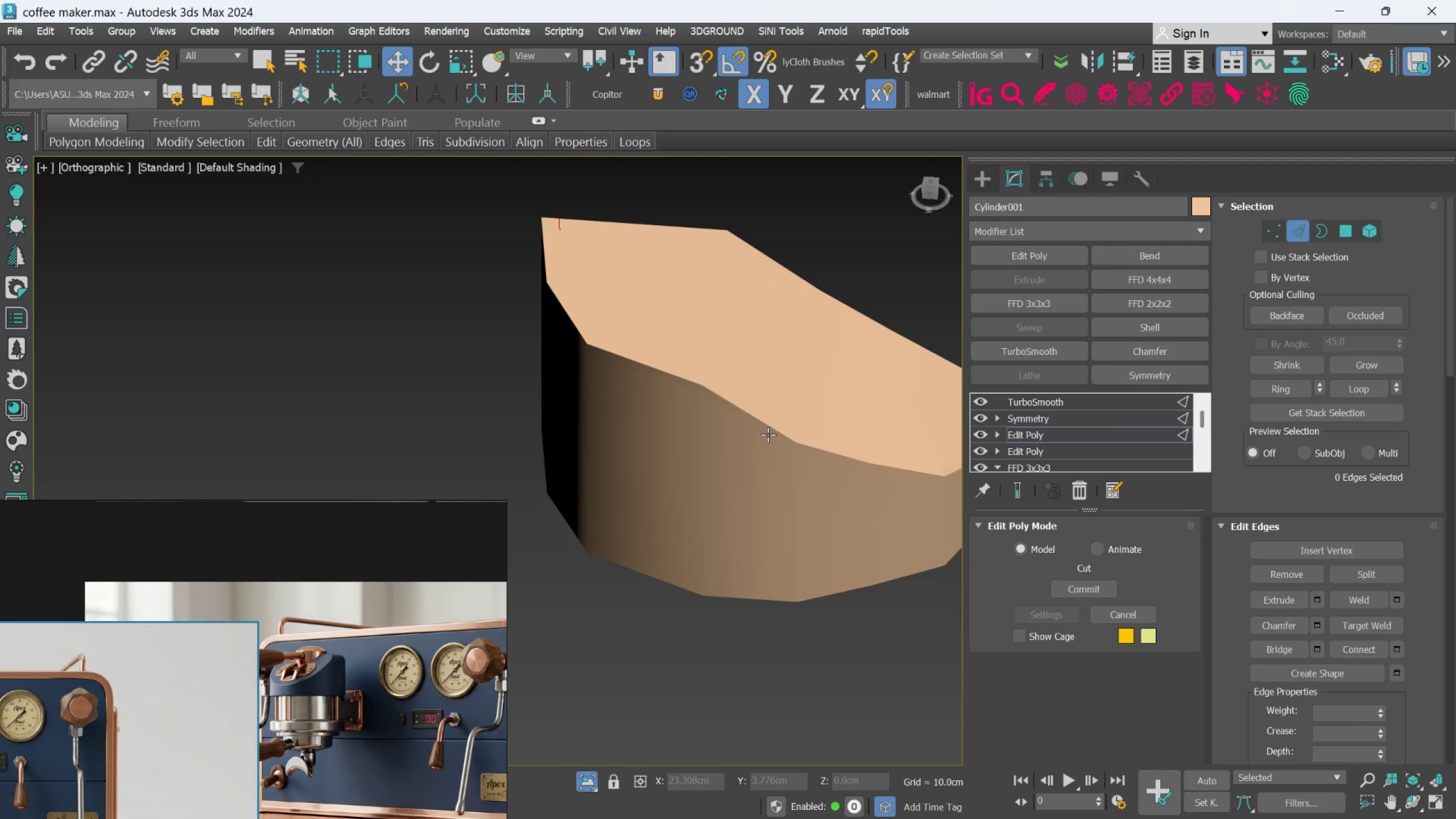 
key(F4)
 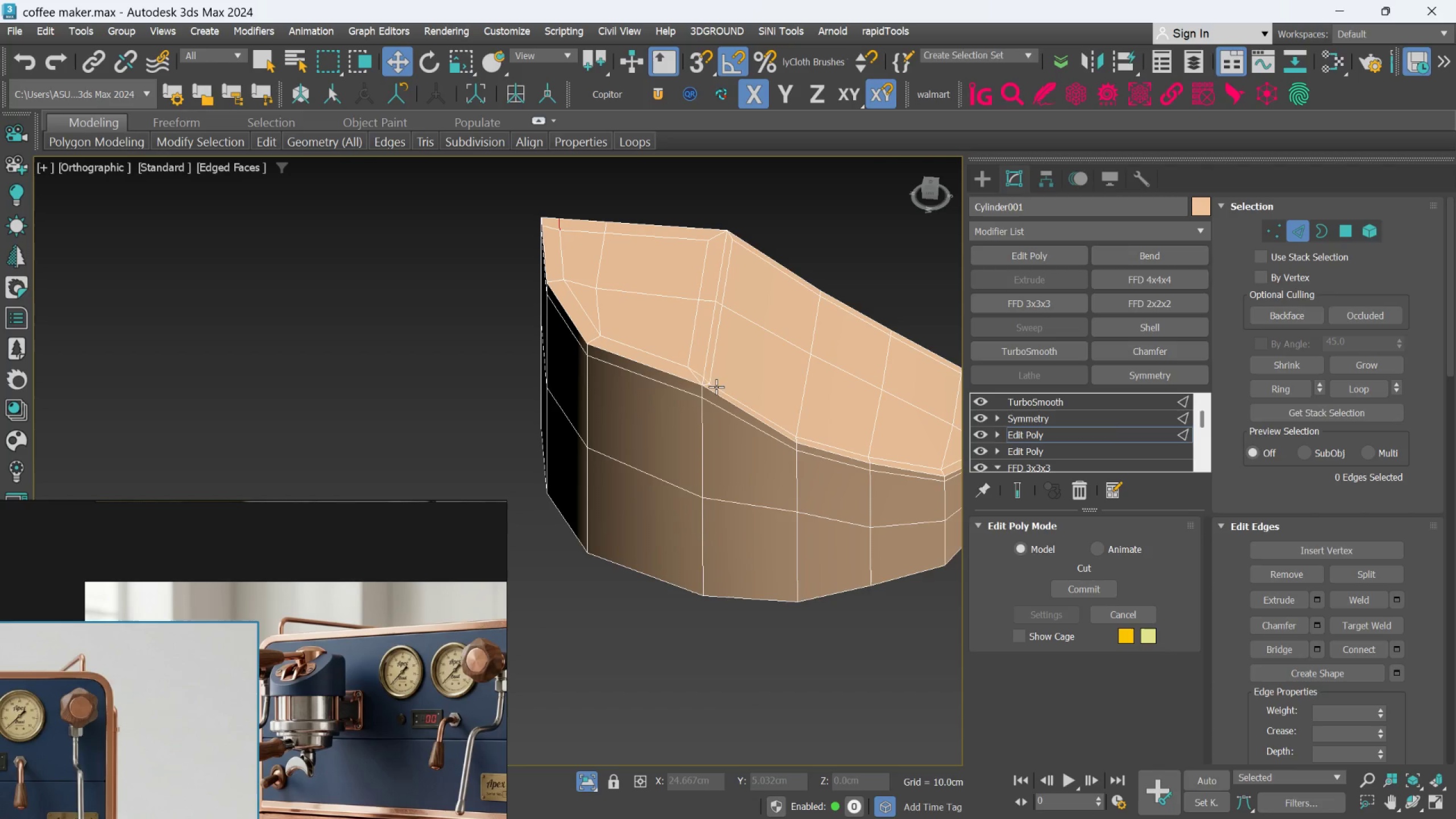 
scroll: coordinate [704, 366], scroll_direction: up, amount: 3.0
 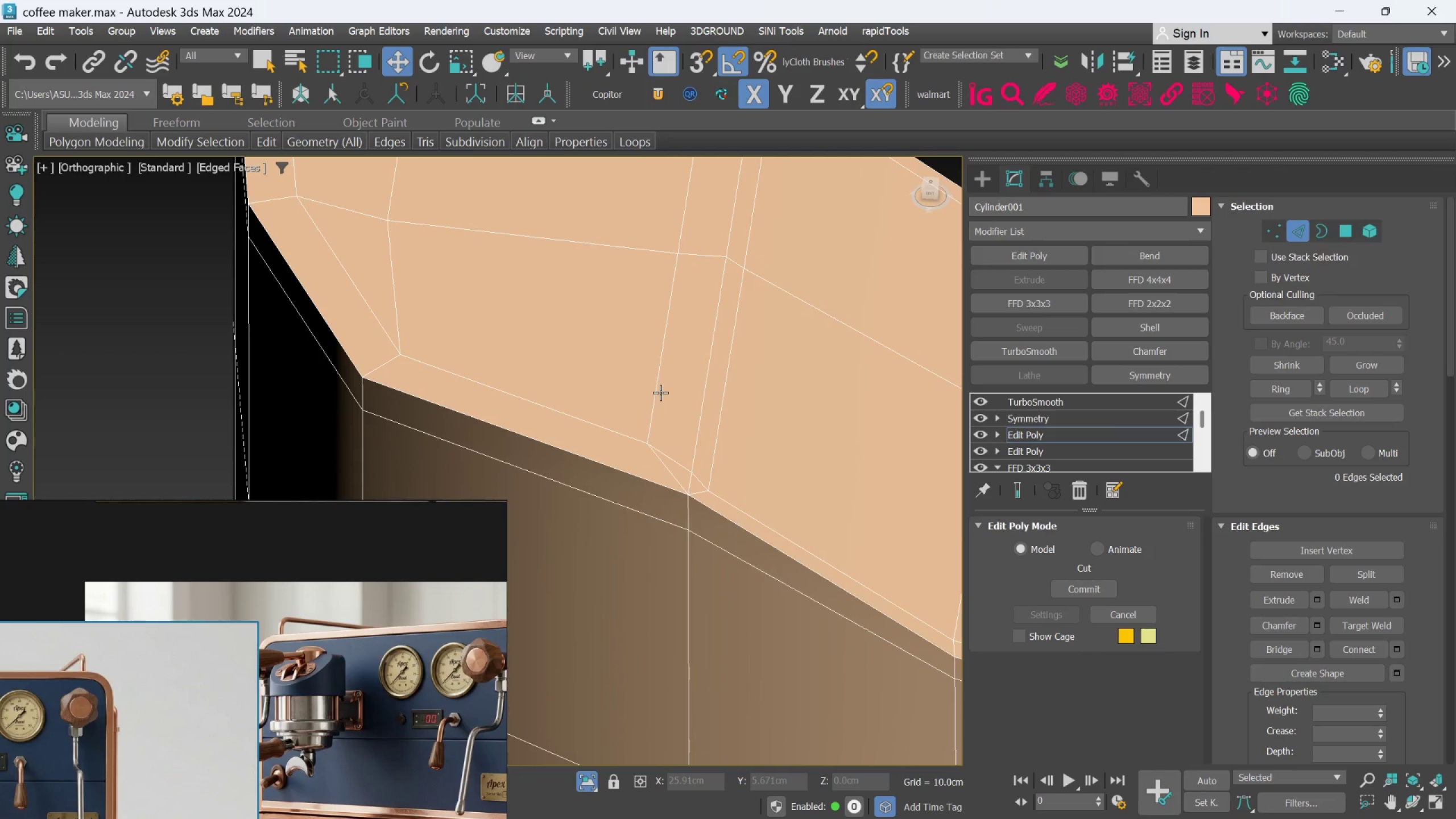 
scroll: coordinate [660, 392], scroll_direction: down, amount: 2.0
 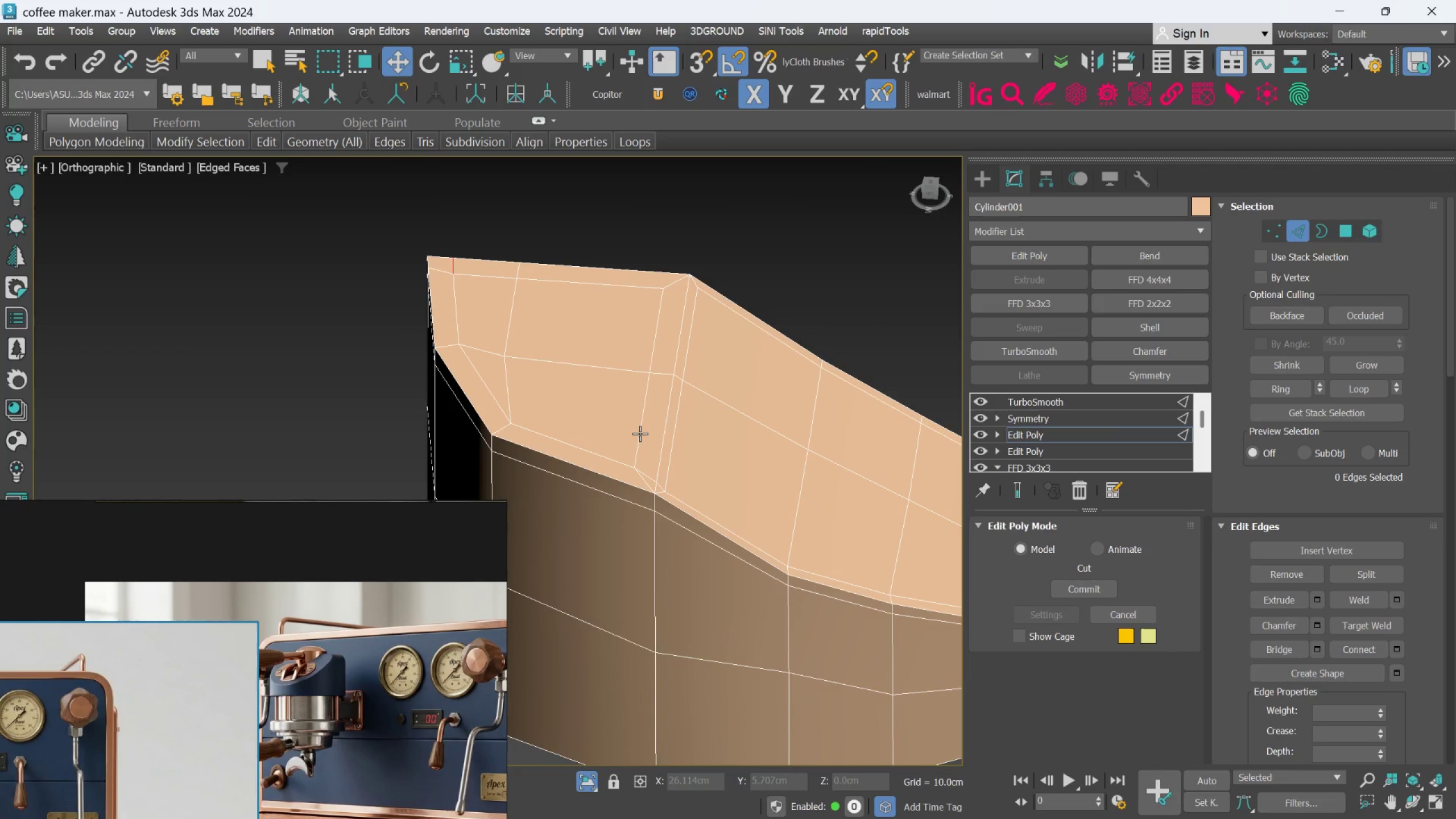 
scroll: coordinate [654, 491], scroll_direction: up, amount: 2.0
 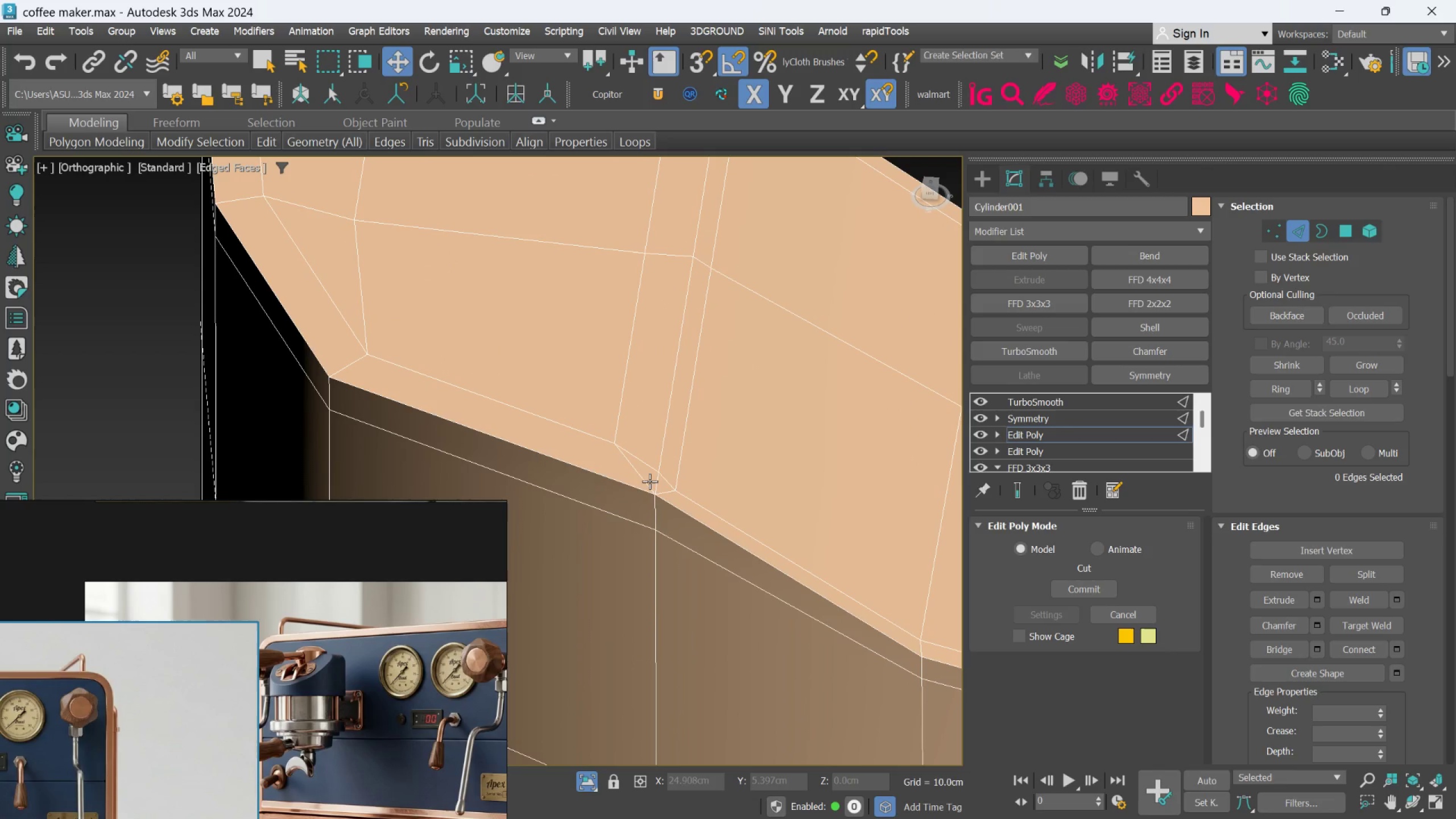 
left_click([648, 480])
 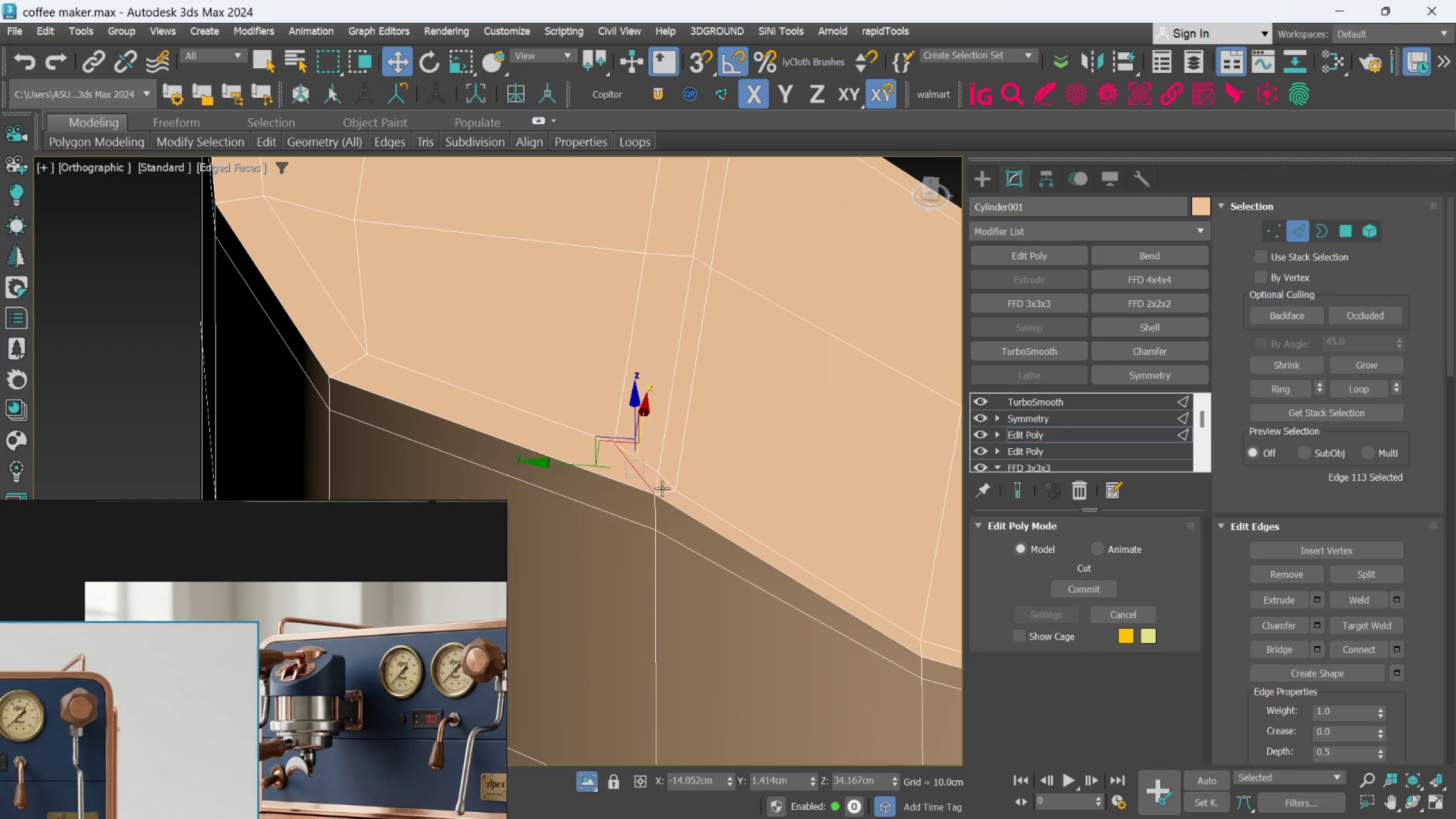 
key(Control+ControlLeft)
 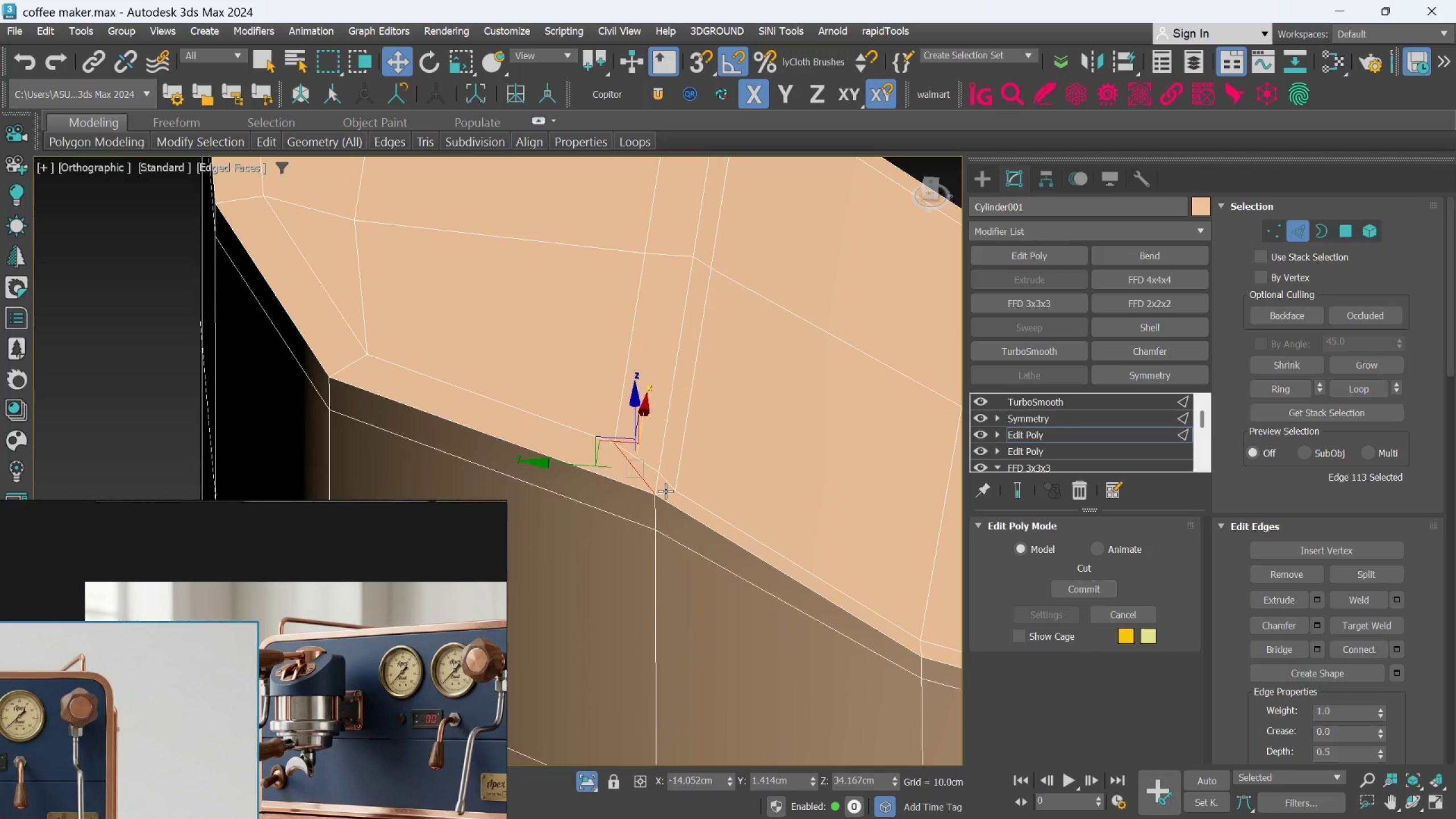 
left_click([666, 491])
 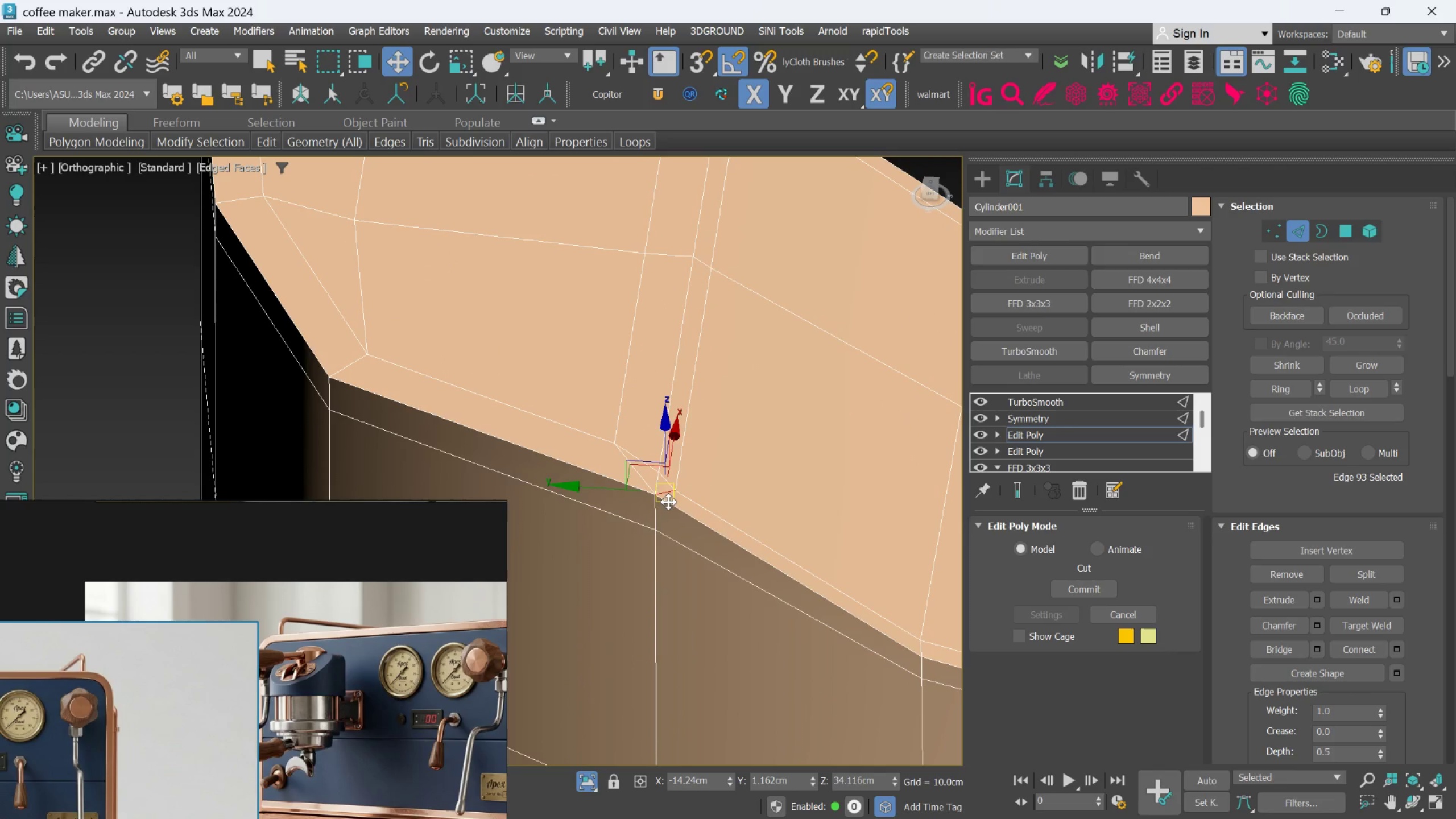 
hold_key(key=ControlLeft, duration=0.87)
 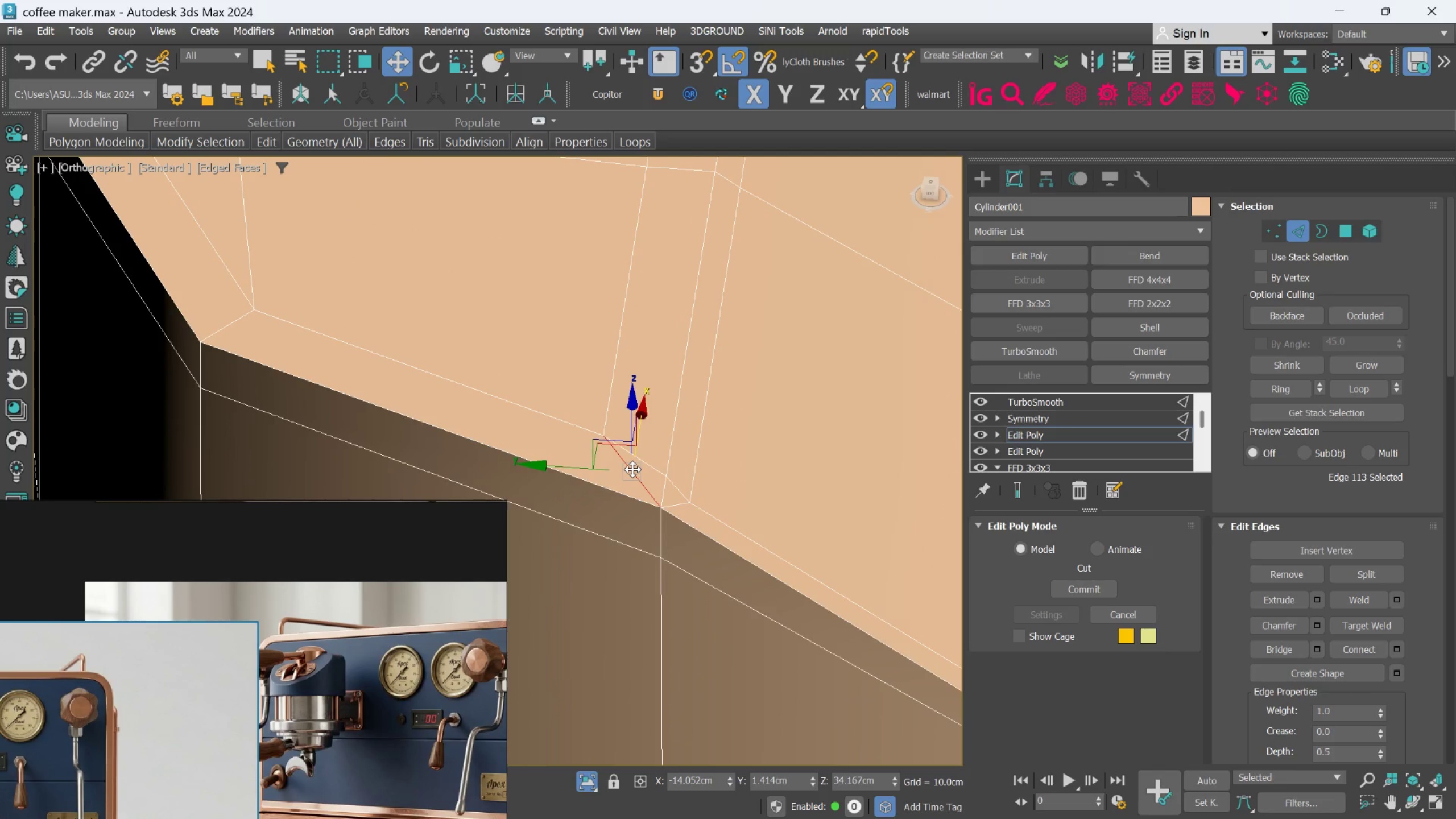 
scroll: coordinate [640, 462], scroll_direction: up, amount: 1.0
 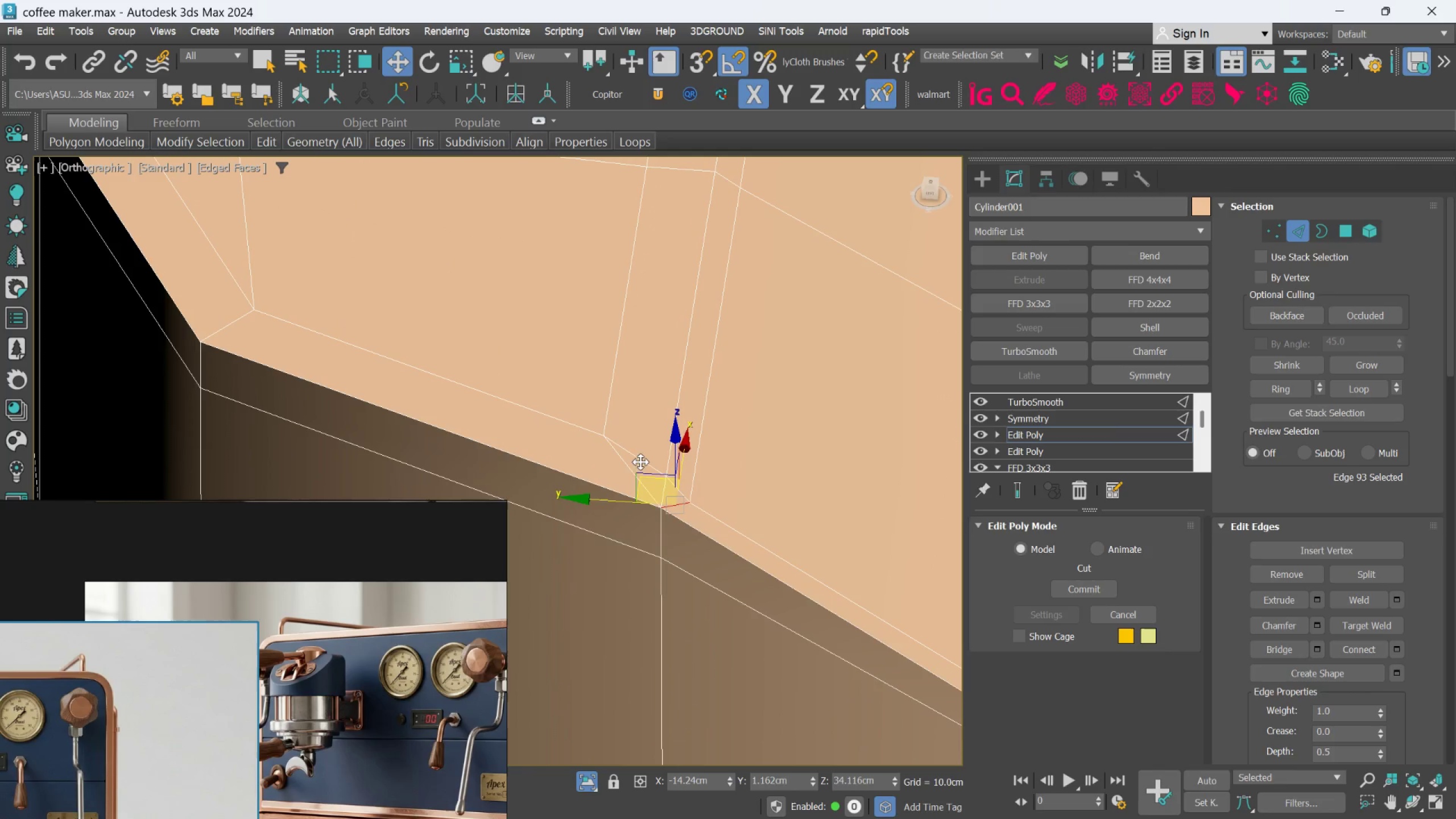 
left_click([636, 462])
 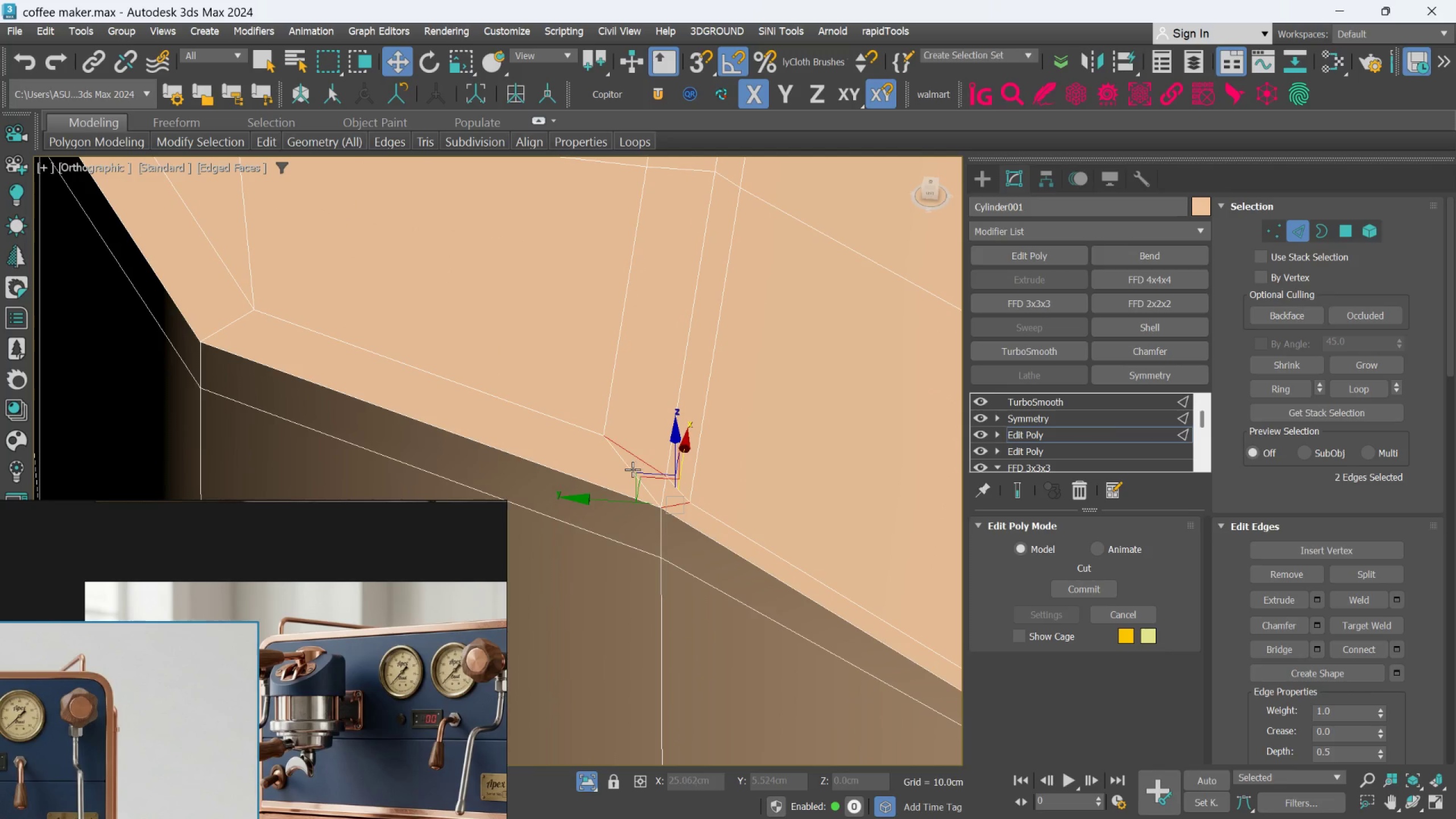 
left_click([632, 469])
 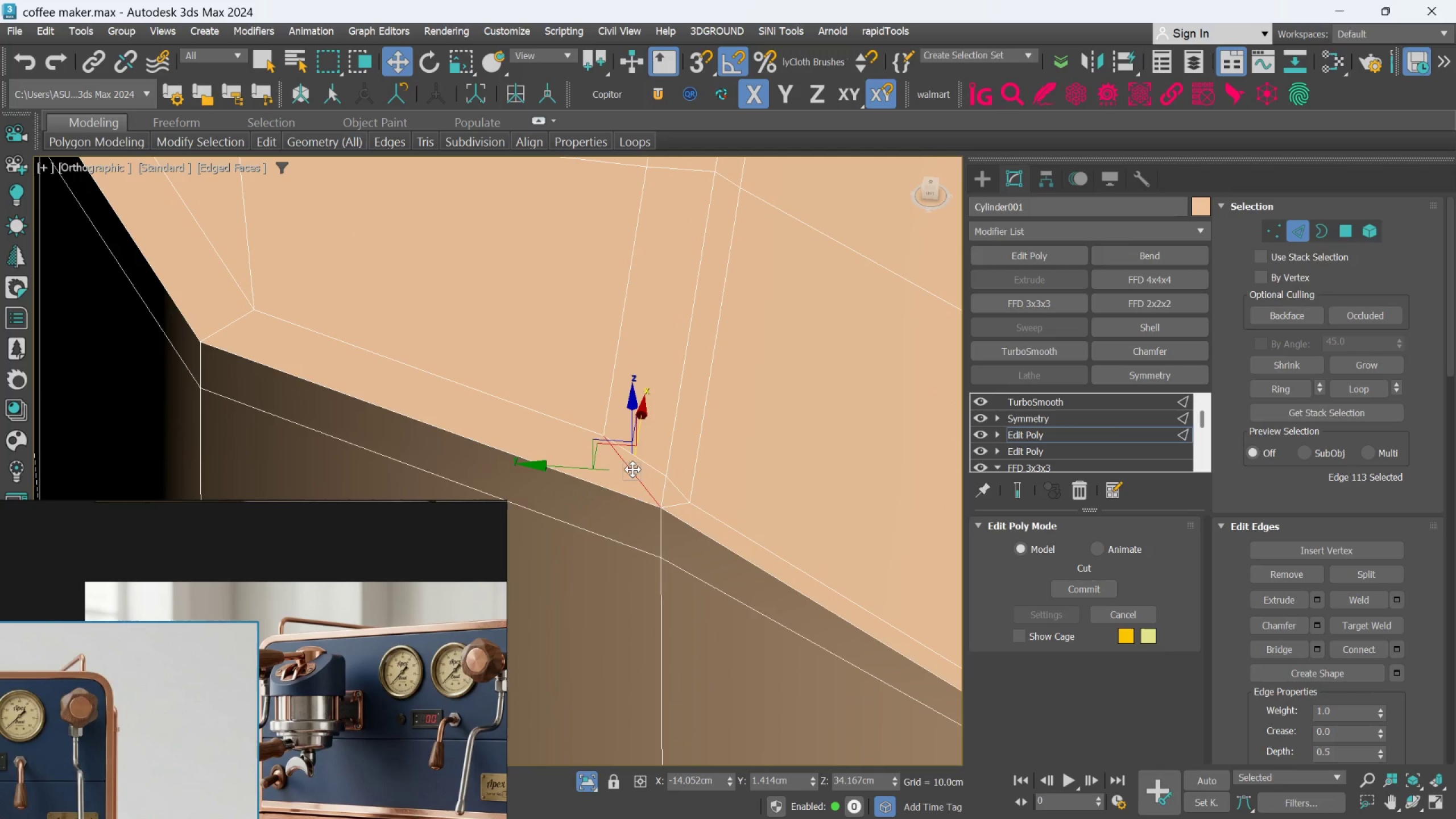 
hold_key(key=ControlLeft, duration=0.85)
left_click([679, 505])
 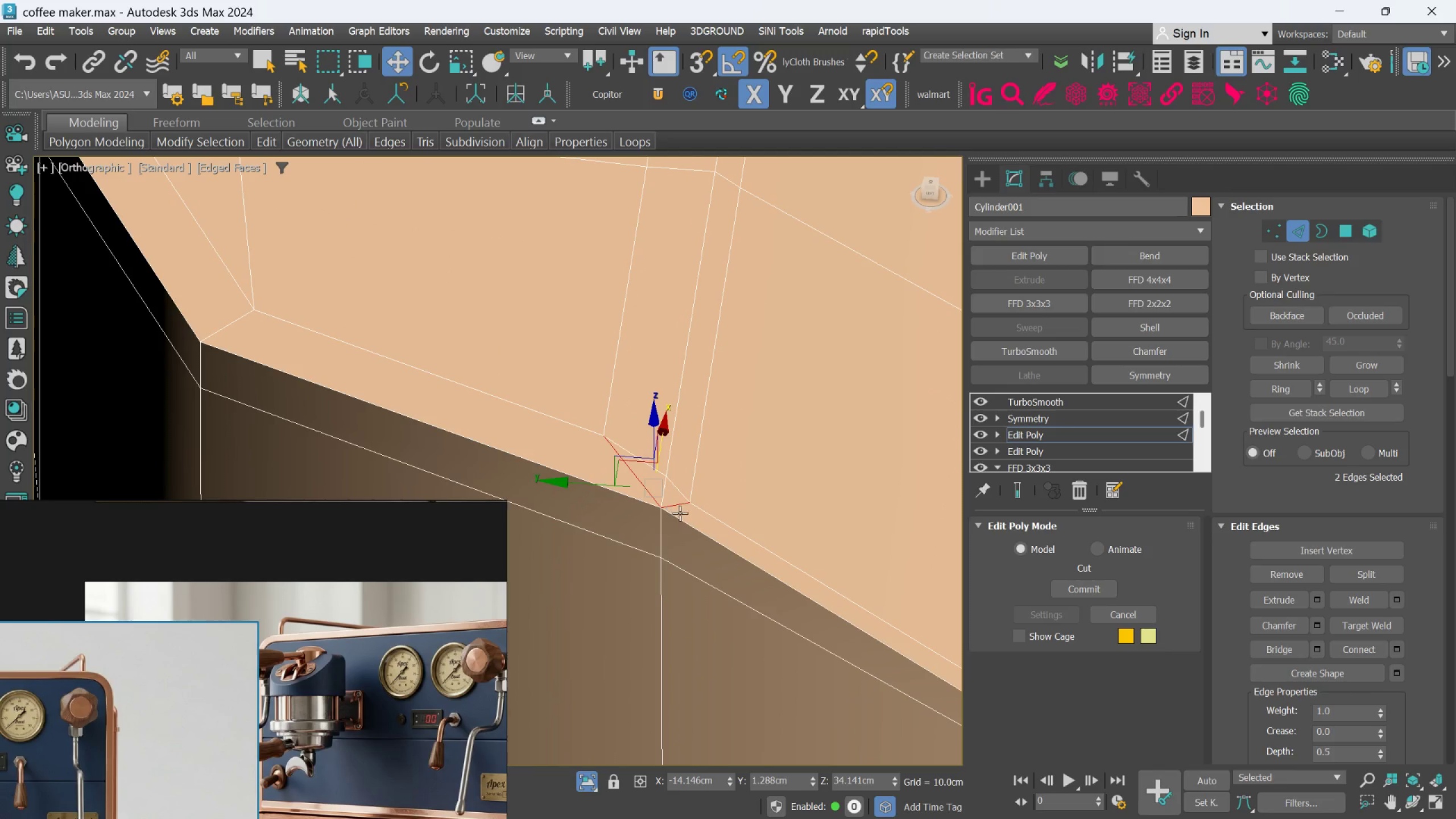 
key(Control+Backspace)
 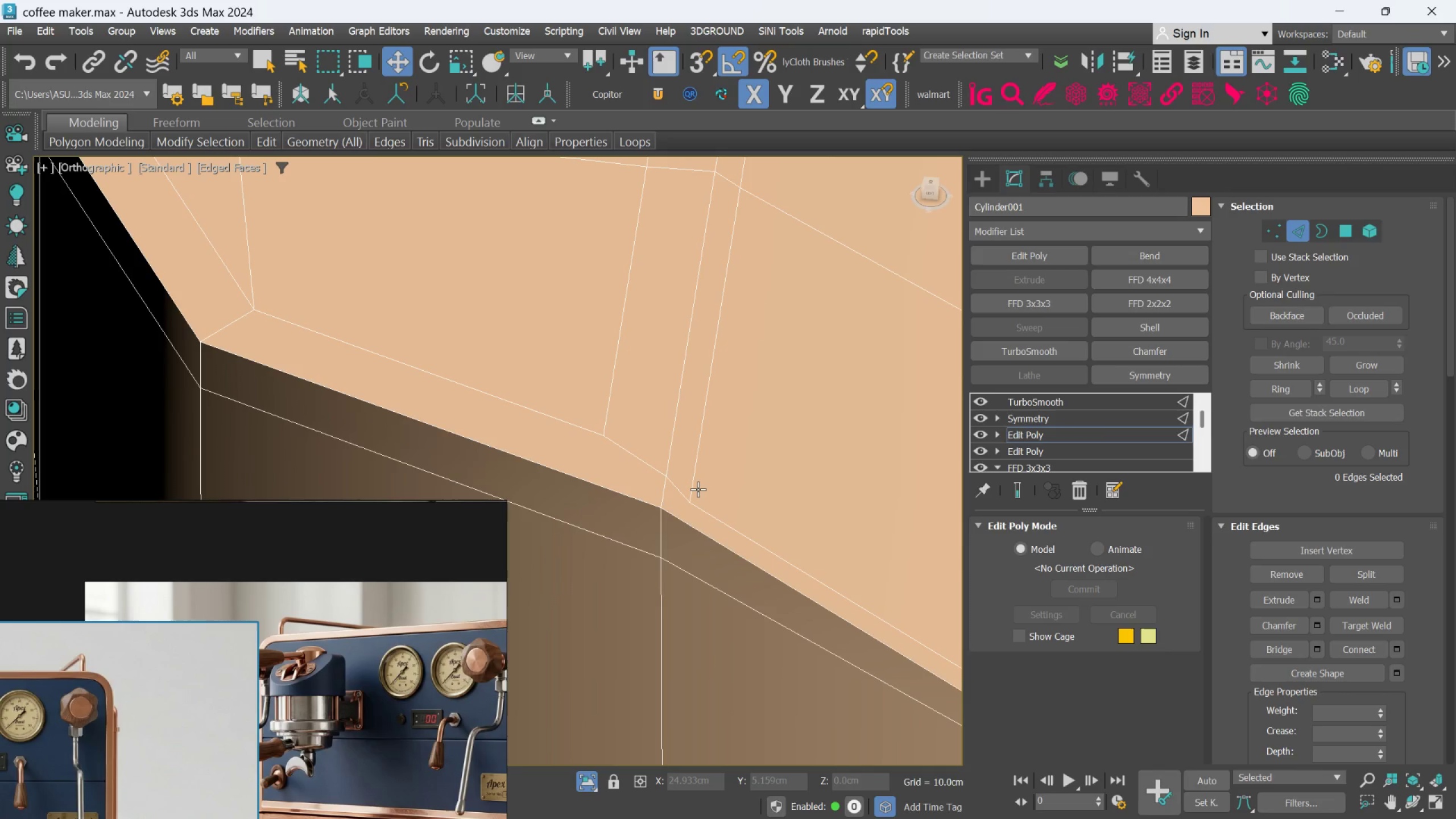 
double_click([698, 488])
 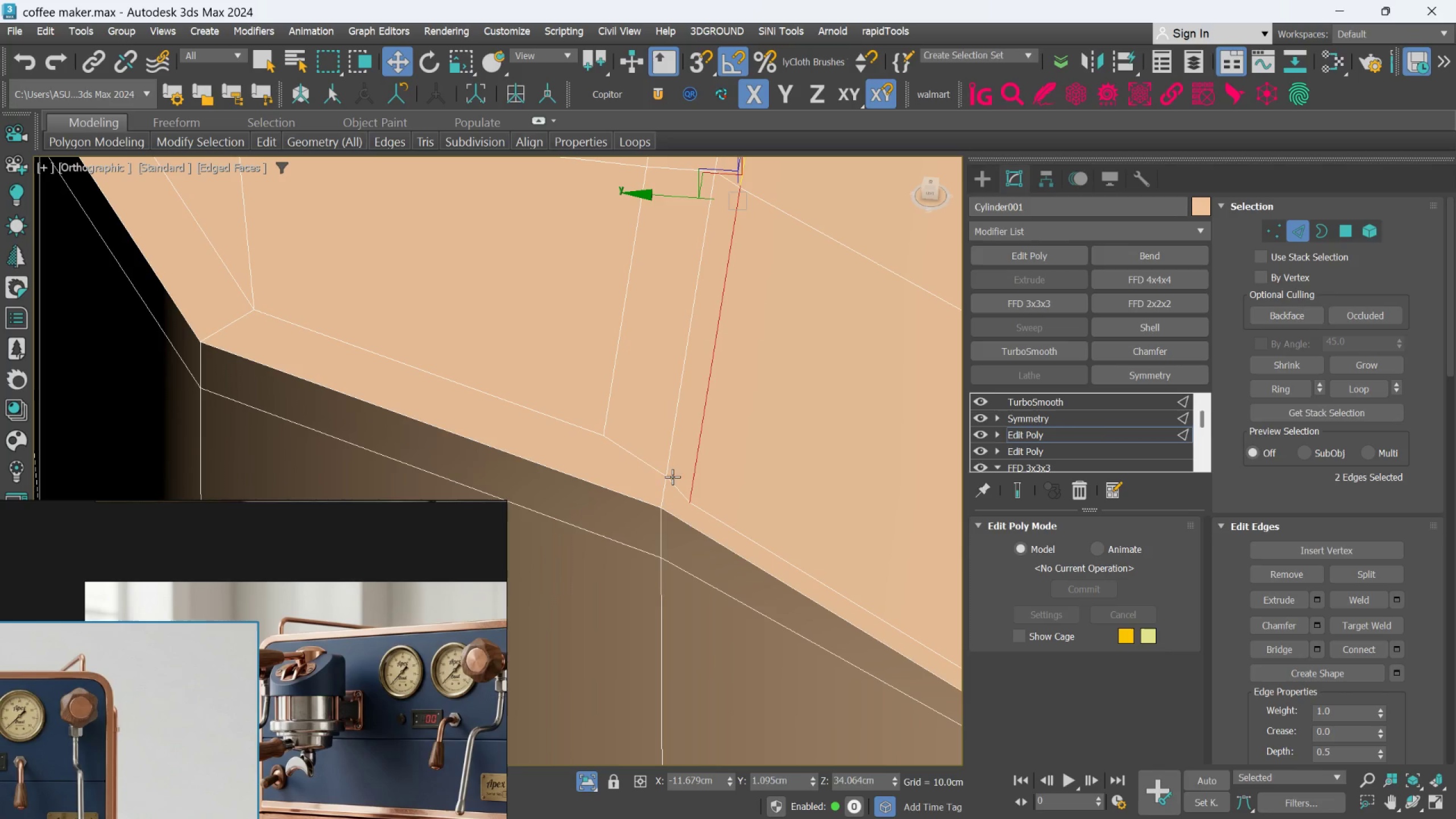 
hold_key(key=ControlLeft, duration=0.76)
left_click([607, 424])
 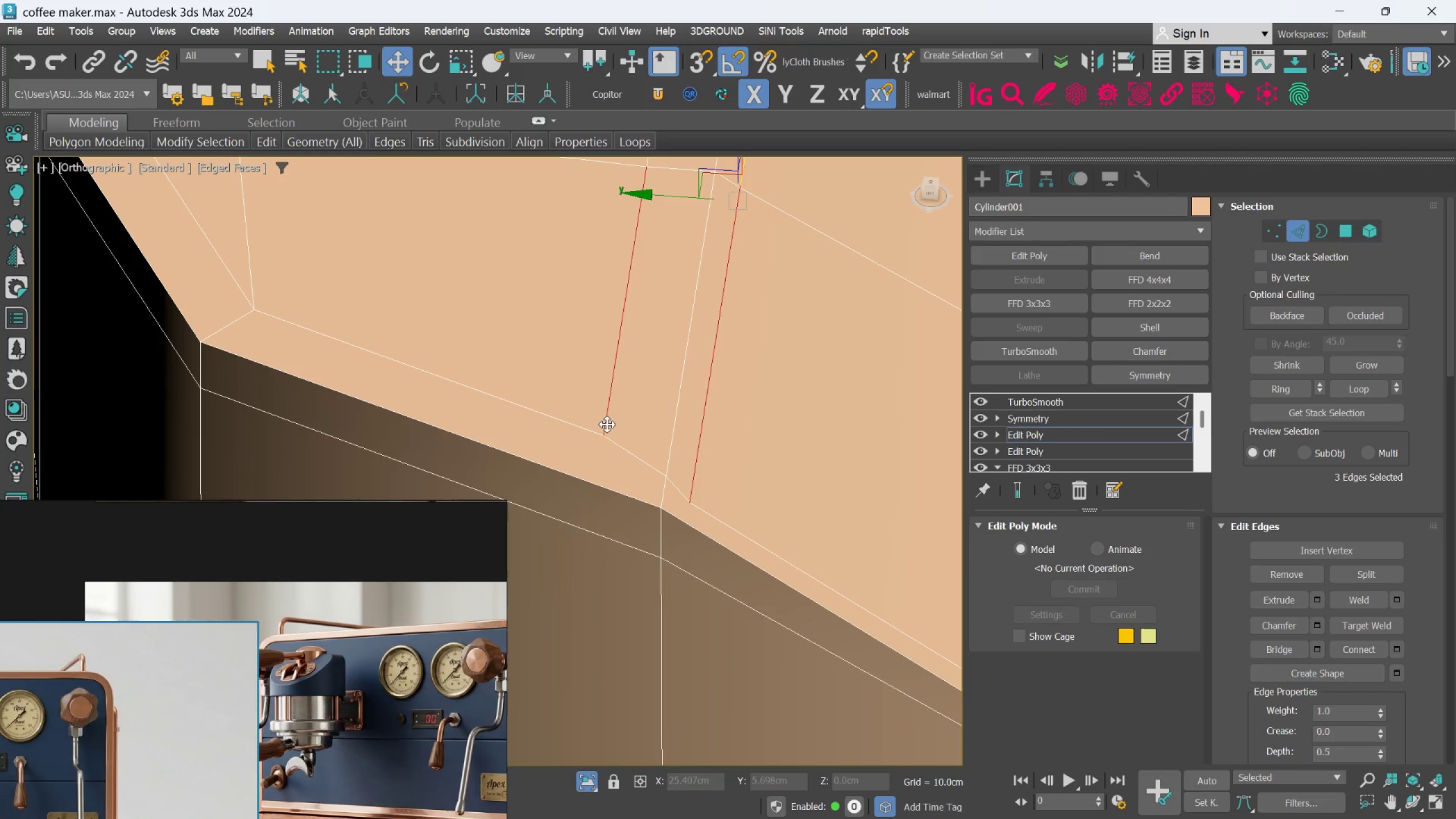 
double_click([607, 424])
 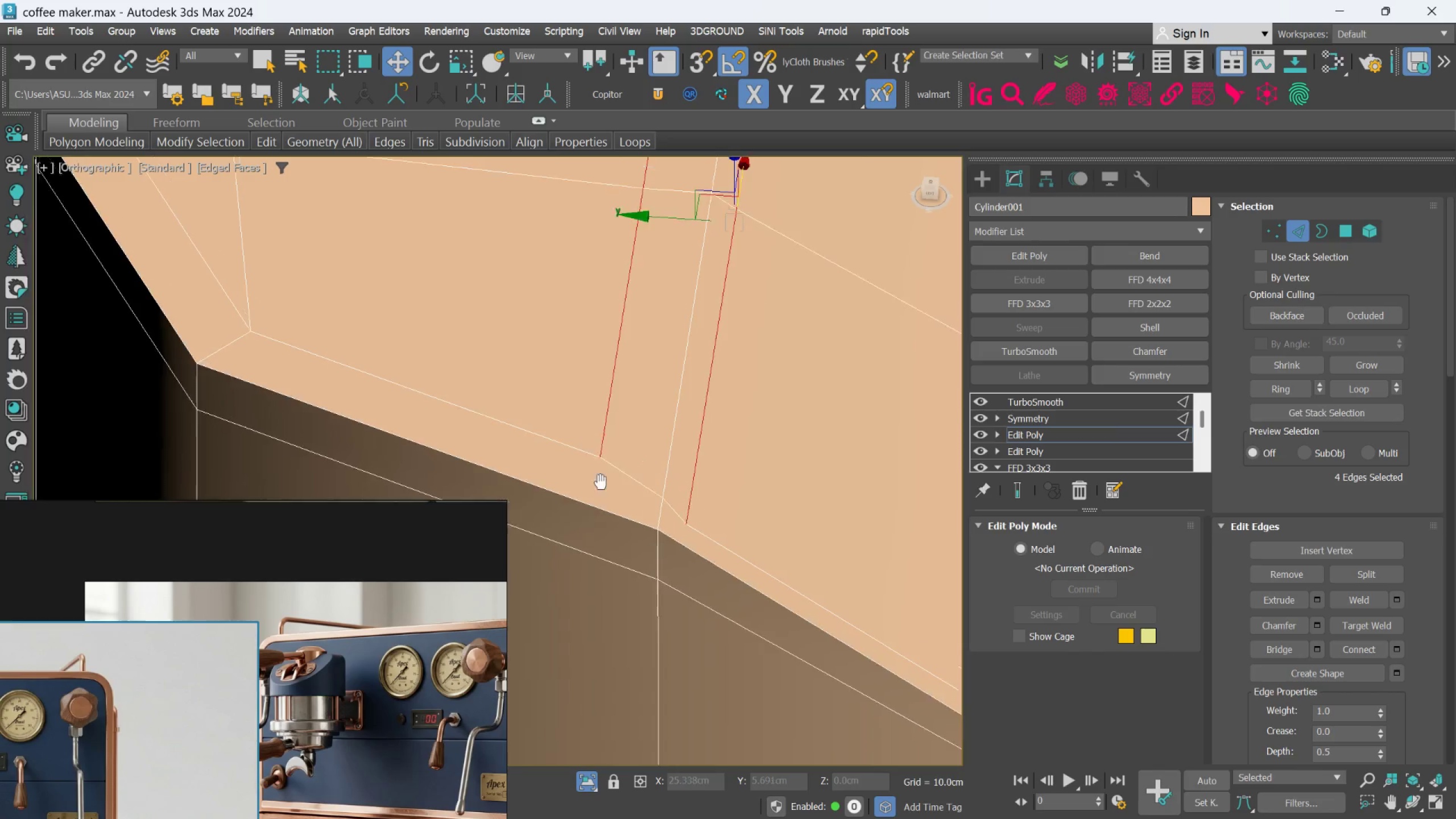 
hold_key(key=ControlLeft, duration=1.28)
 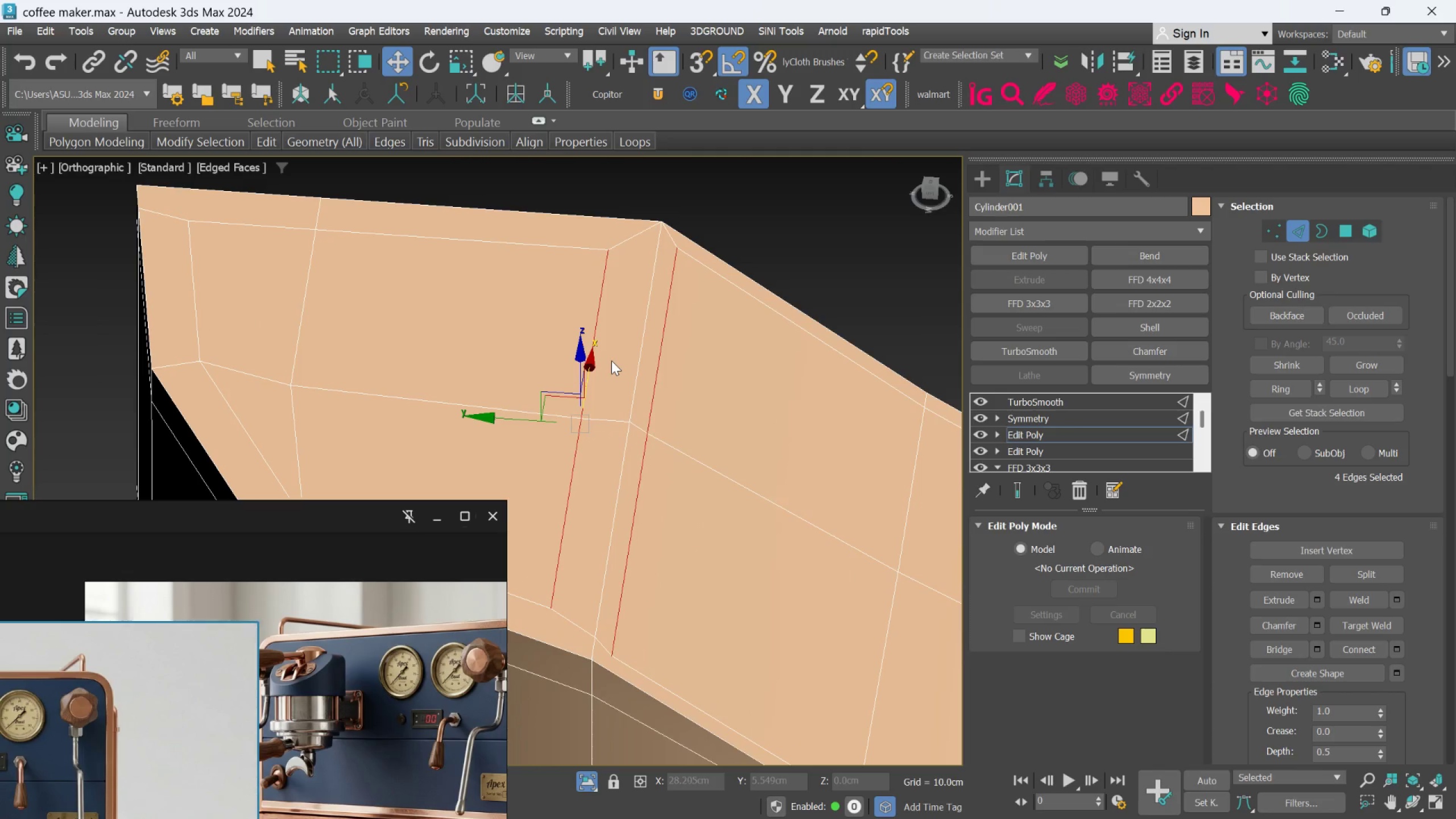 
scroll: coordinate [553, 607], scroll_direction: down, amount: 1.0
 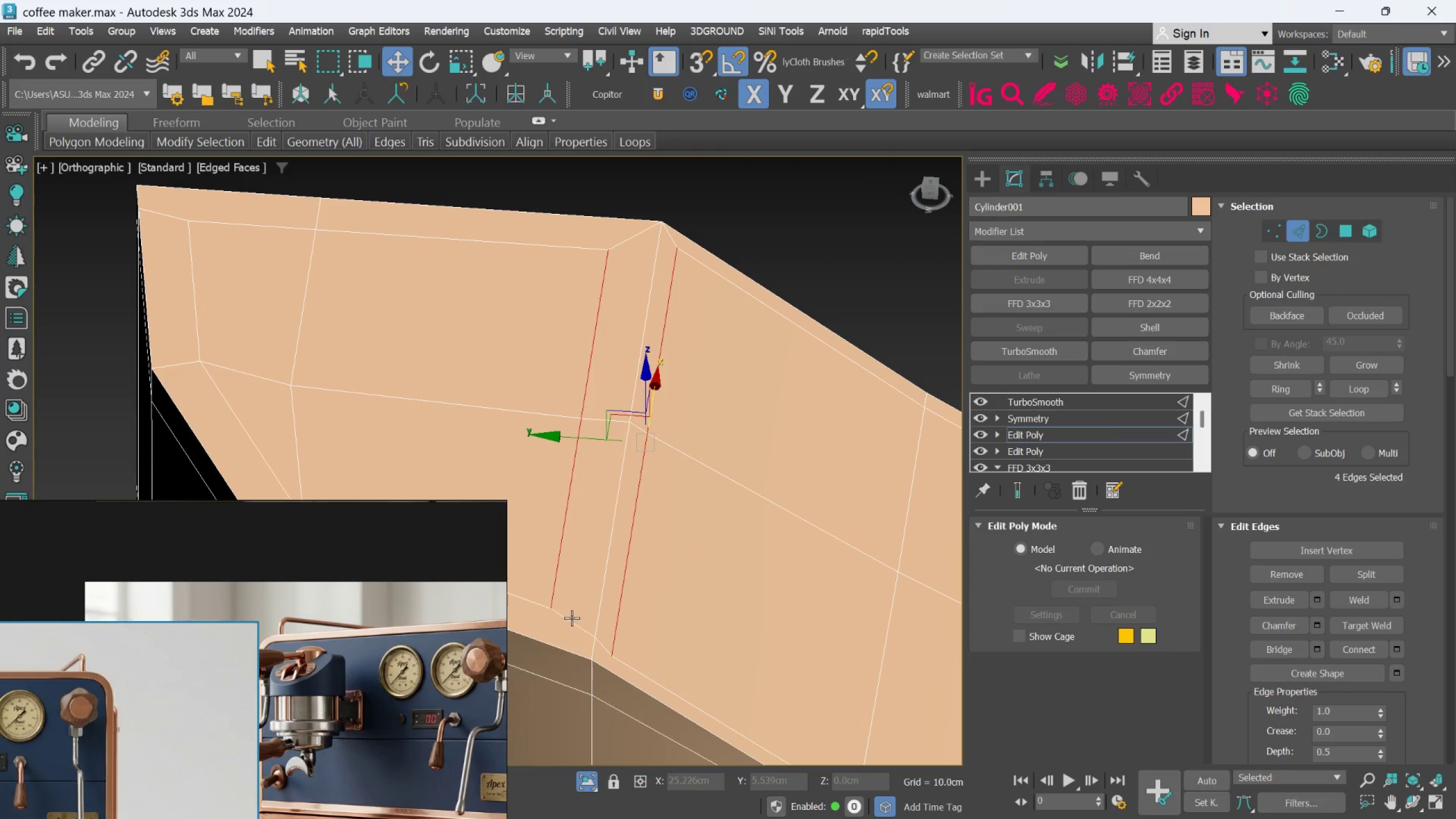 
scroll: coordinate [626, 325], scroll_direction: up, amount: 1.0
 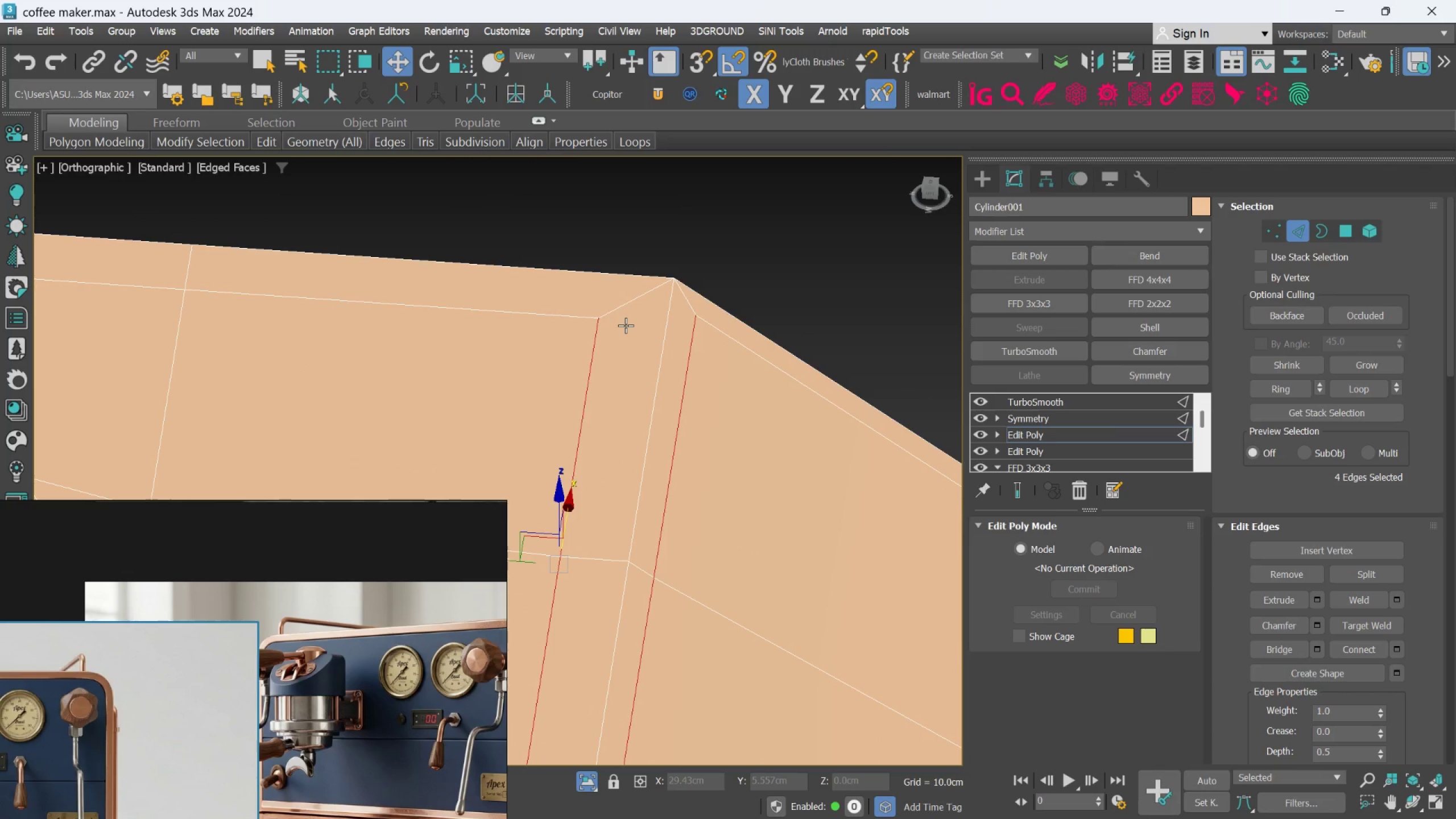 
key(Alt+AltLeft)
 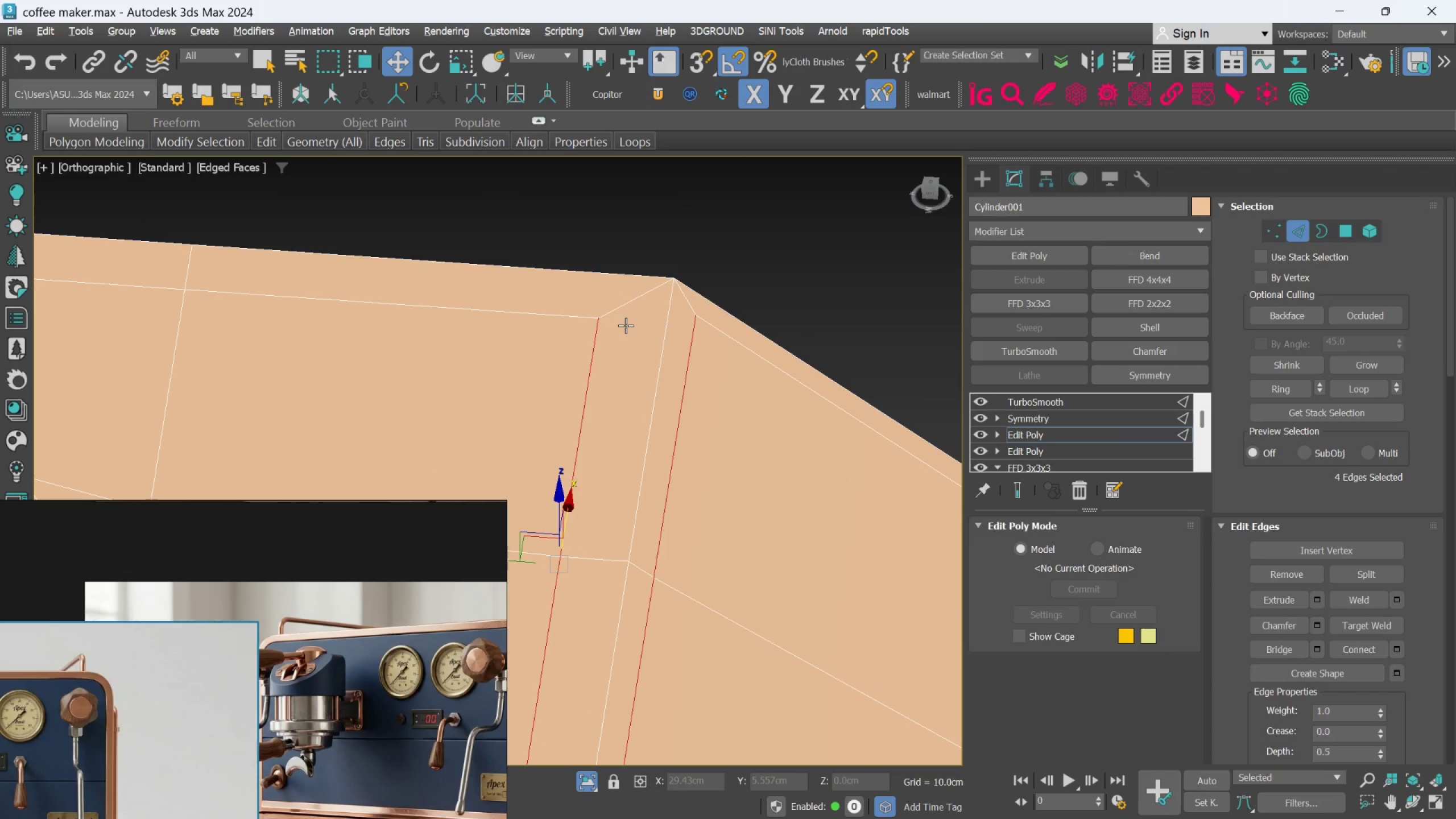 
key(Alt+C)
 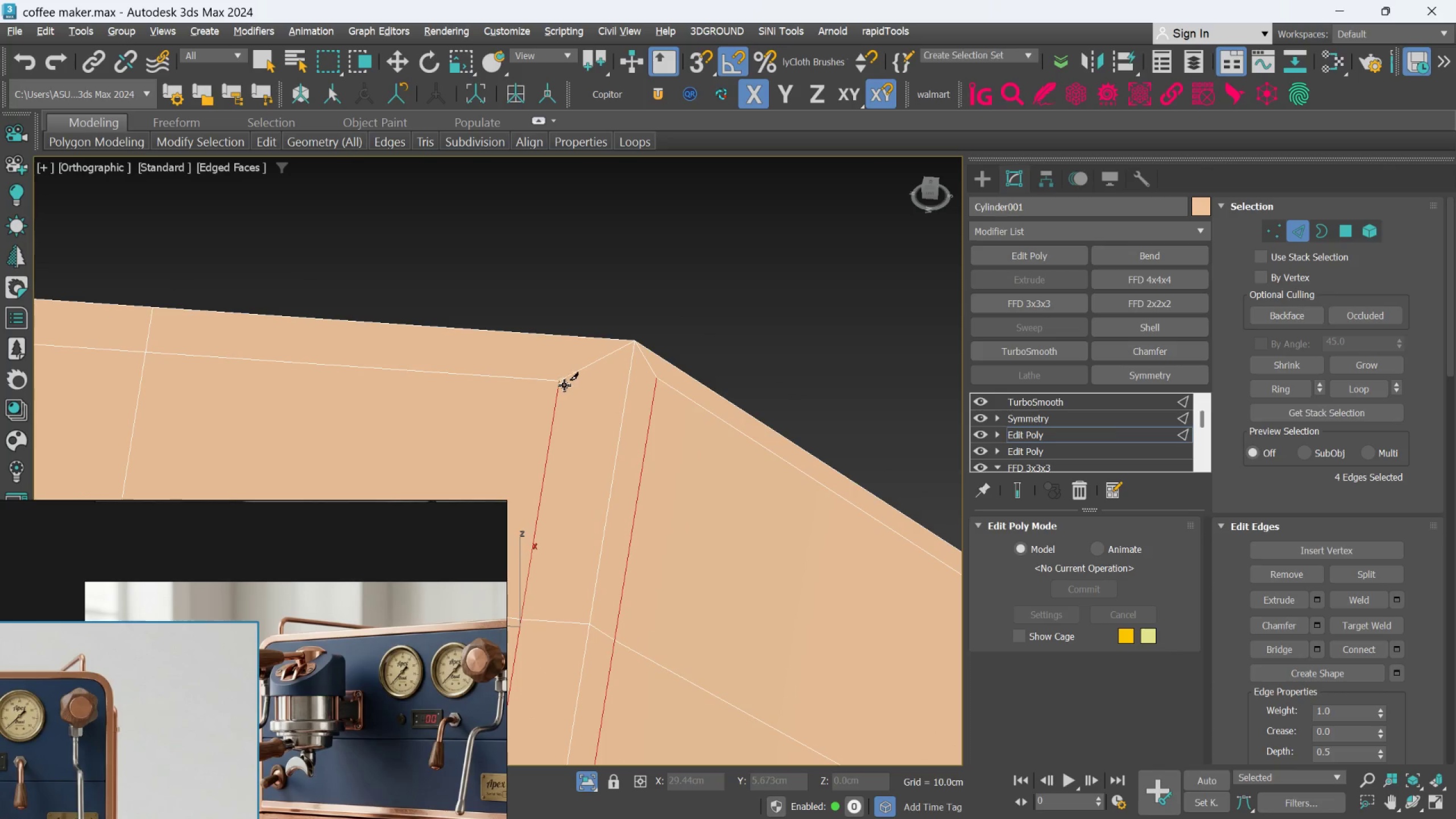 
left_click([561, 382])
 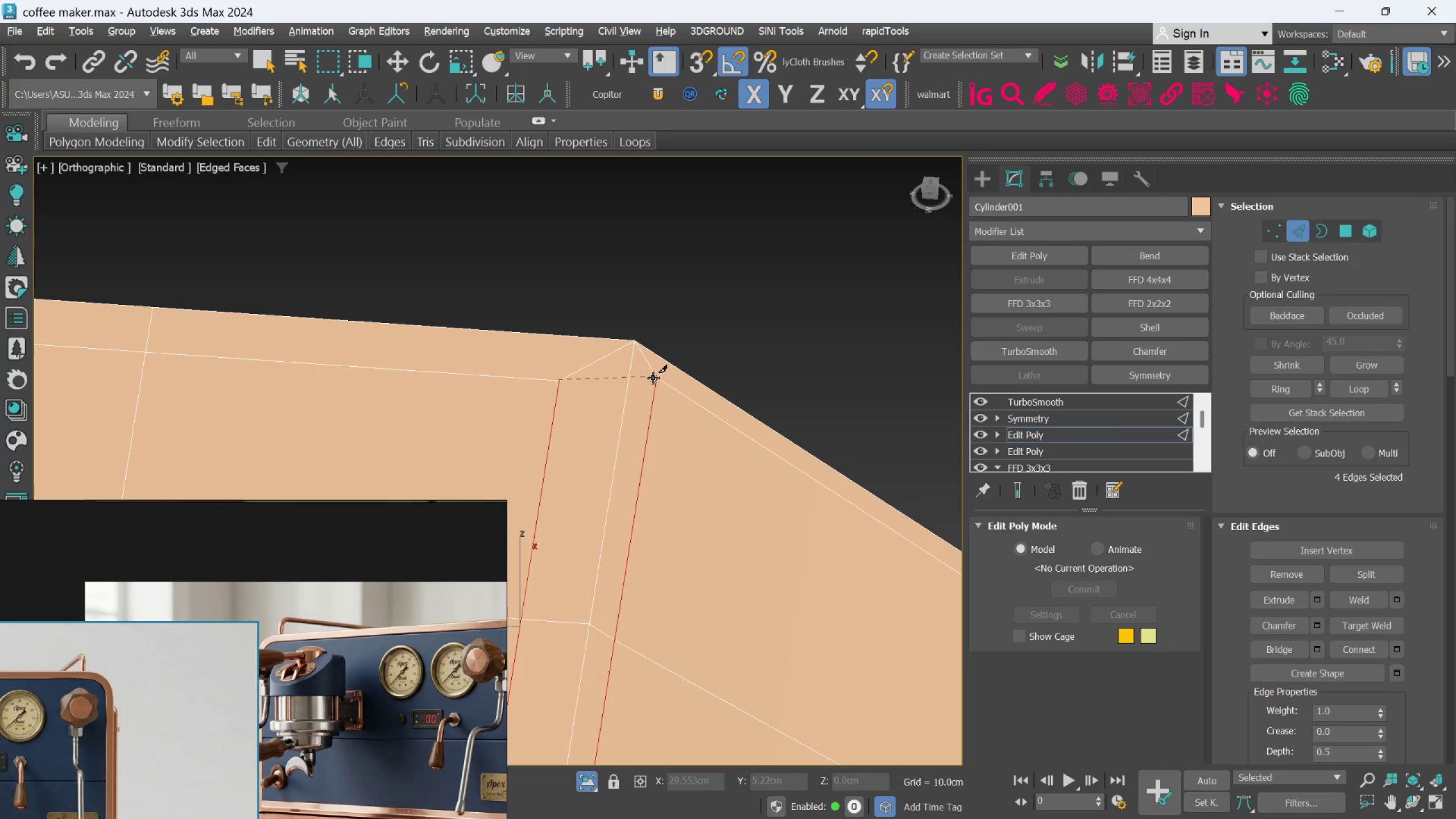 
left_click([653, 378])
 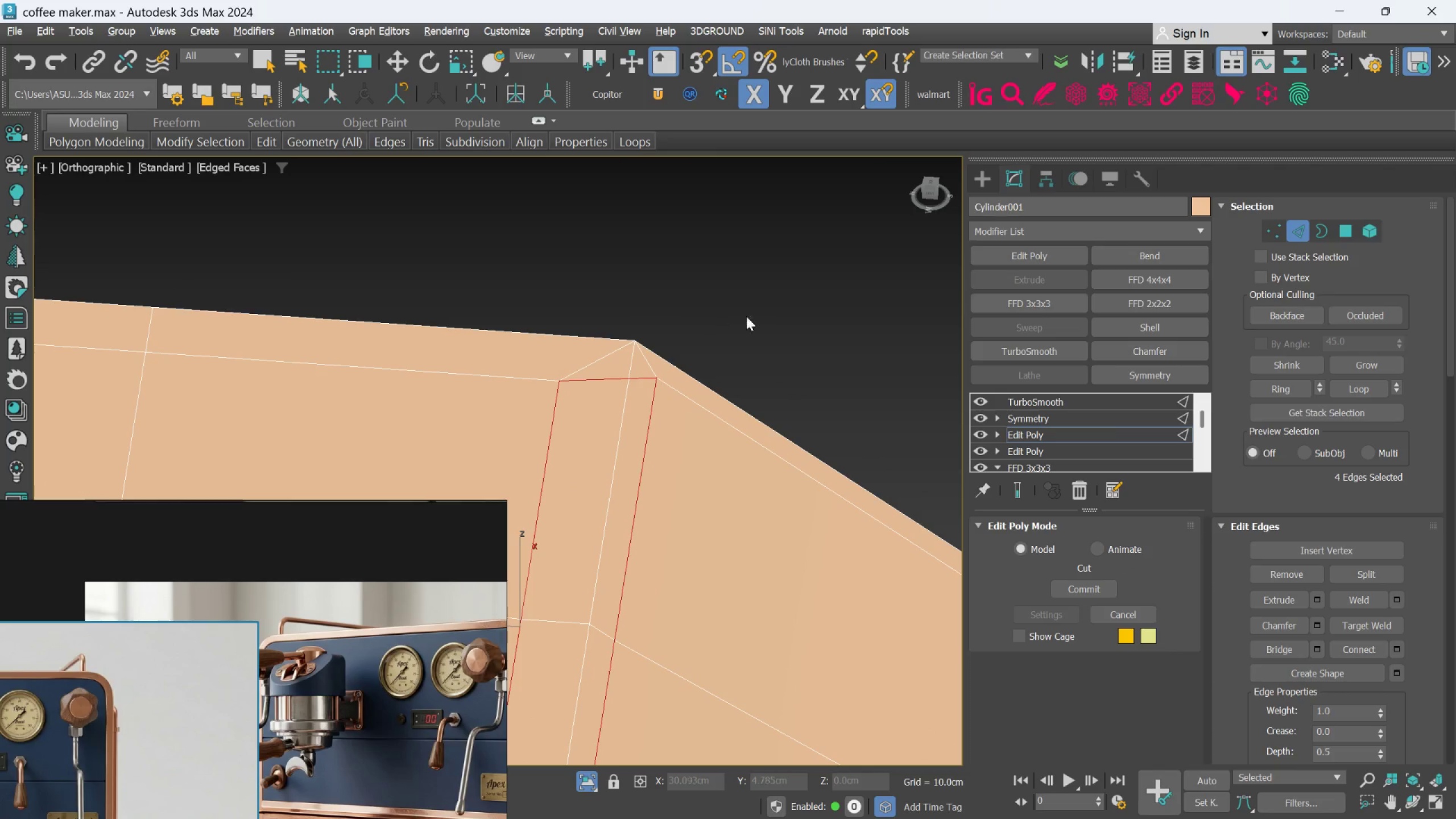 
left_click([762, 309])
 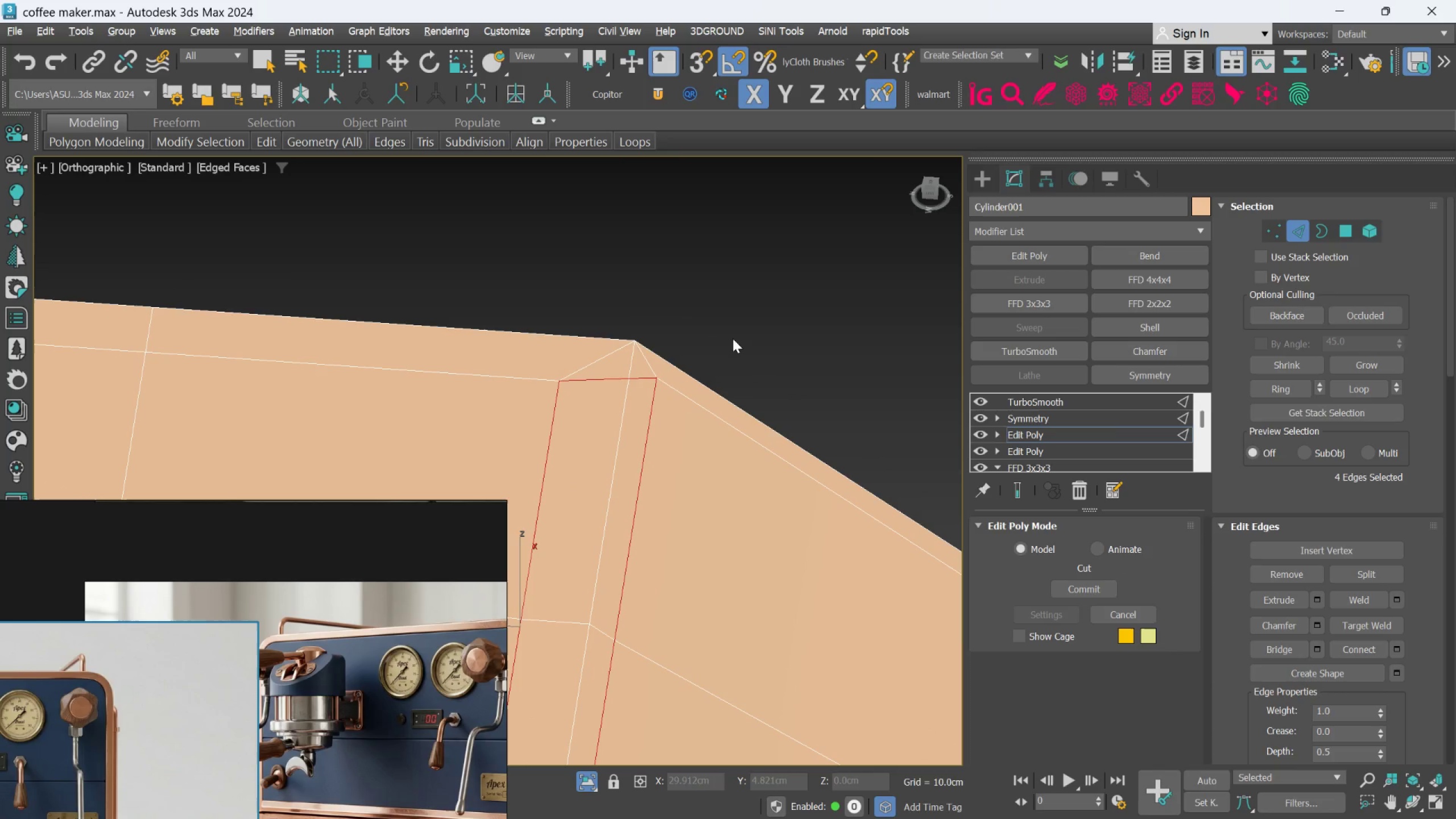 
key(Alt+AltLeft)
 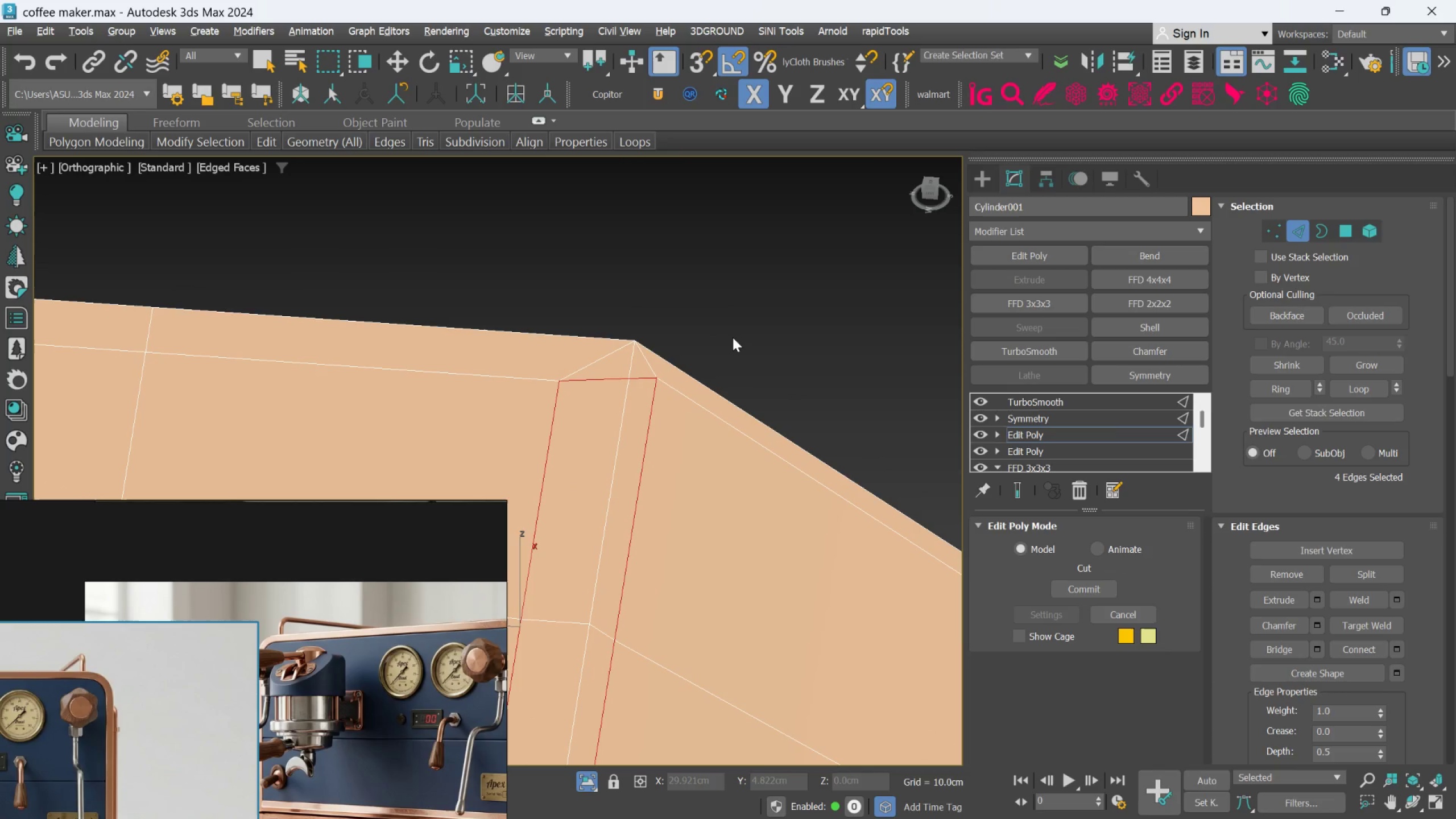 
key(Alt+C)
 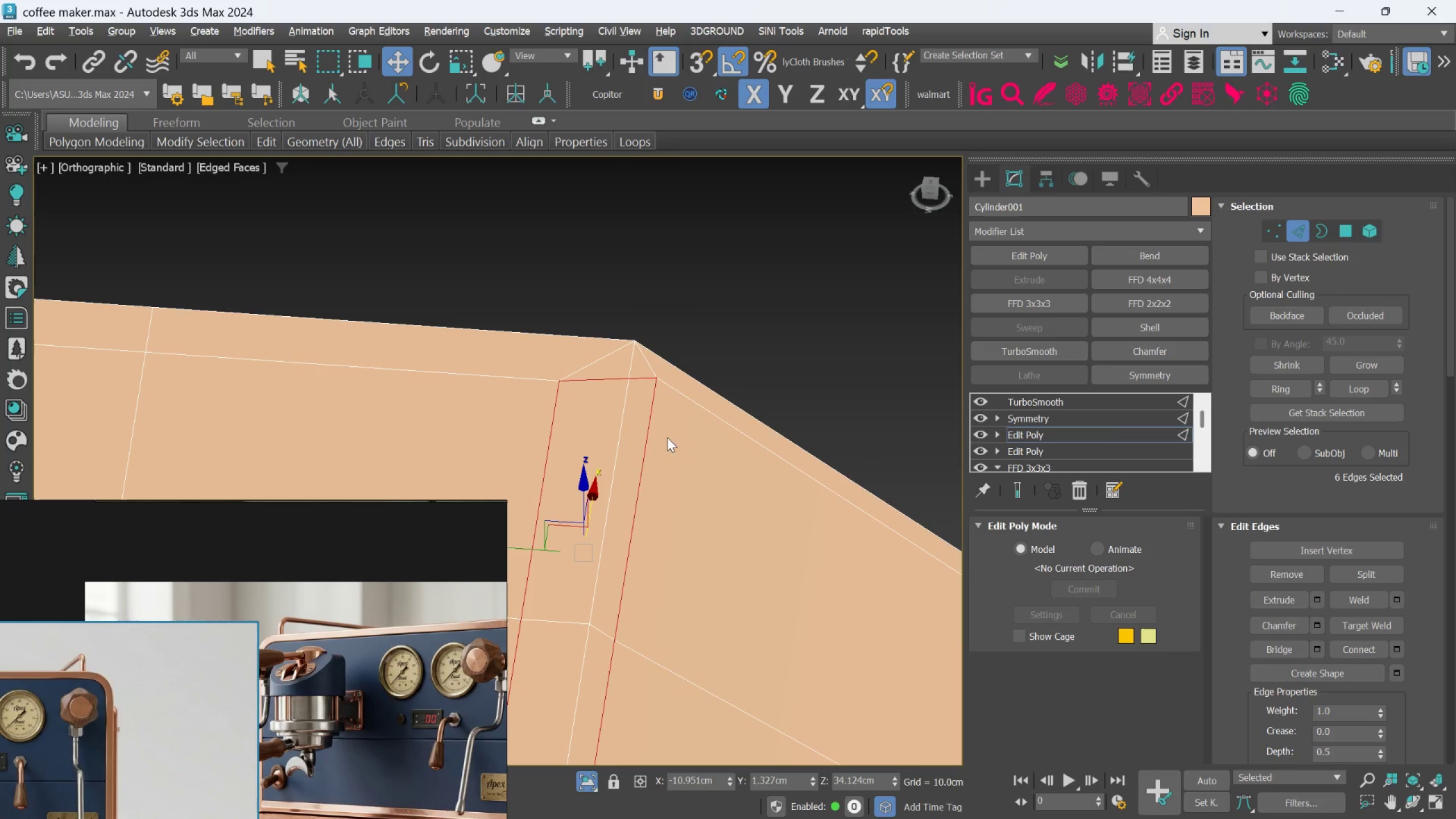 
left_click([652, 442])
 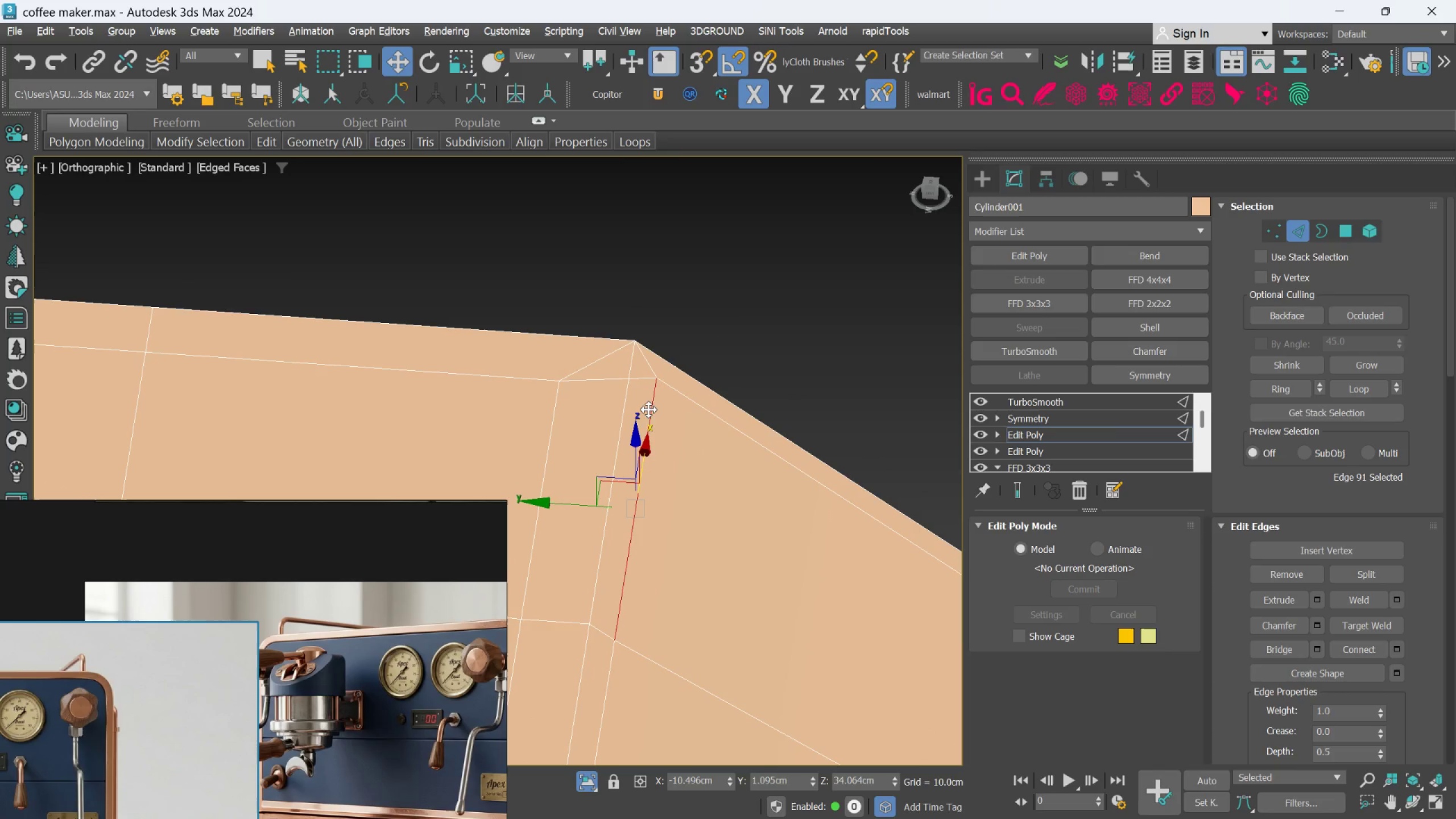 
key(Control+ControlLeft)
 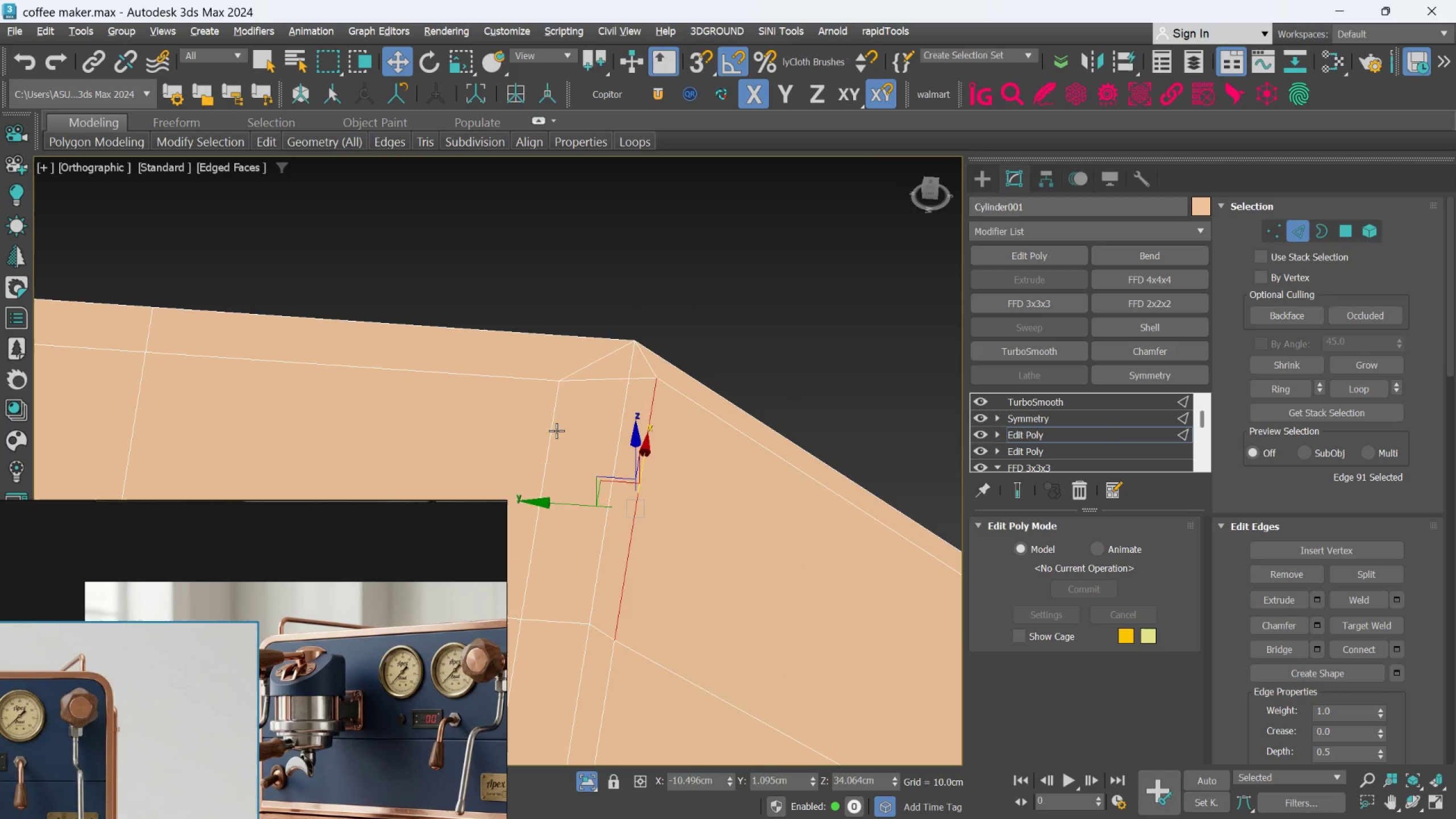 
double_click([556, 431])
 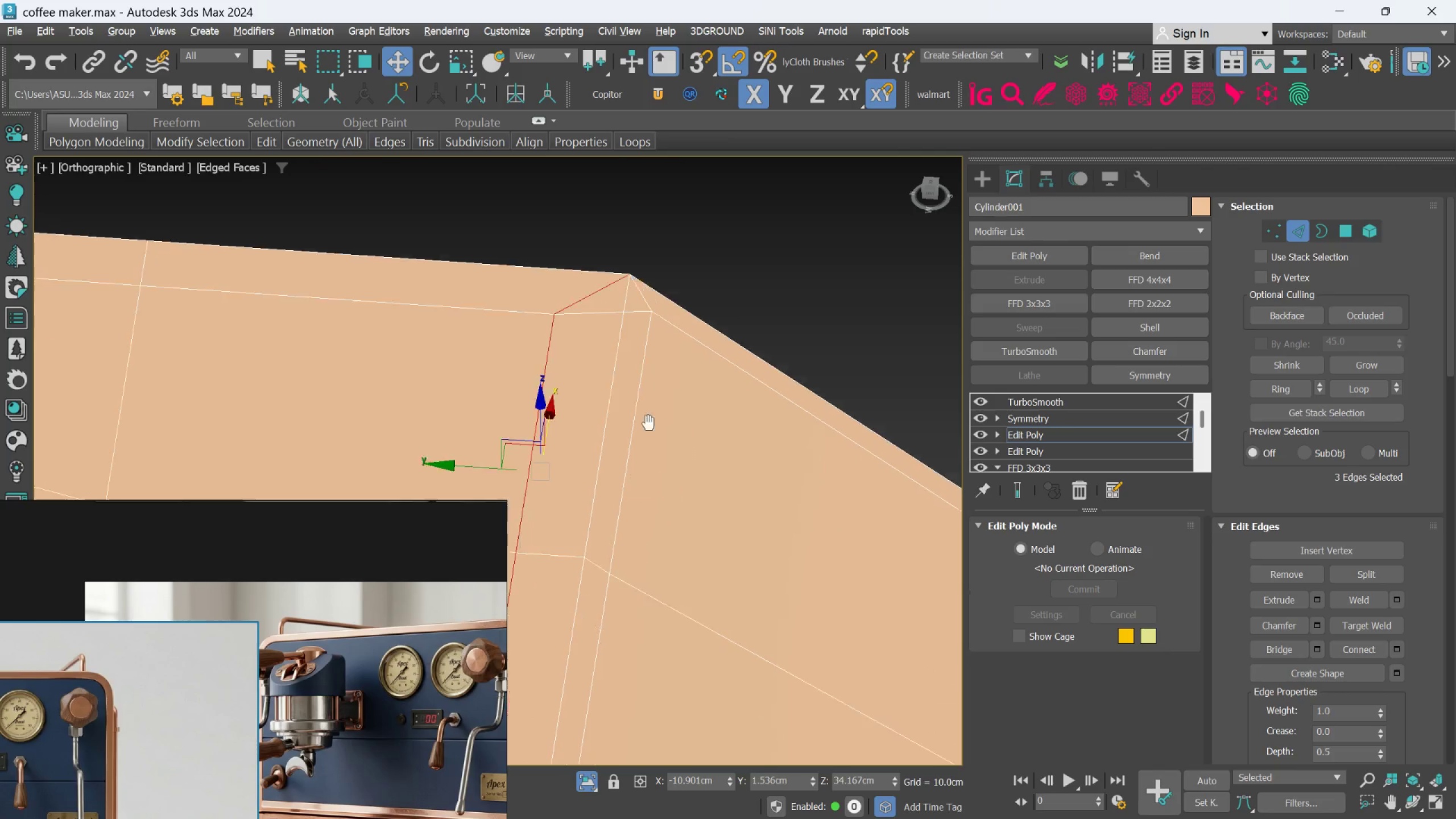 
hold_key(key=ControlLeft, duration=0.71)
double_click([623, 372])
 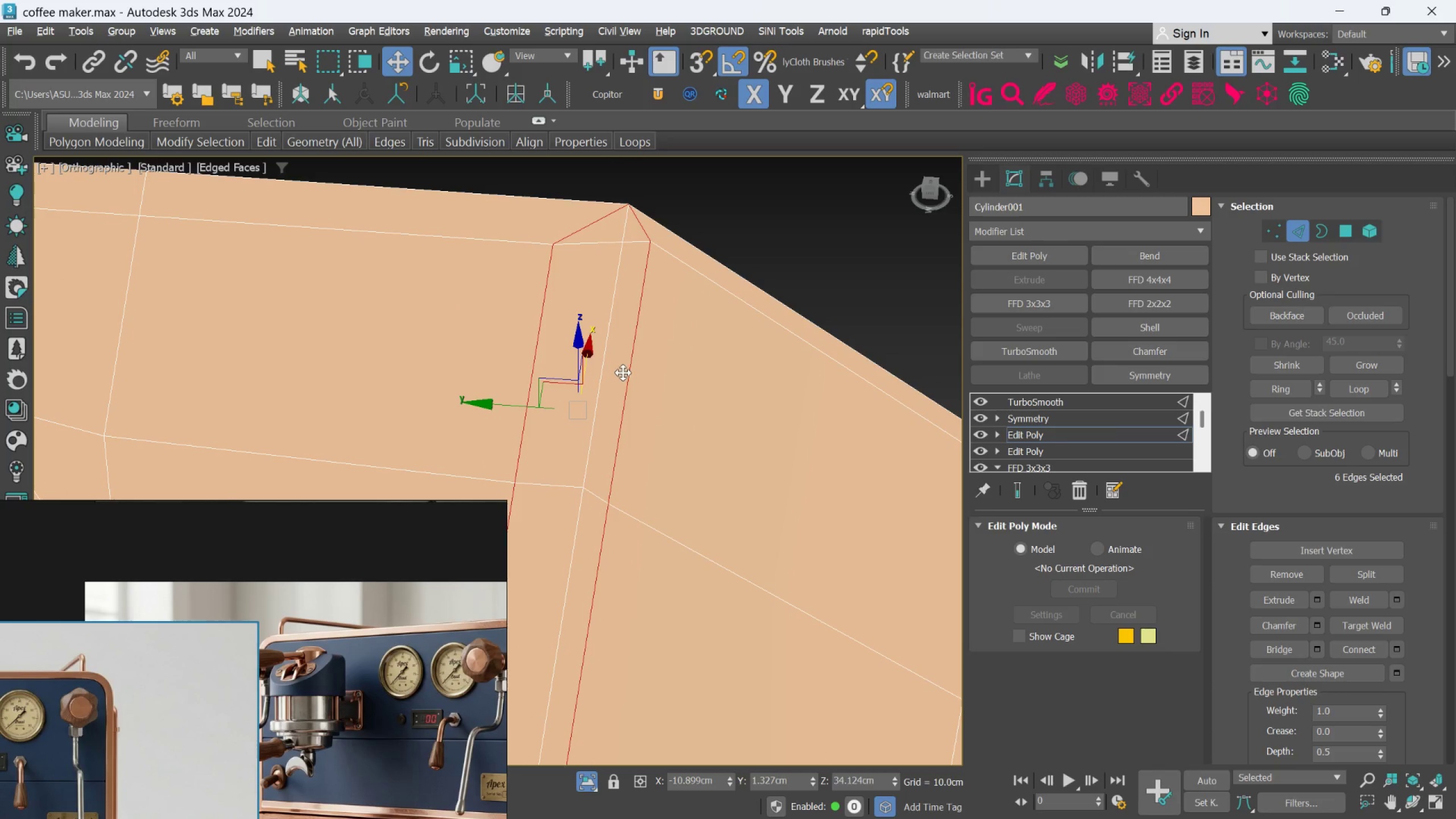 
scroll: coordinate [638, 411], scroll_direction: down, amount: 3.0
 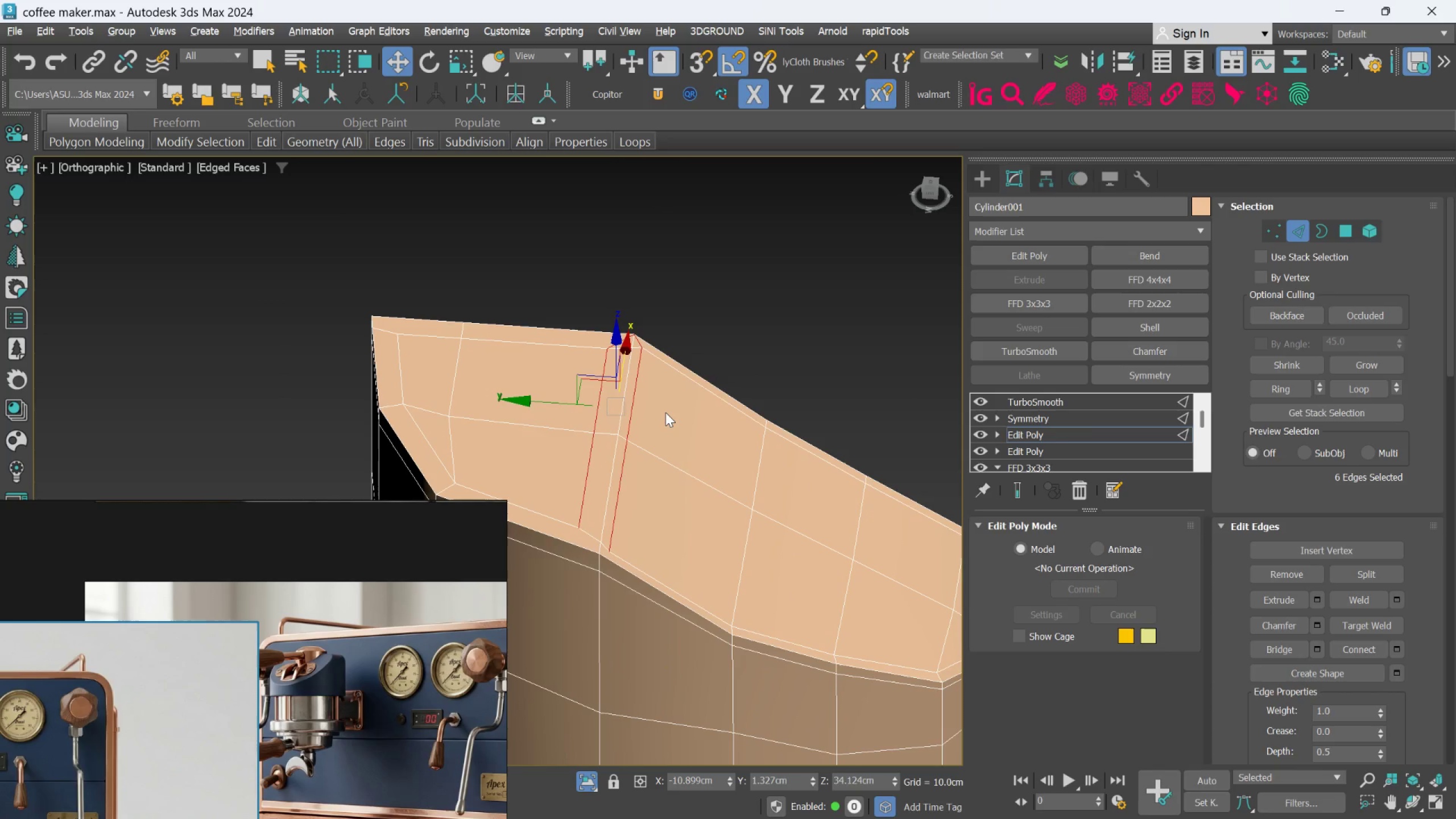 
key(Control+Backspace)
 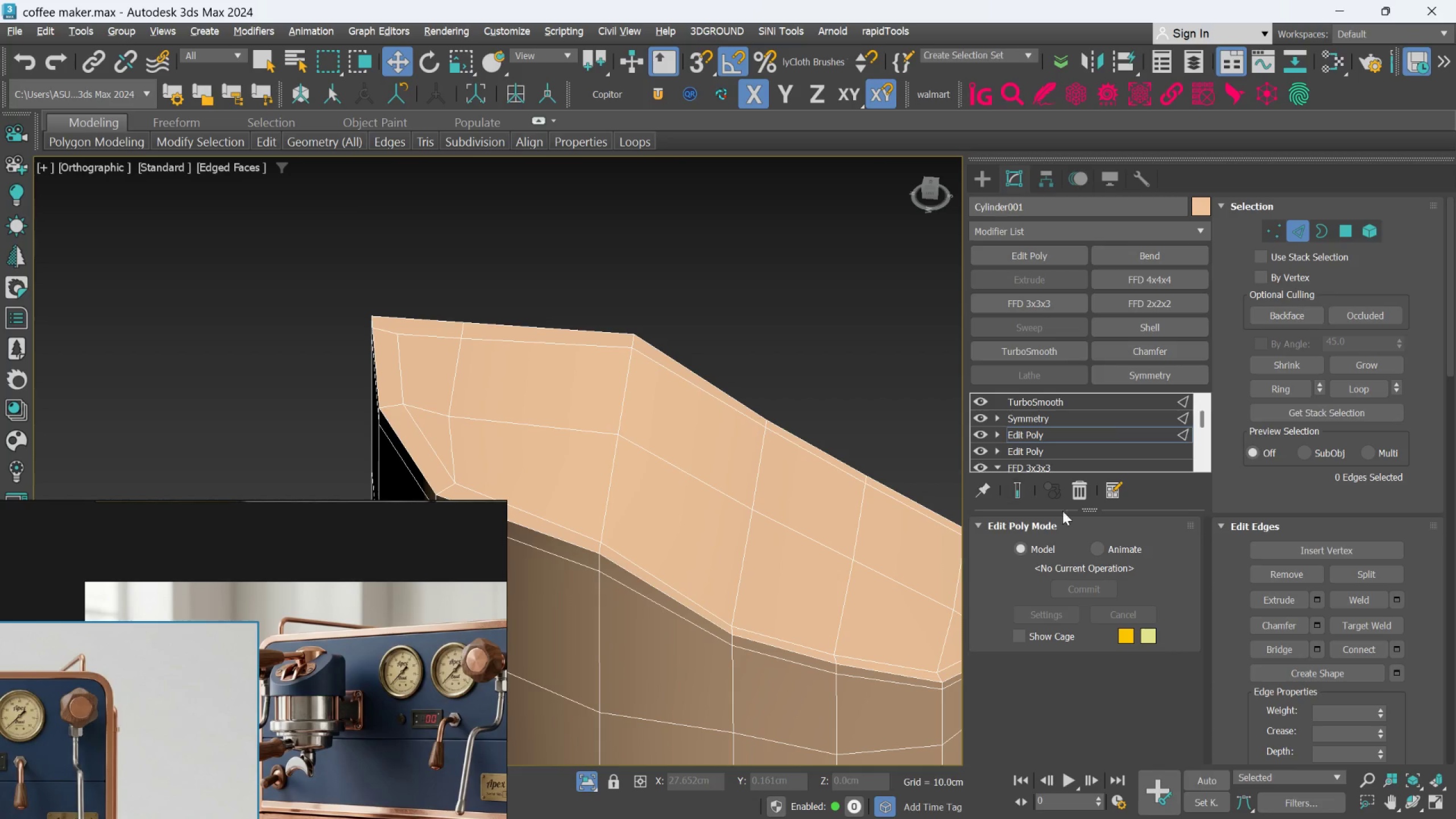 
left_click([1023, 490])
 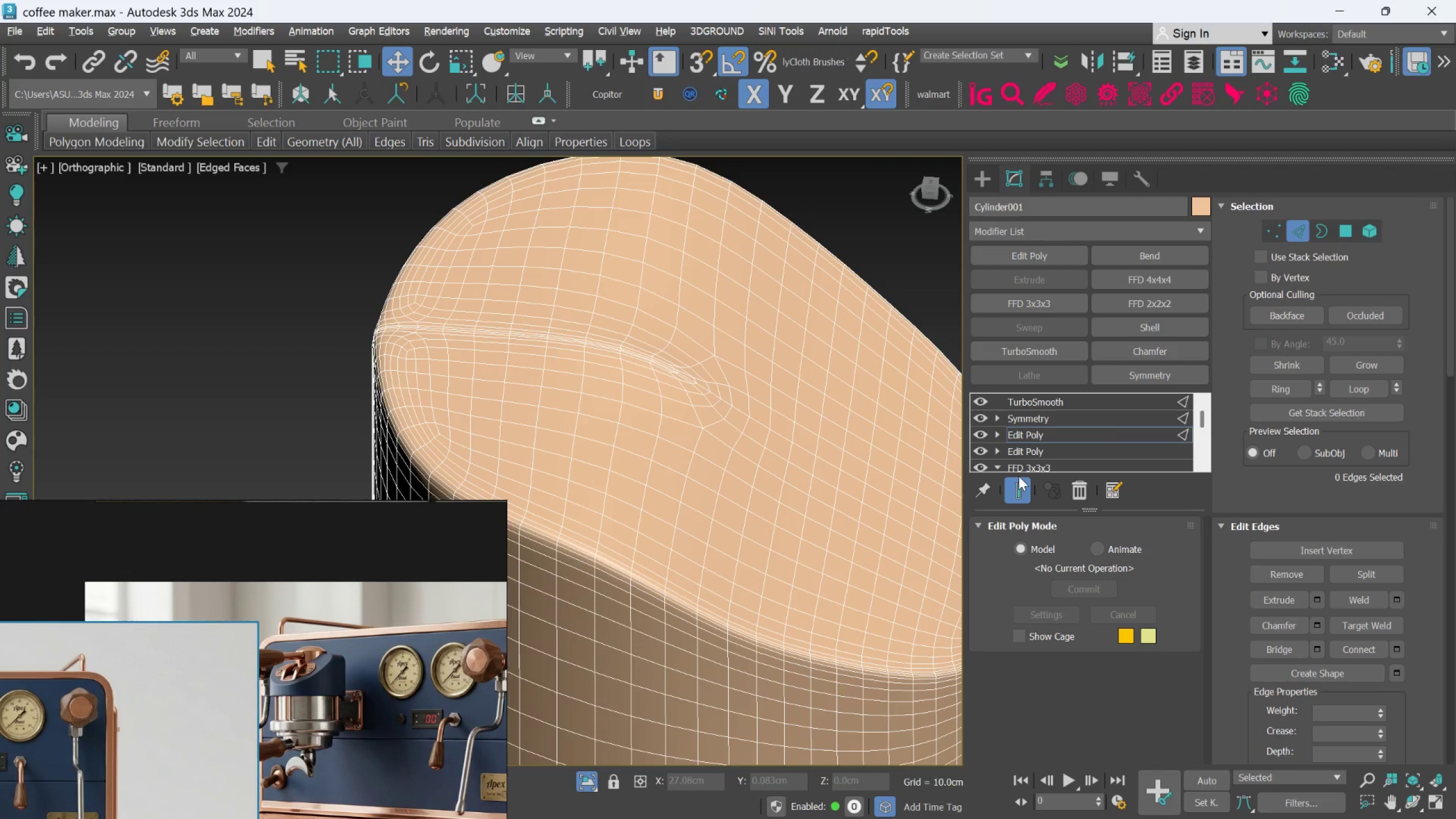 
hold_key(key=AltLeft, duration=0.81)
 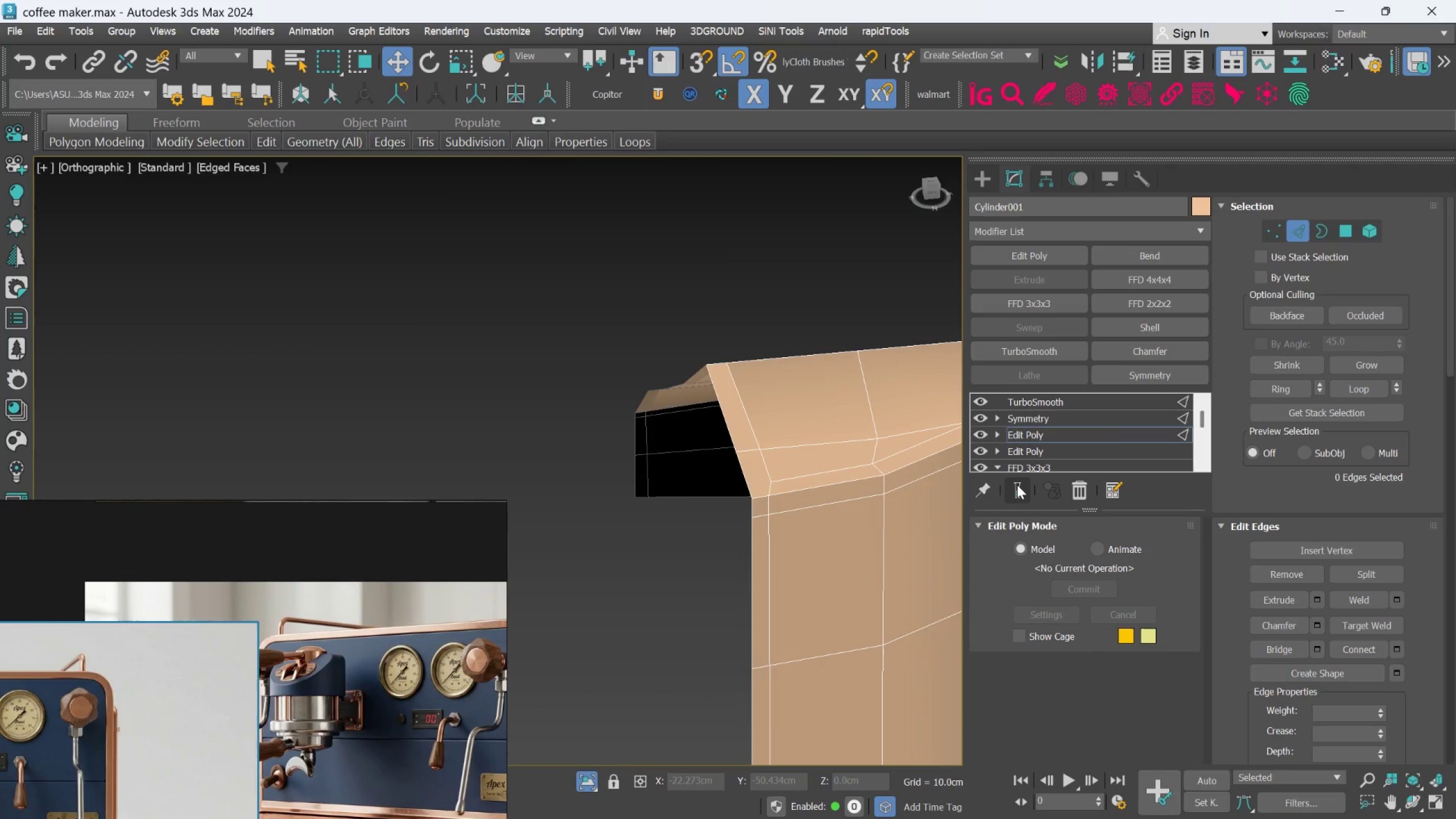 
hold_key(key=AltLeft, duration=0.41)
 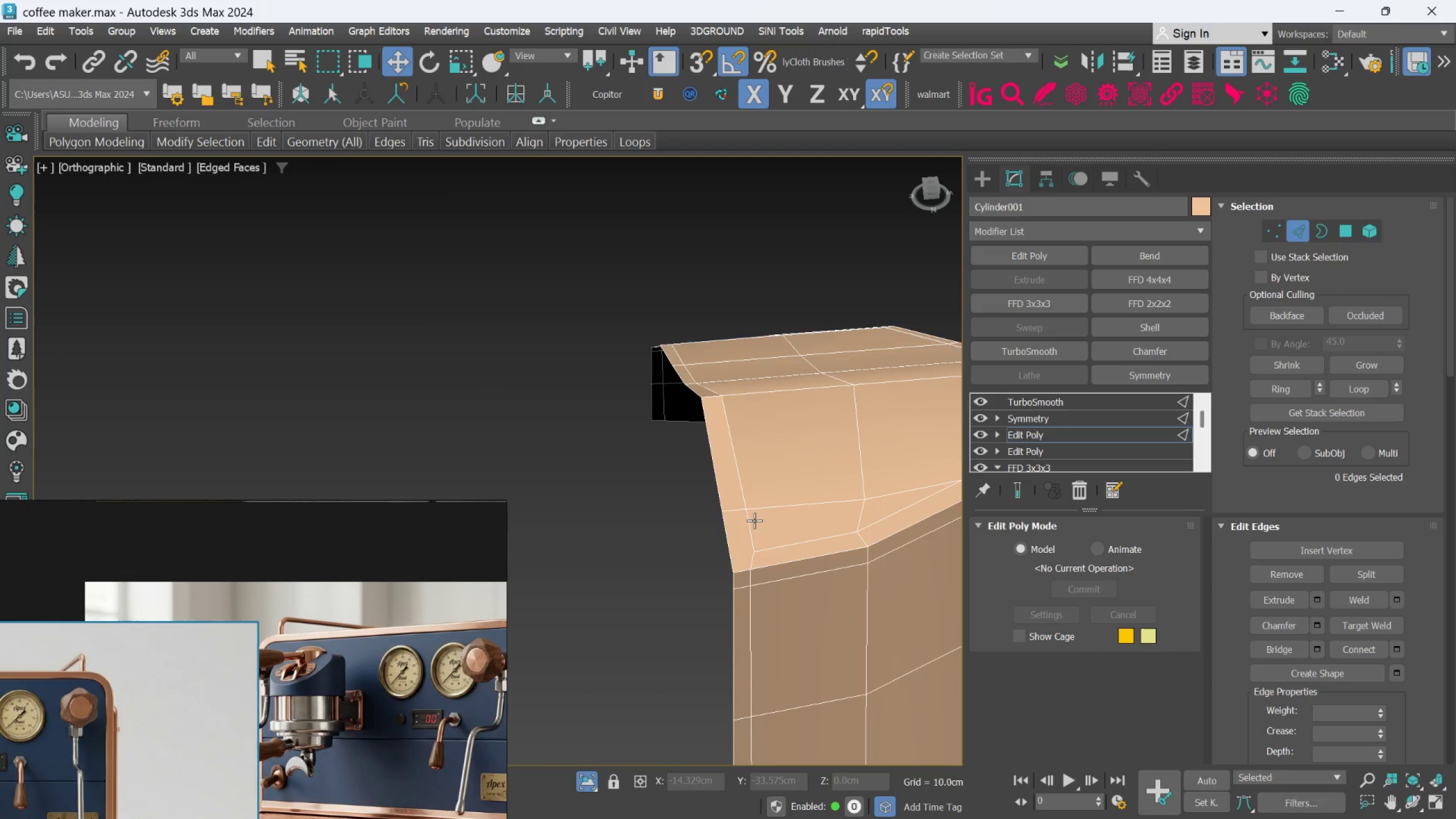 
key(Alt+AltLeft)
 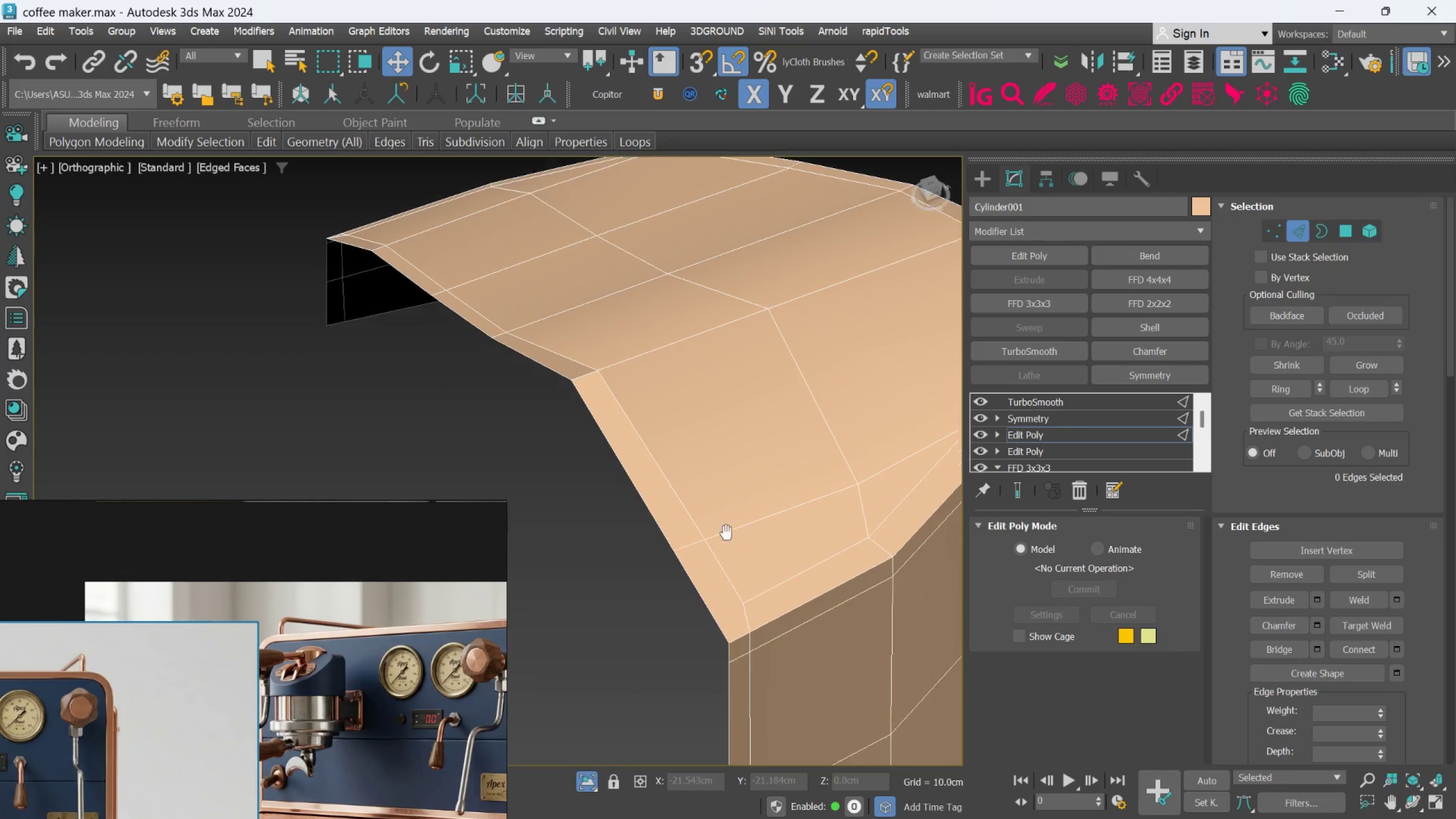 
scroll: coordinate [754, 520], scroll_direction: up, amount: 1.0
 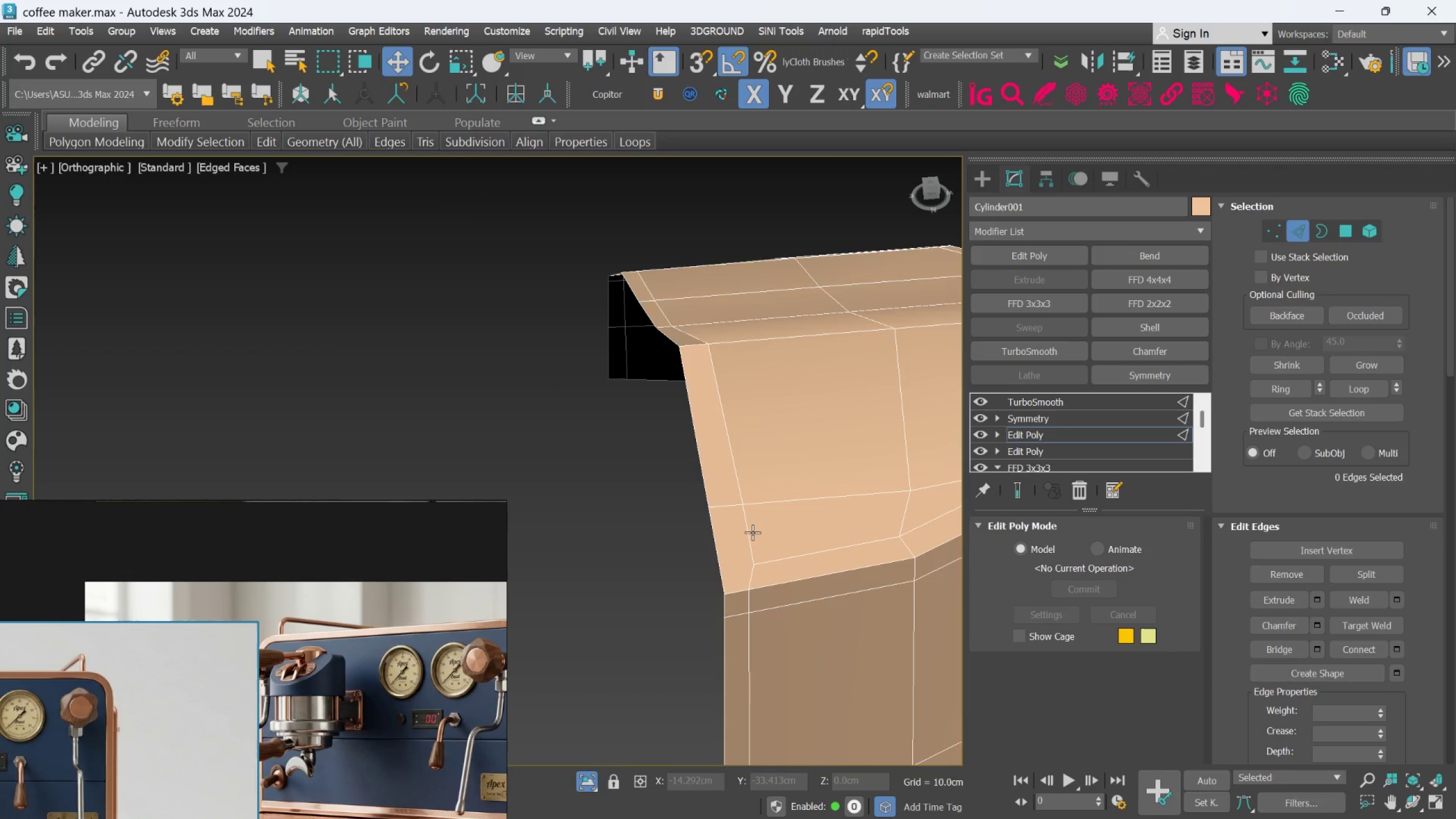 
scroll: coordinate [717, 543], scroll_direction: down, amount: 1.0
 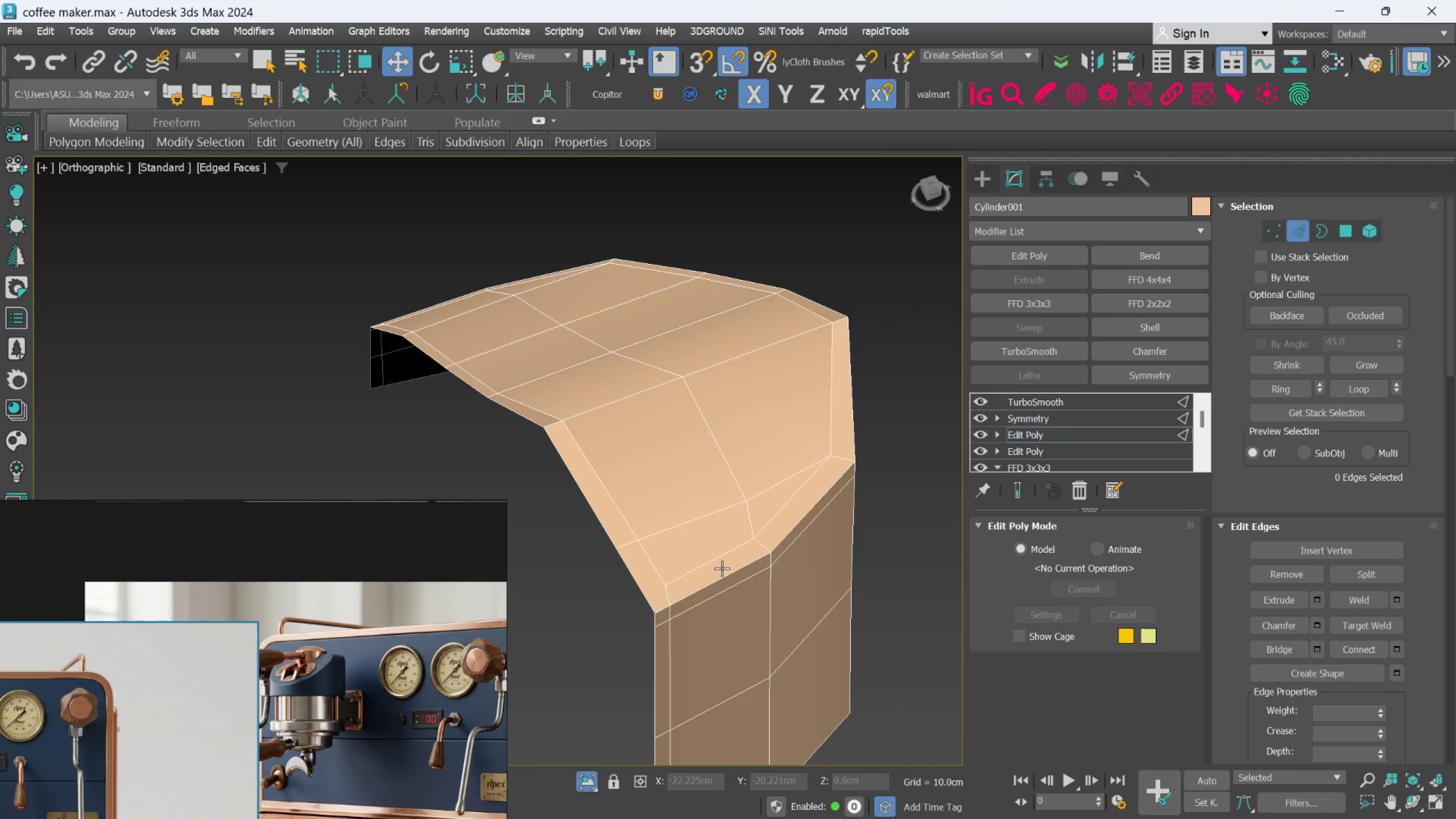 
middle_click([684, 579])
 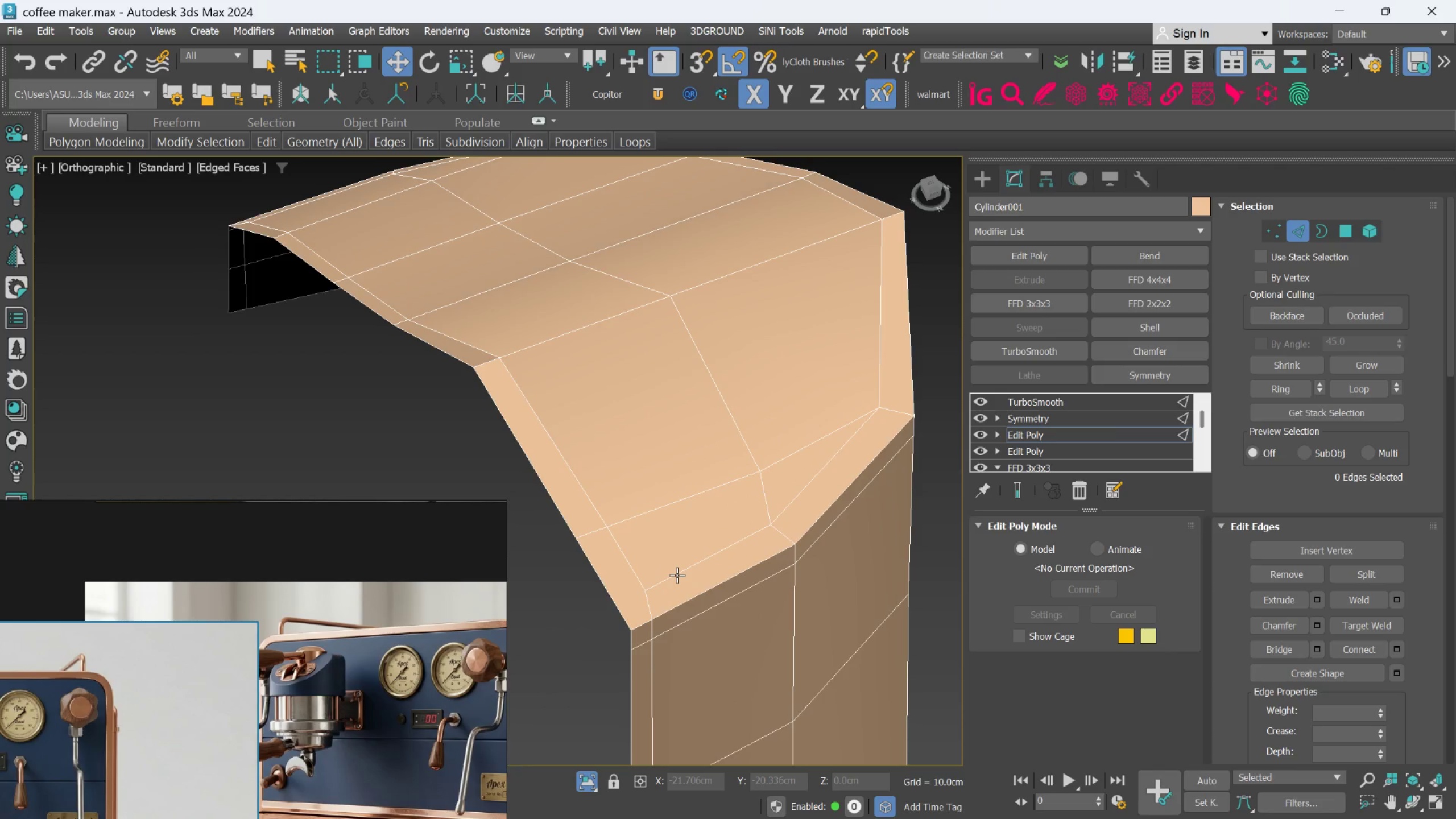 
scroll: coordinate [713, 572], scroll_direction: up, amount: 1.0
 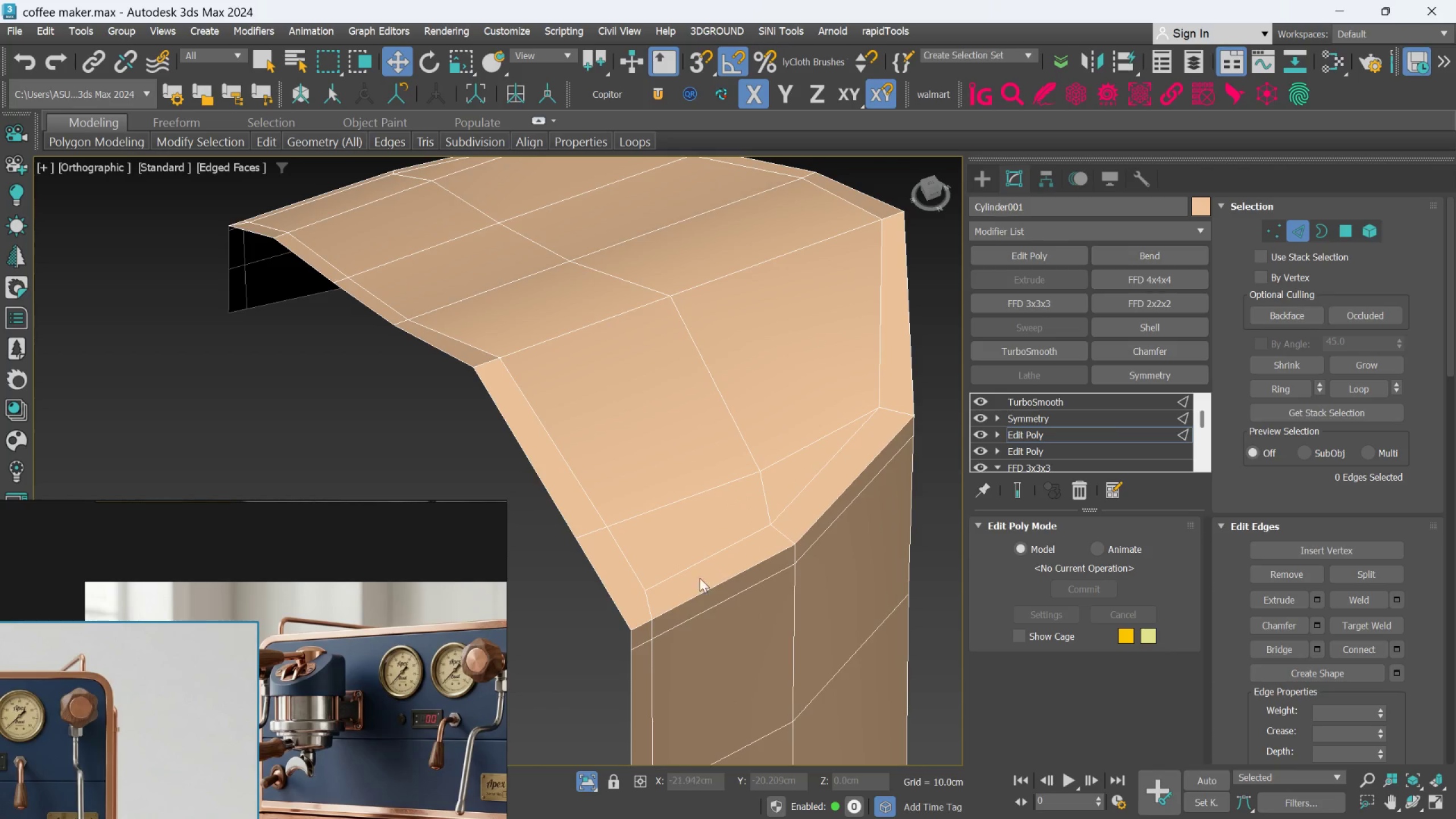 
key(Alt+AltLeft)
 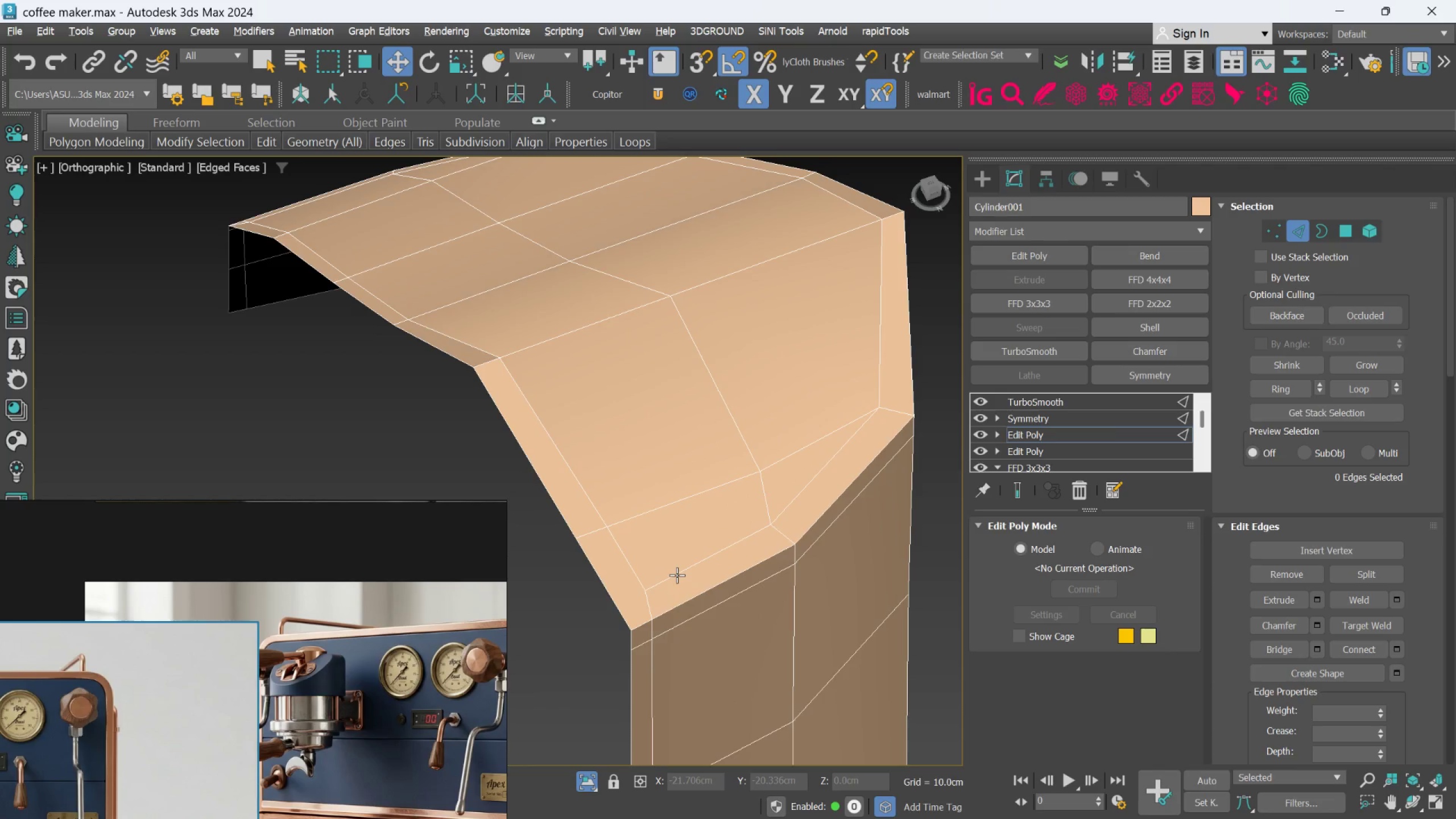 
key(Alt+C)
 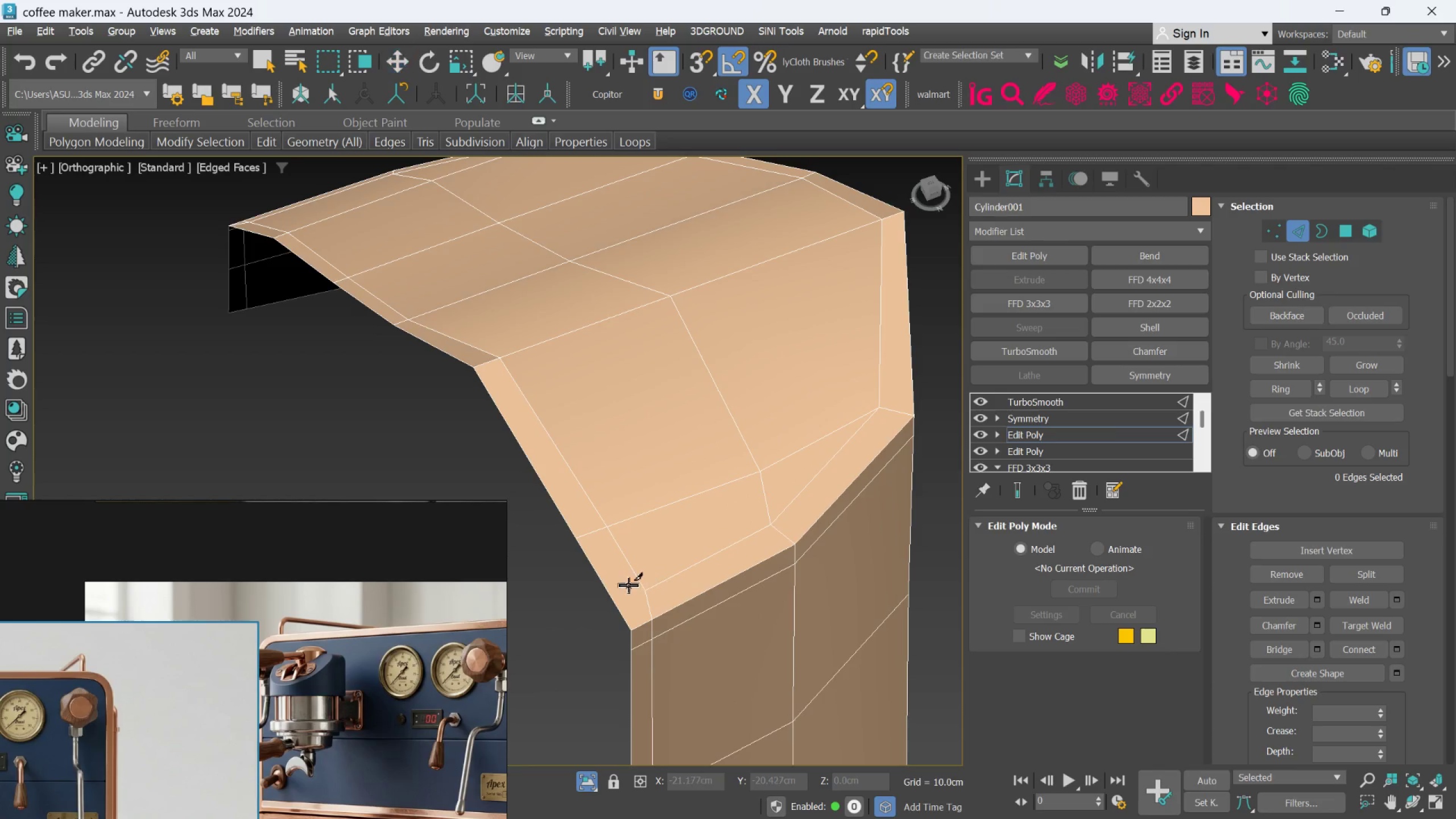 
scroll: coordinate [664, 580], scroll_direction: up, amount: 2.0
 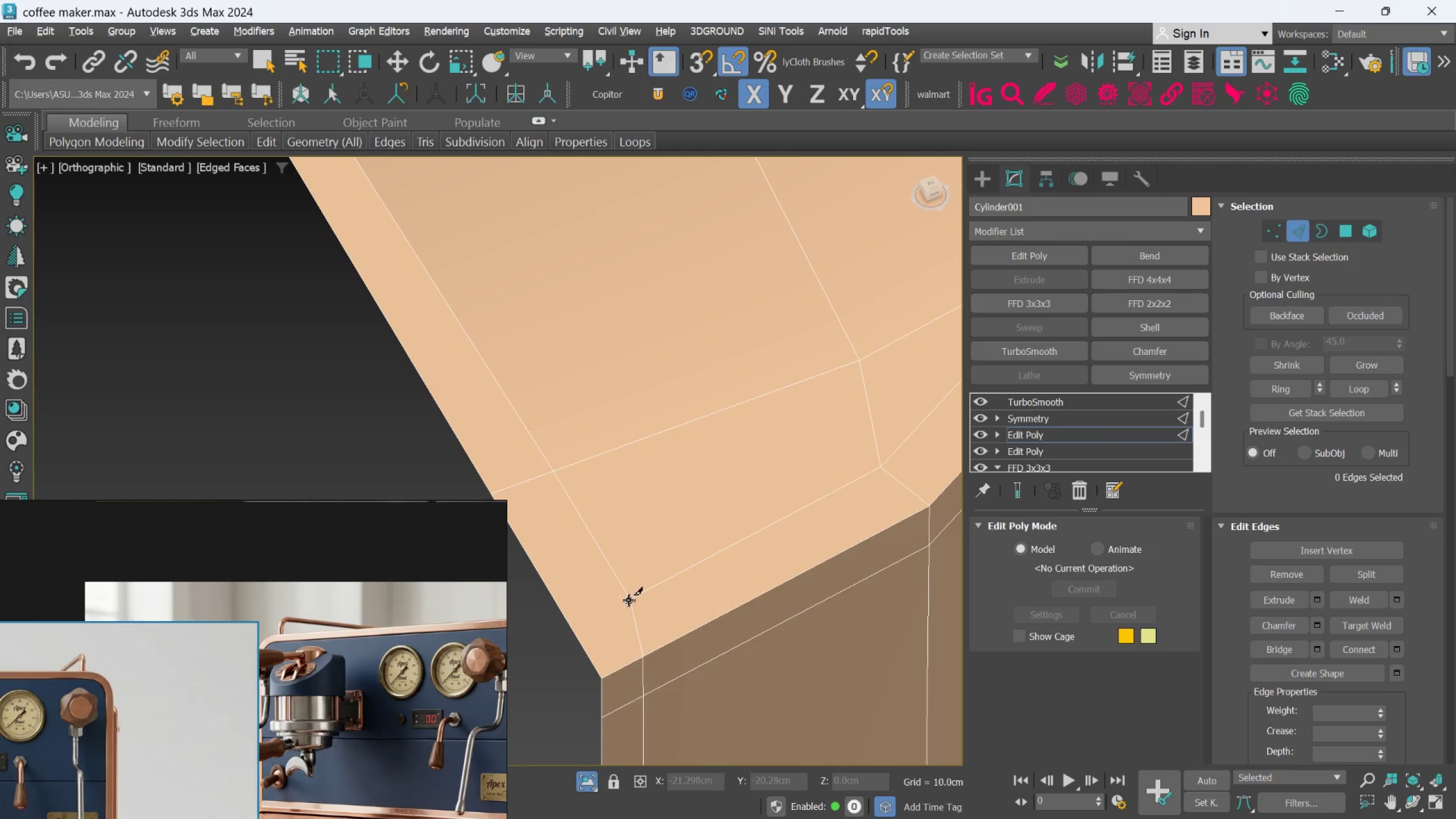 
left_click([628, 601])
 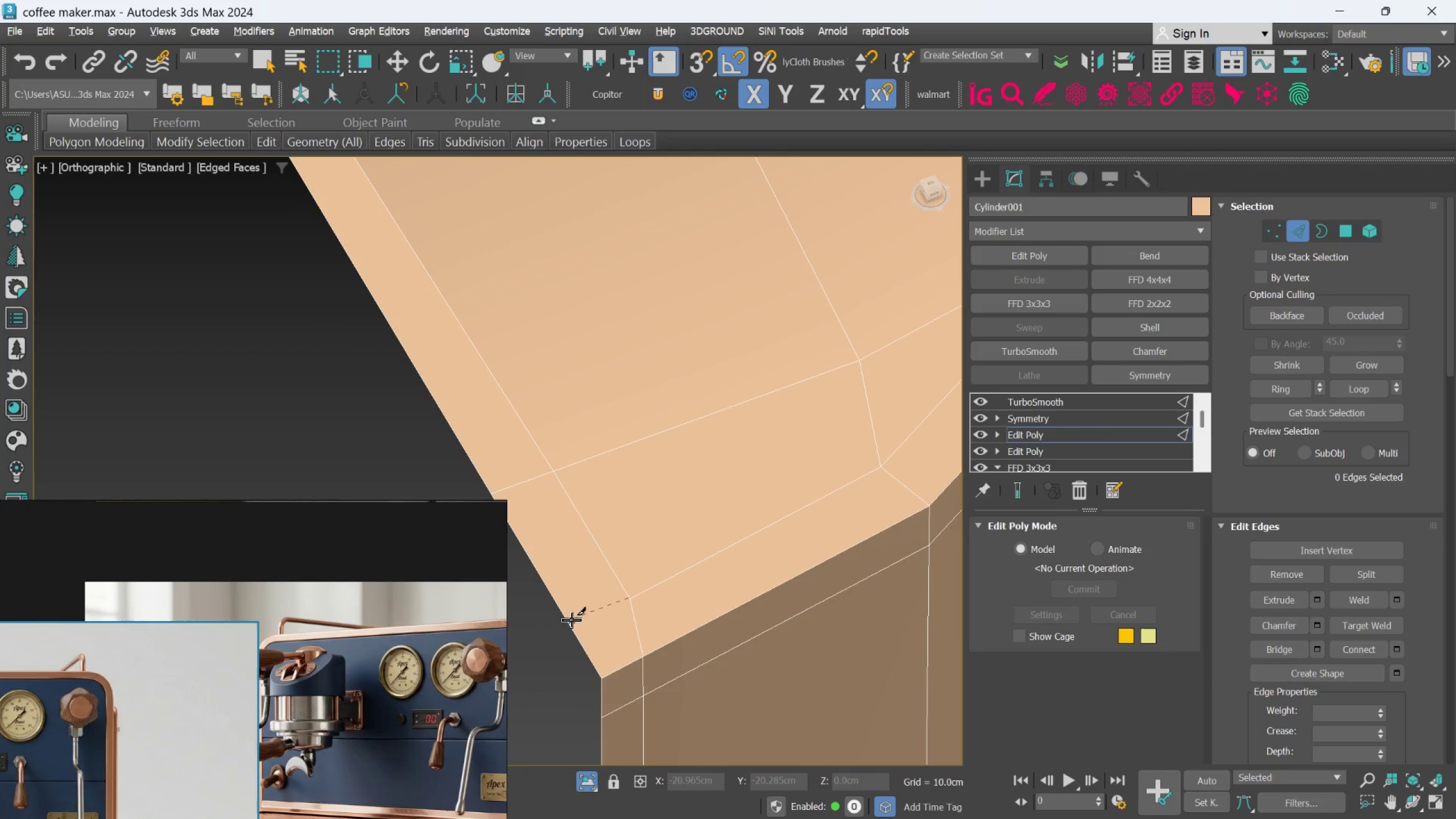 
left_click([571, 621])
 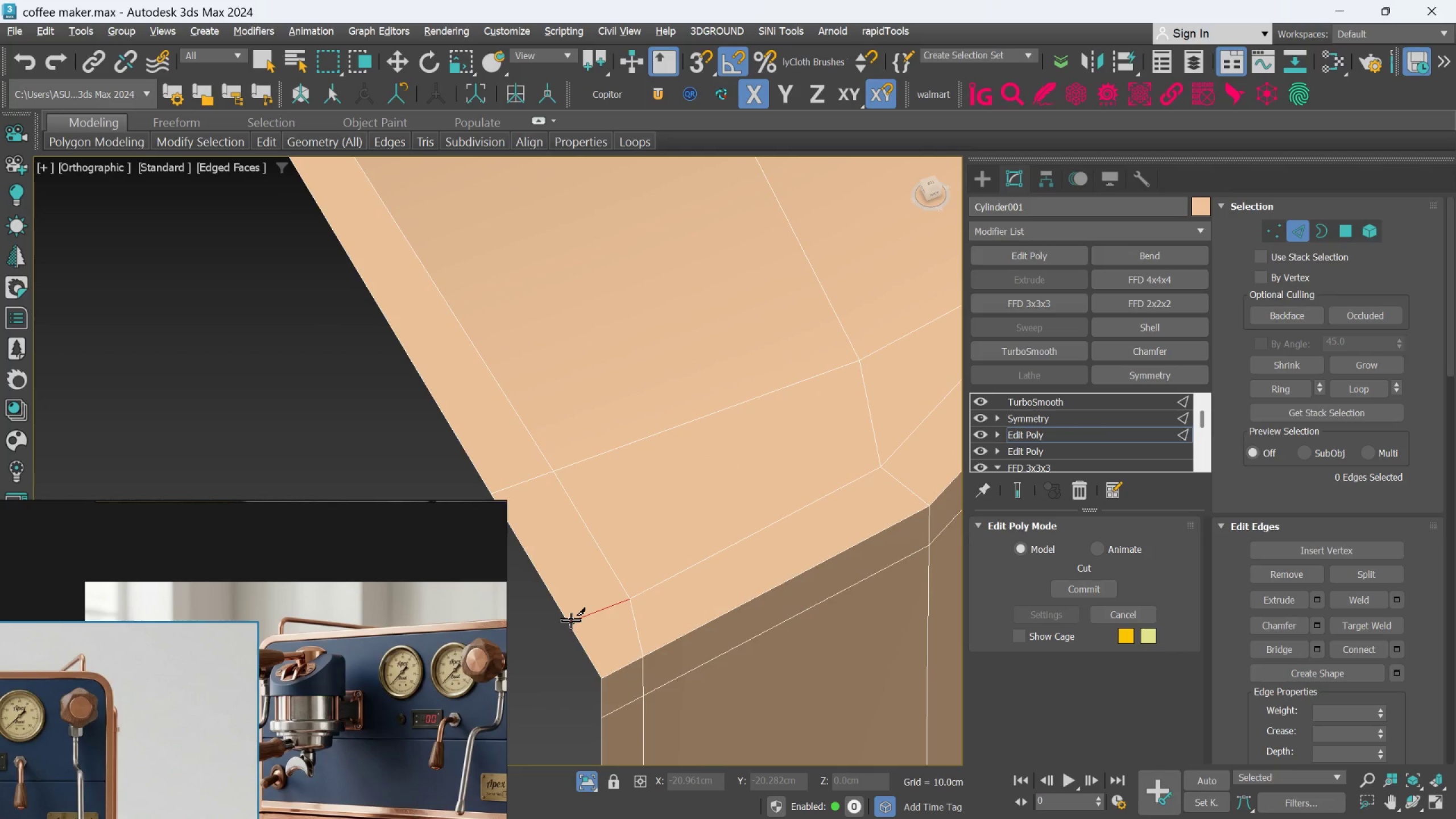 
right_click([571, 621])
 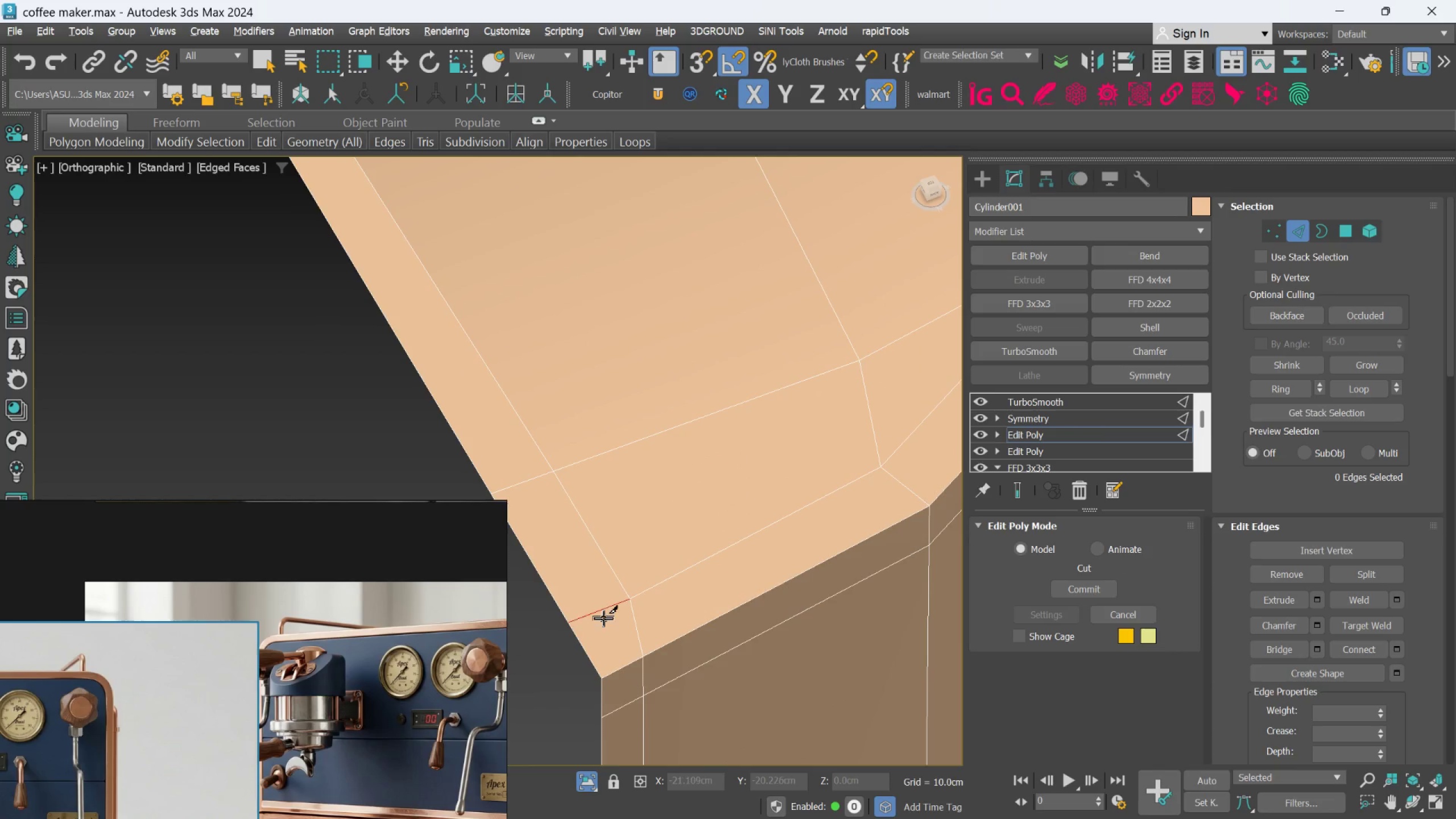 
scroll: coordinate [607, 615], scroll_direction: down, amount: 2.0
 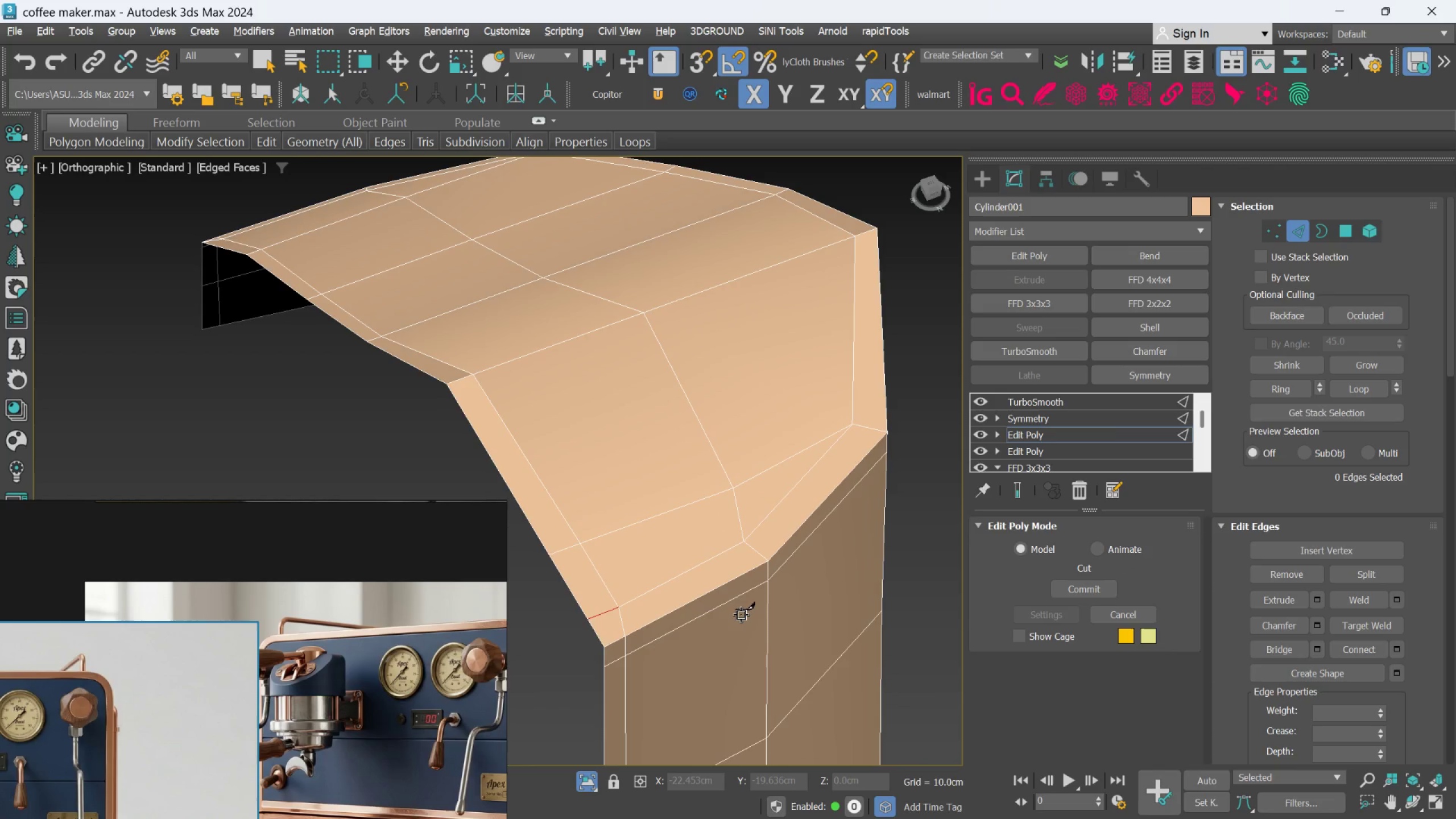 
key(Alt+AltLeft)
 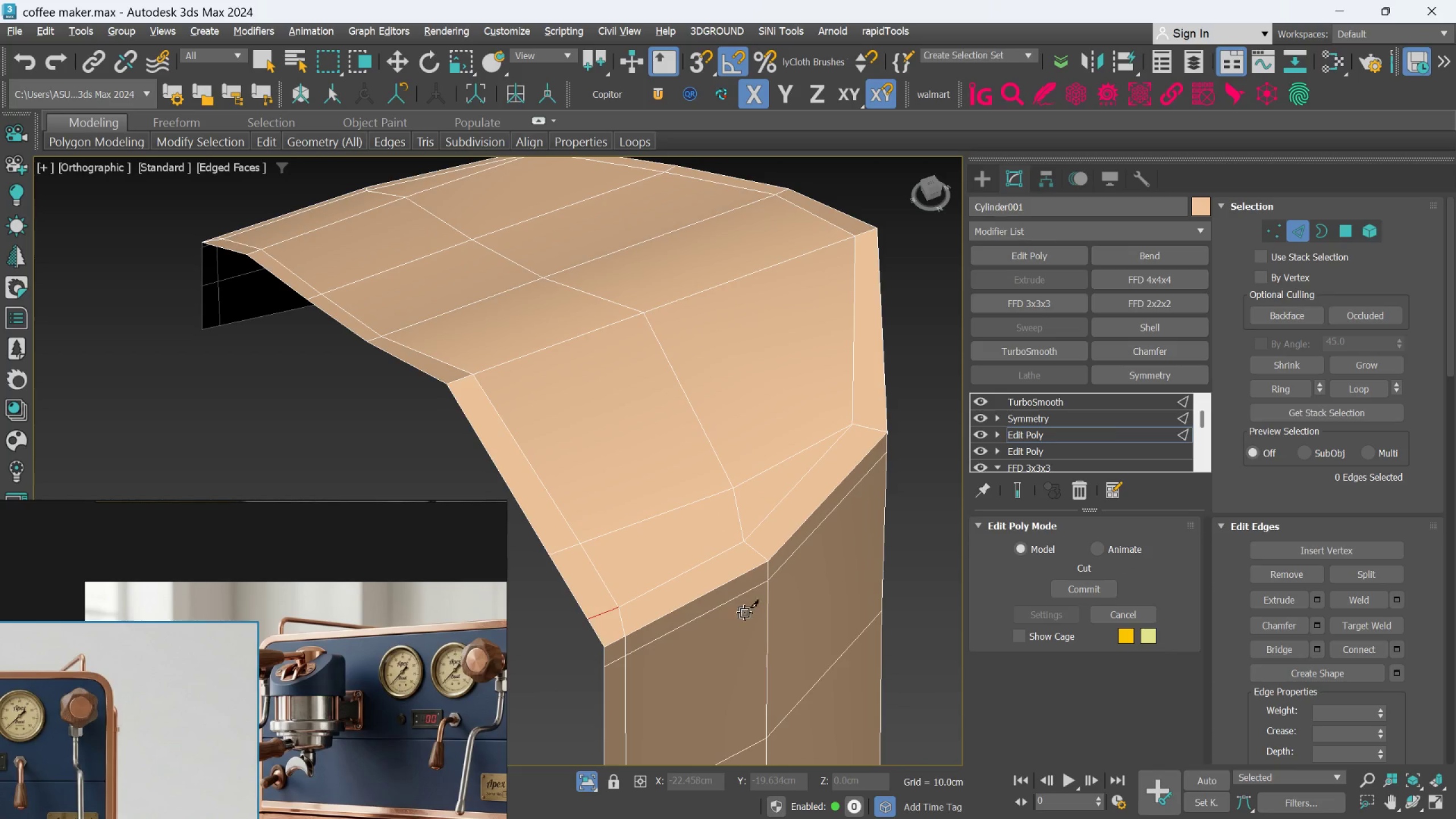 
key(Alt+C)
 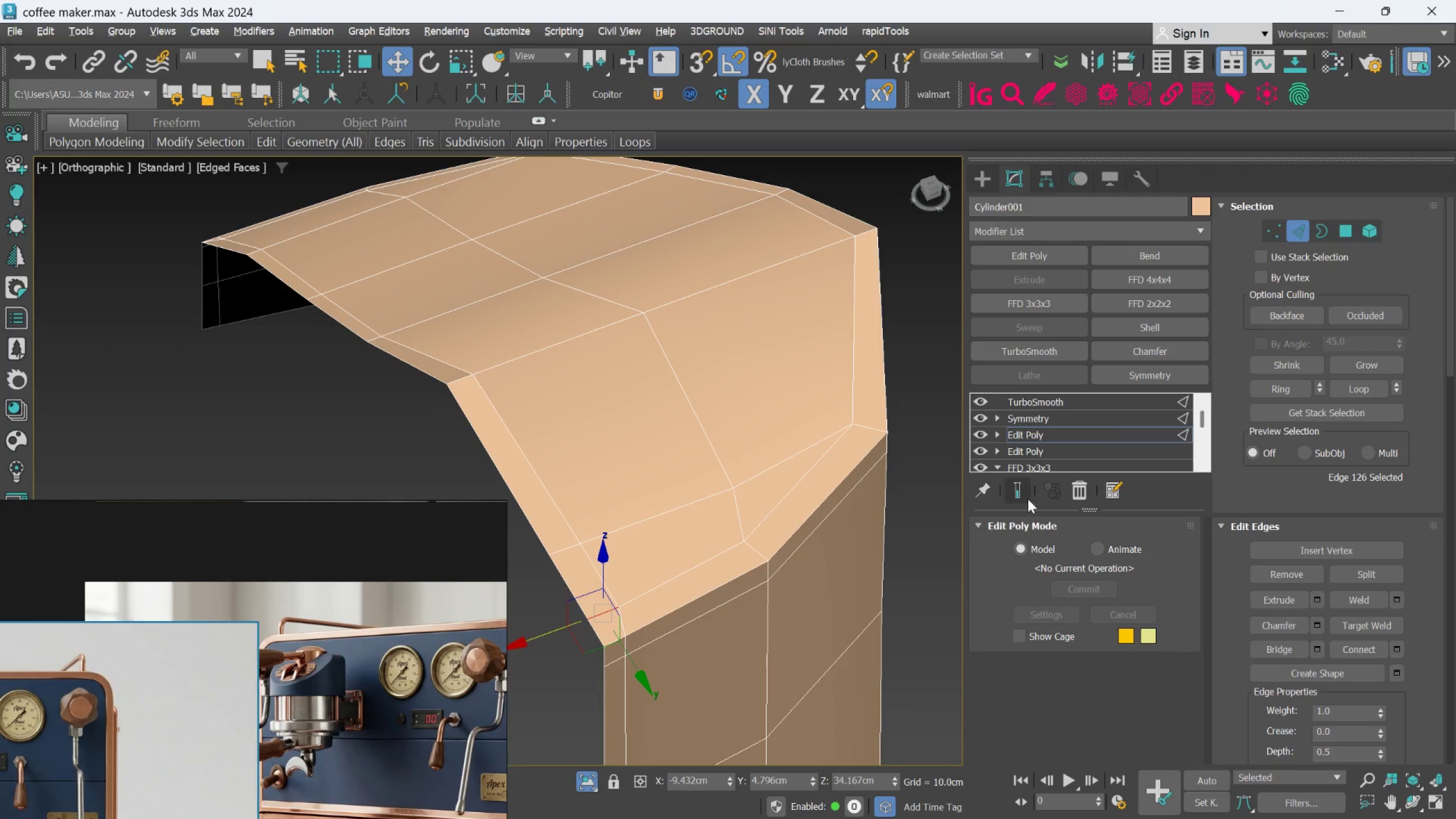 
left_click([1025, 490])
 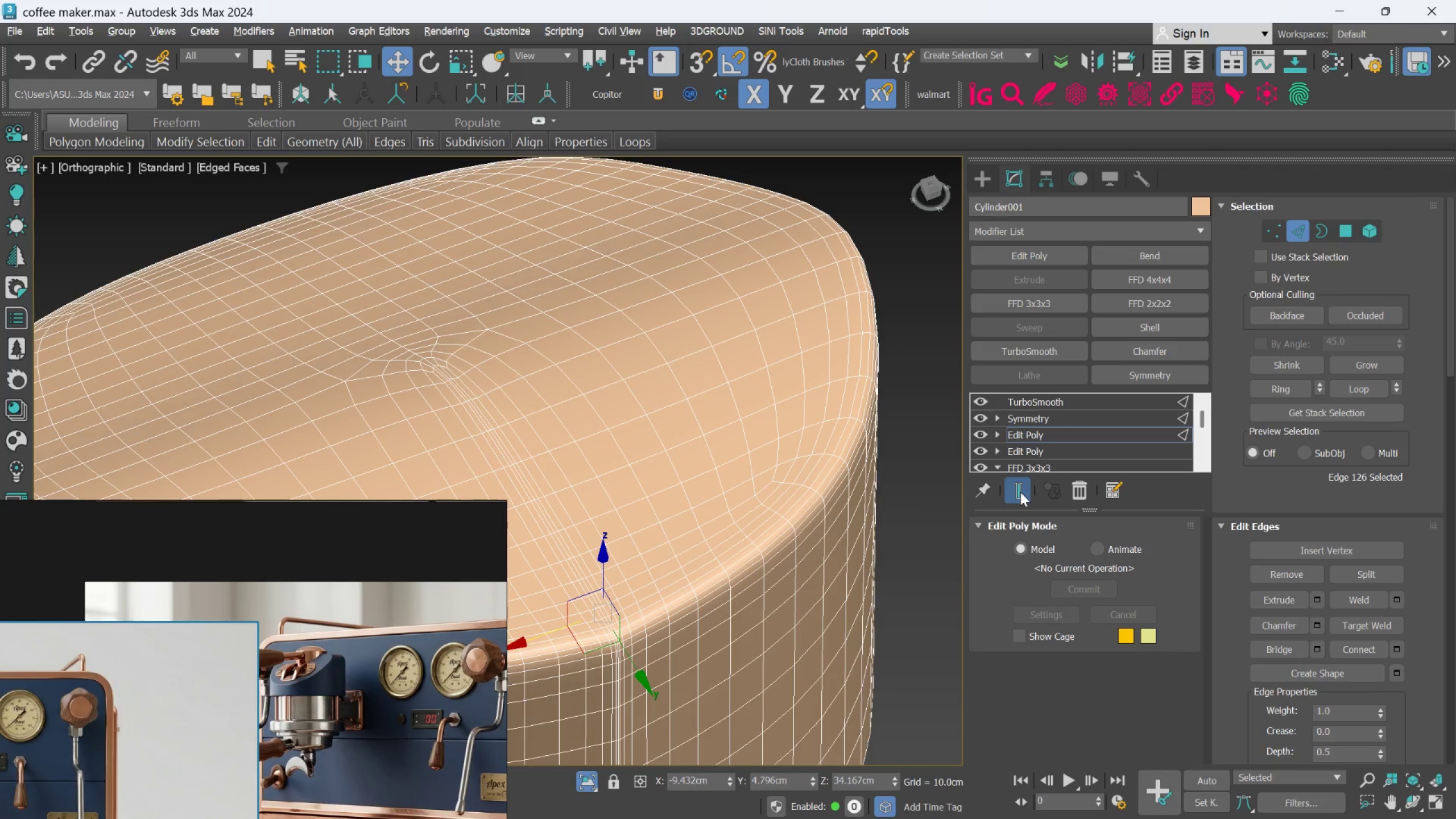 
left_click([1020, 492])
 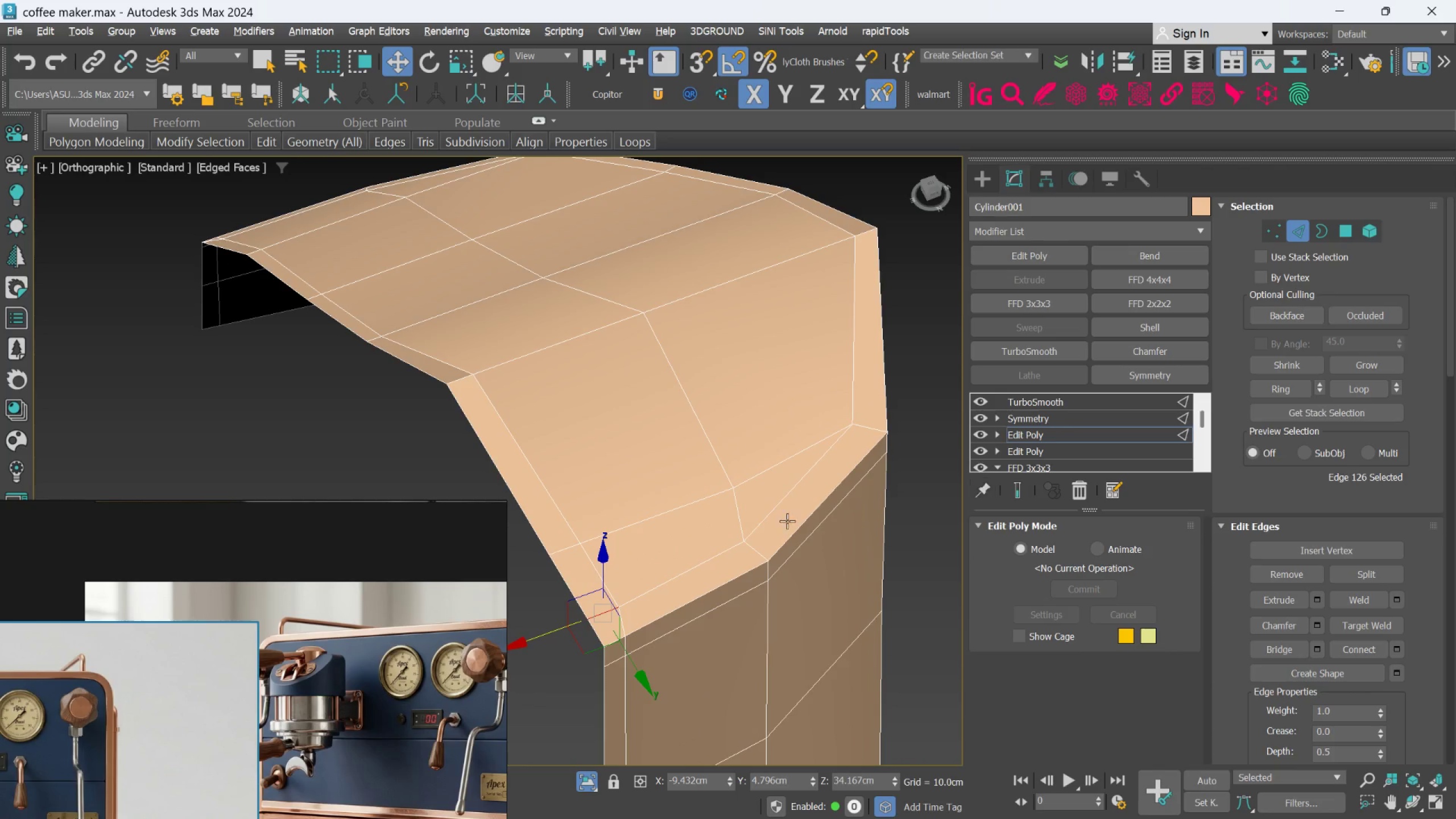 
scroll: coordinate [745, 534], scroll_direction: down, amount: 3.0
 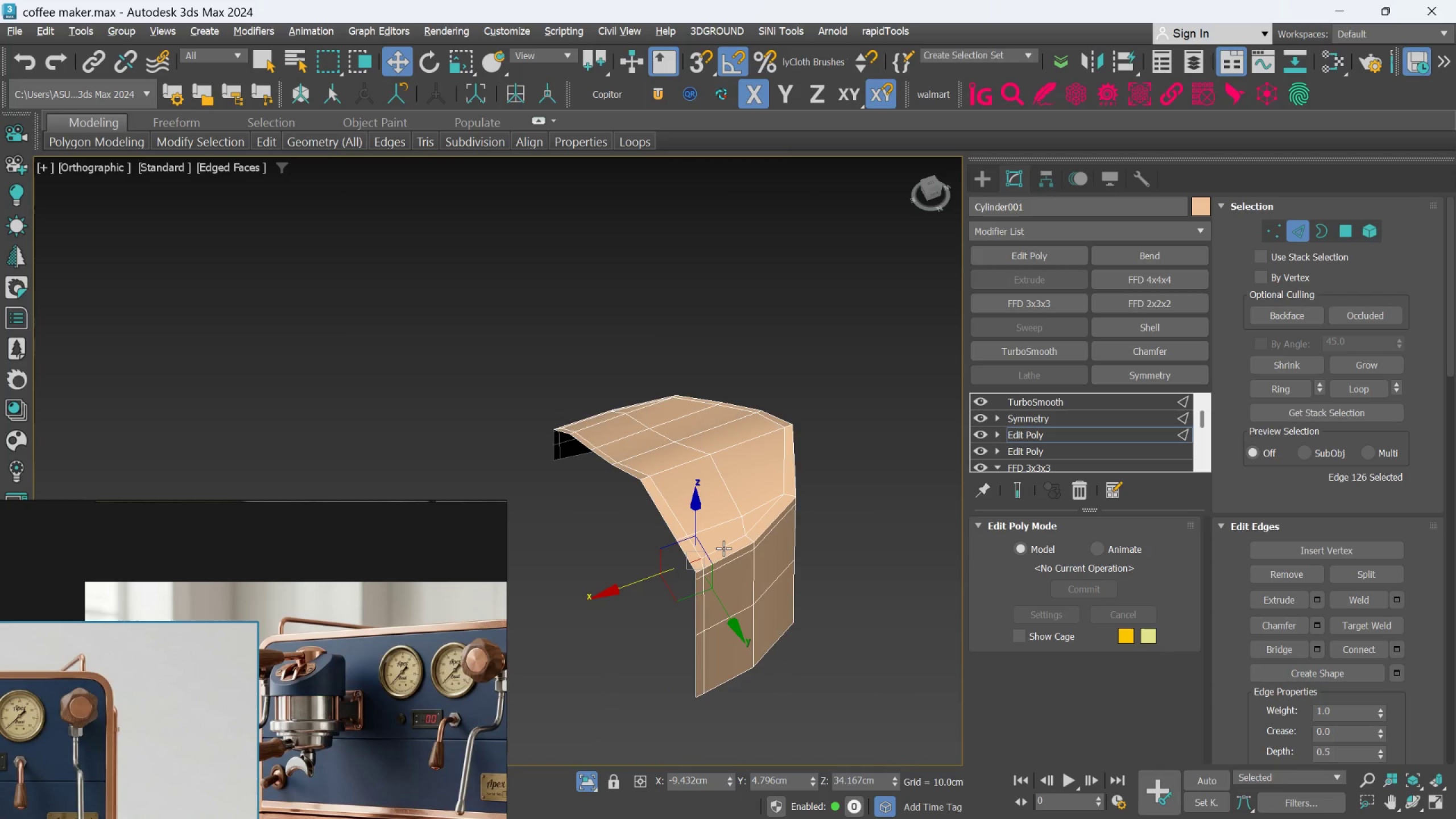 
hold_key(key=AltLeft, duration=0.71)
 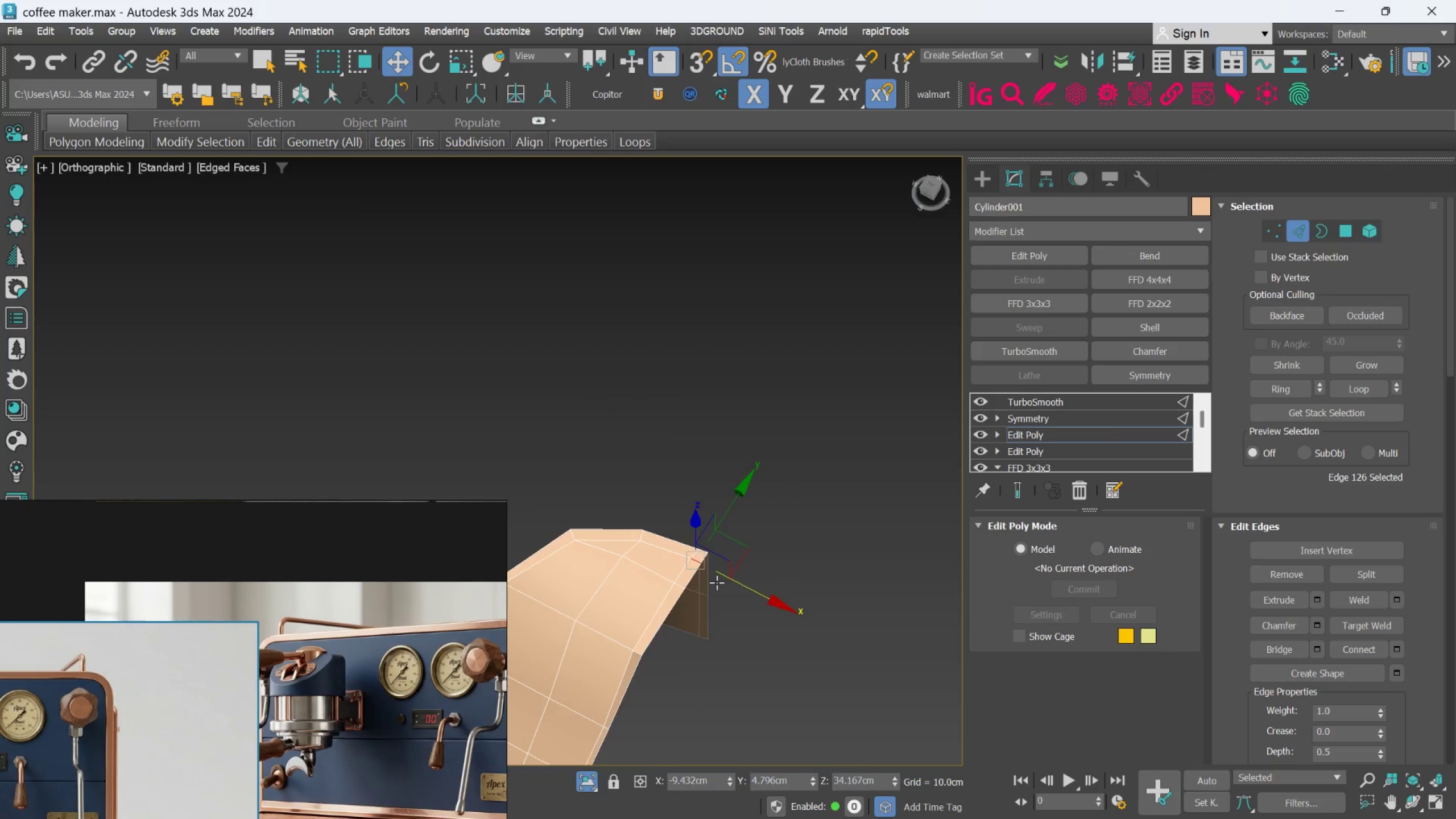 
key(Alt+AltLeft)
 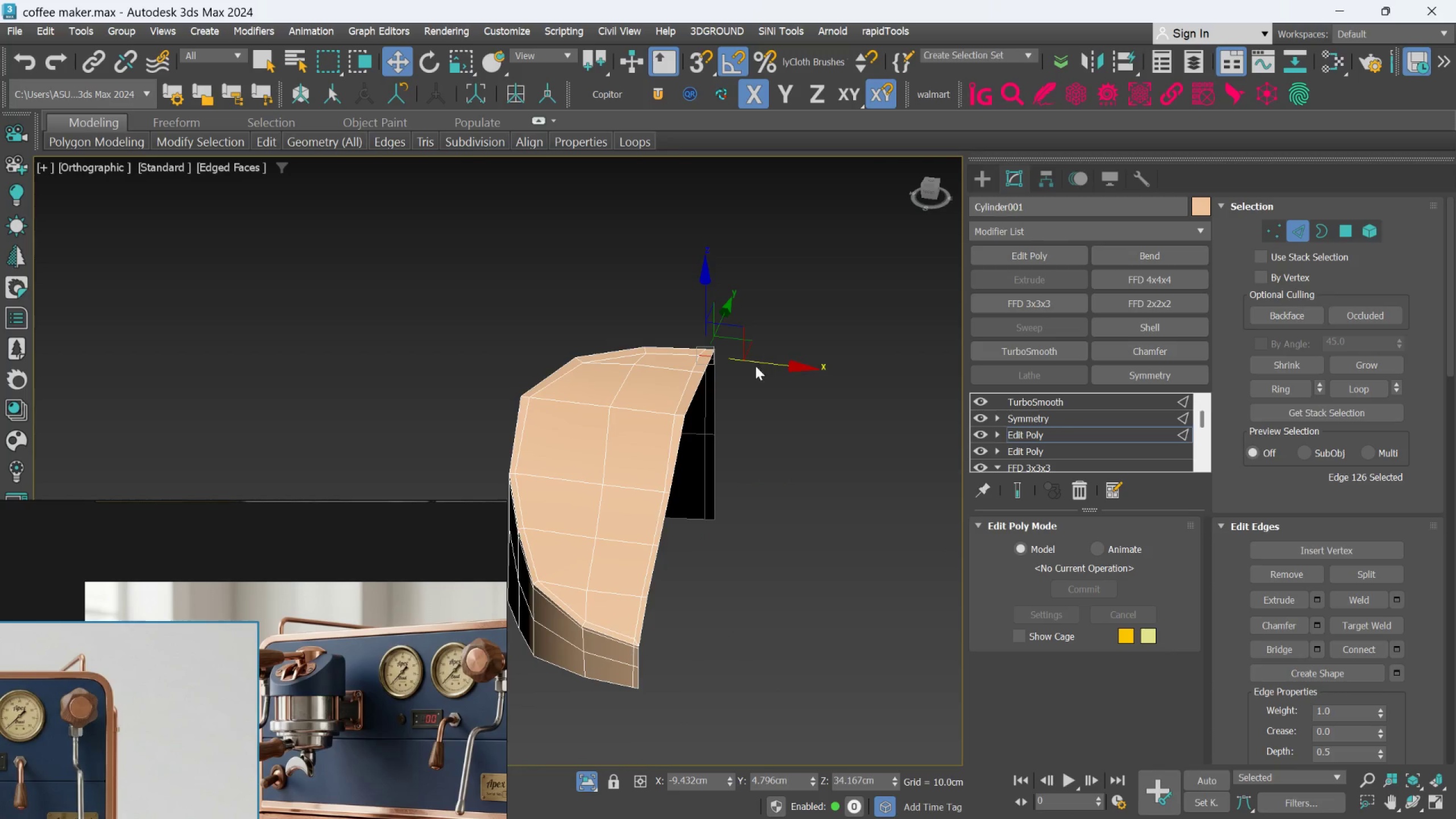 
key(Alt+AltLeft)
 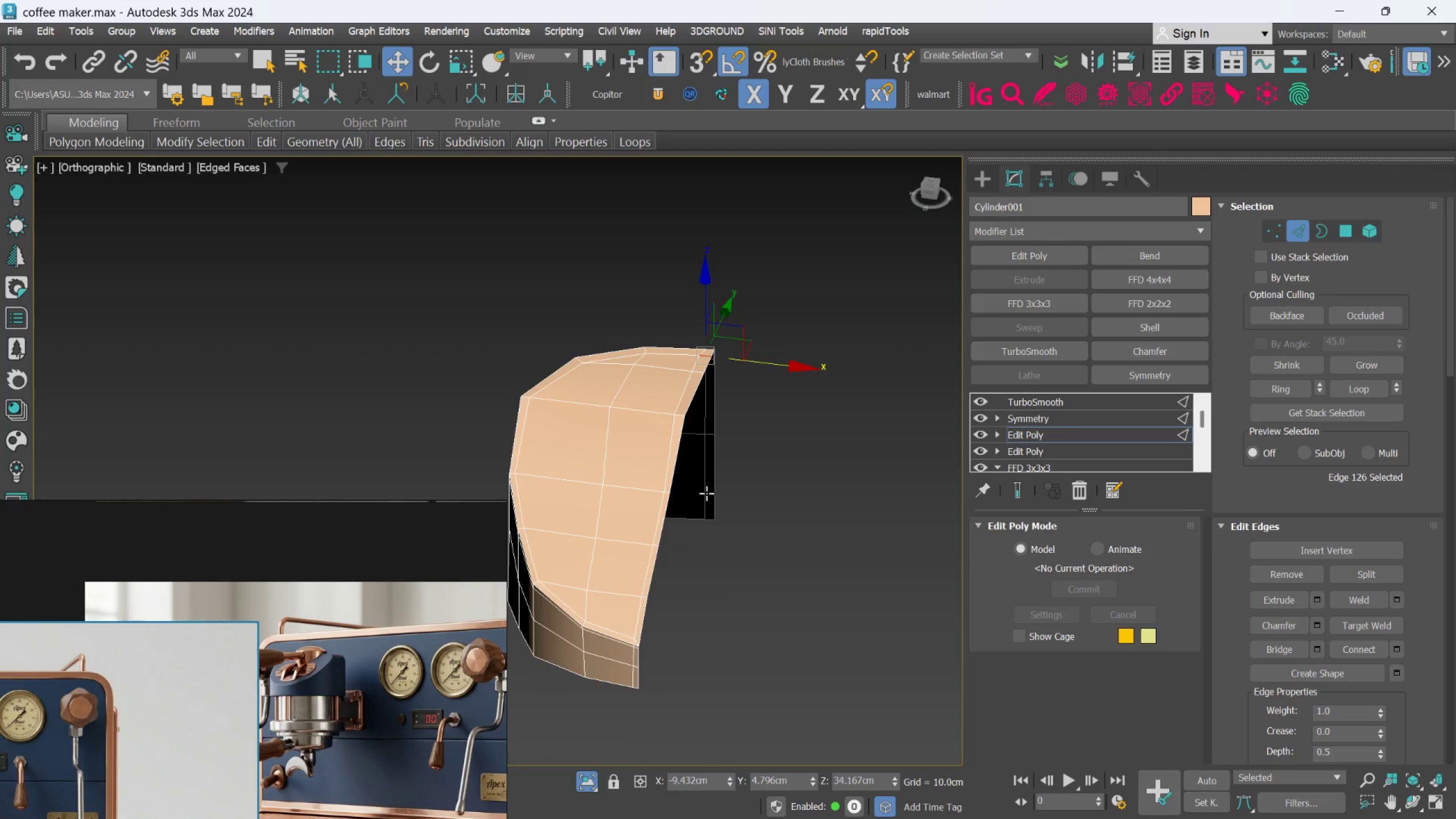 
scroll: coordinate [665, 630], scroll_direction: up, amount: 4.0
 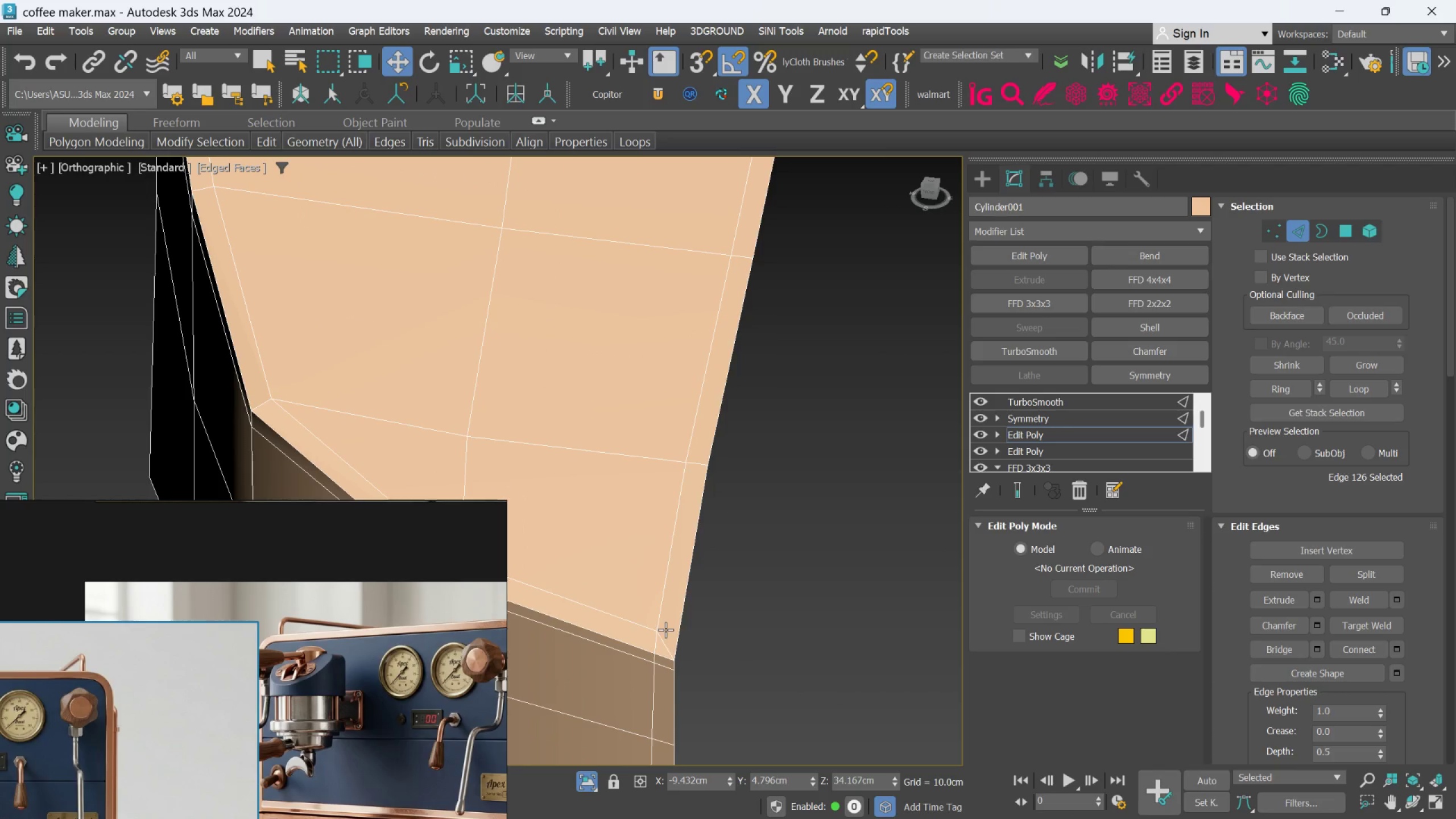 
key(Alt+C)
 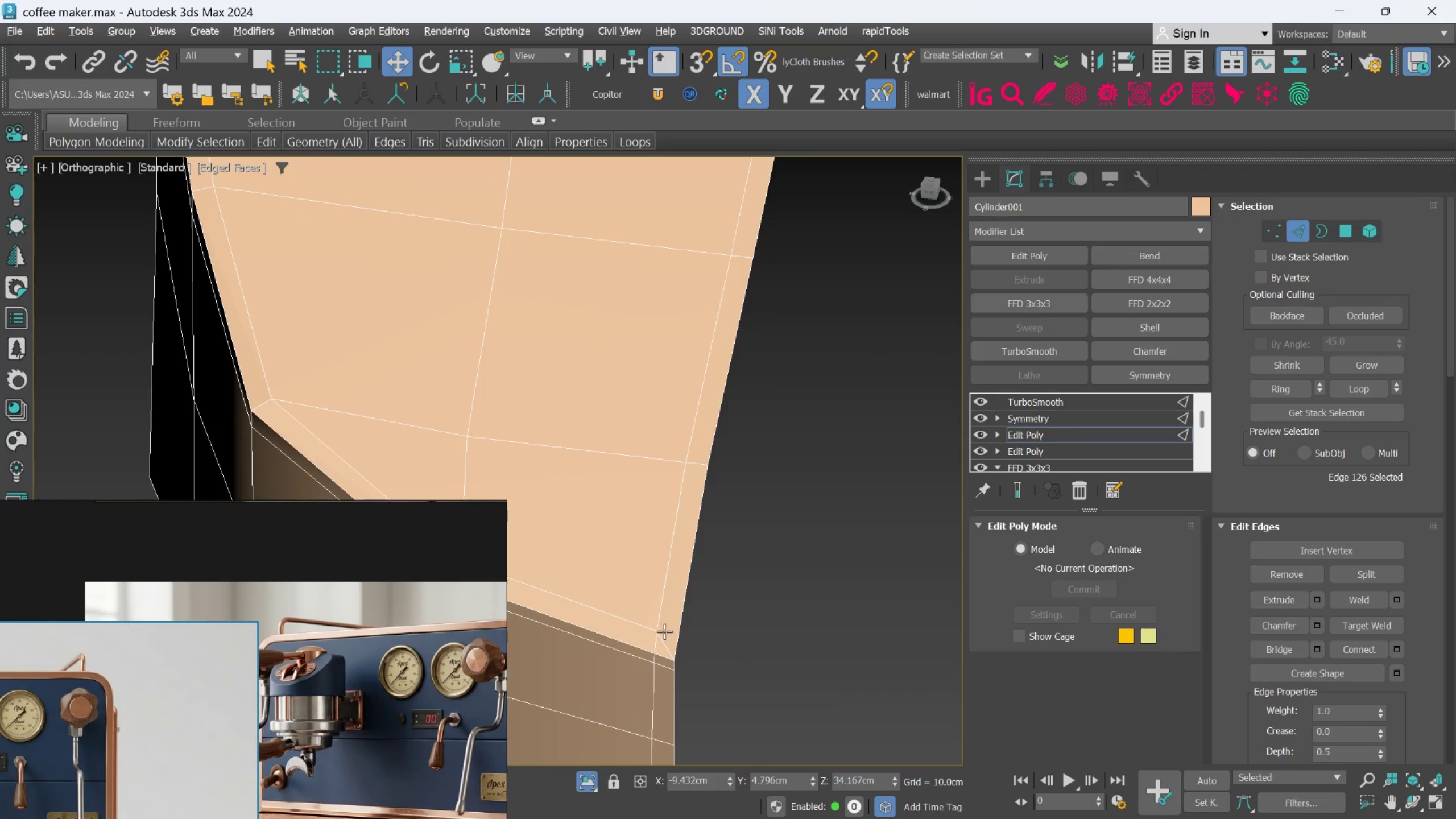 
scroll: coordinate [642, 646], scroll_direction: up, amount: 2.0
 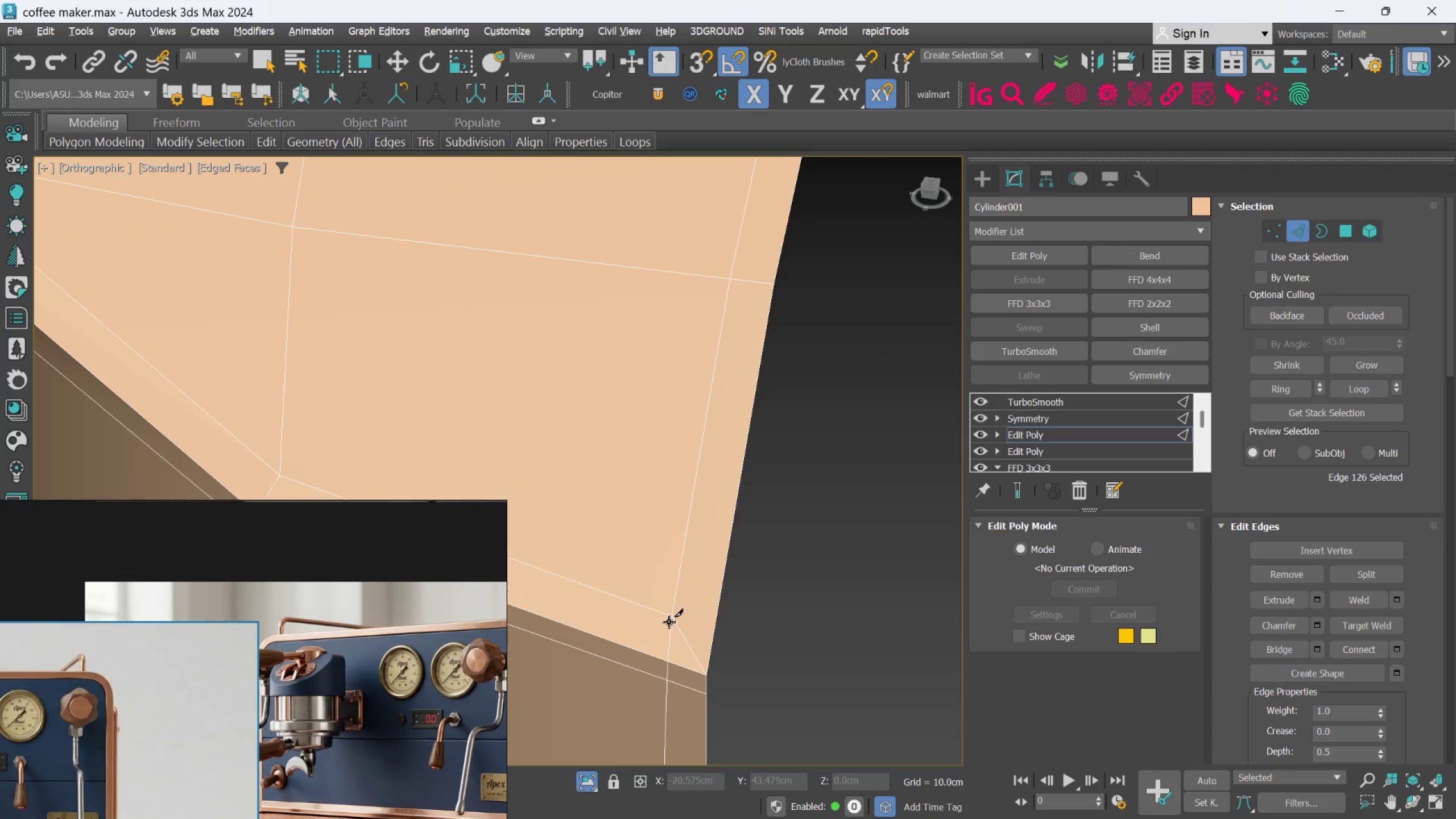 
left_click([672, 618])
 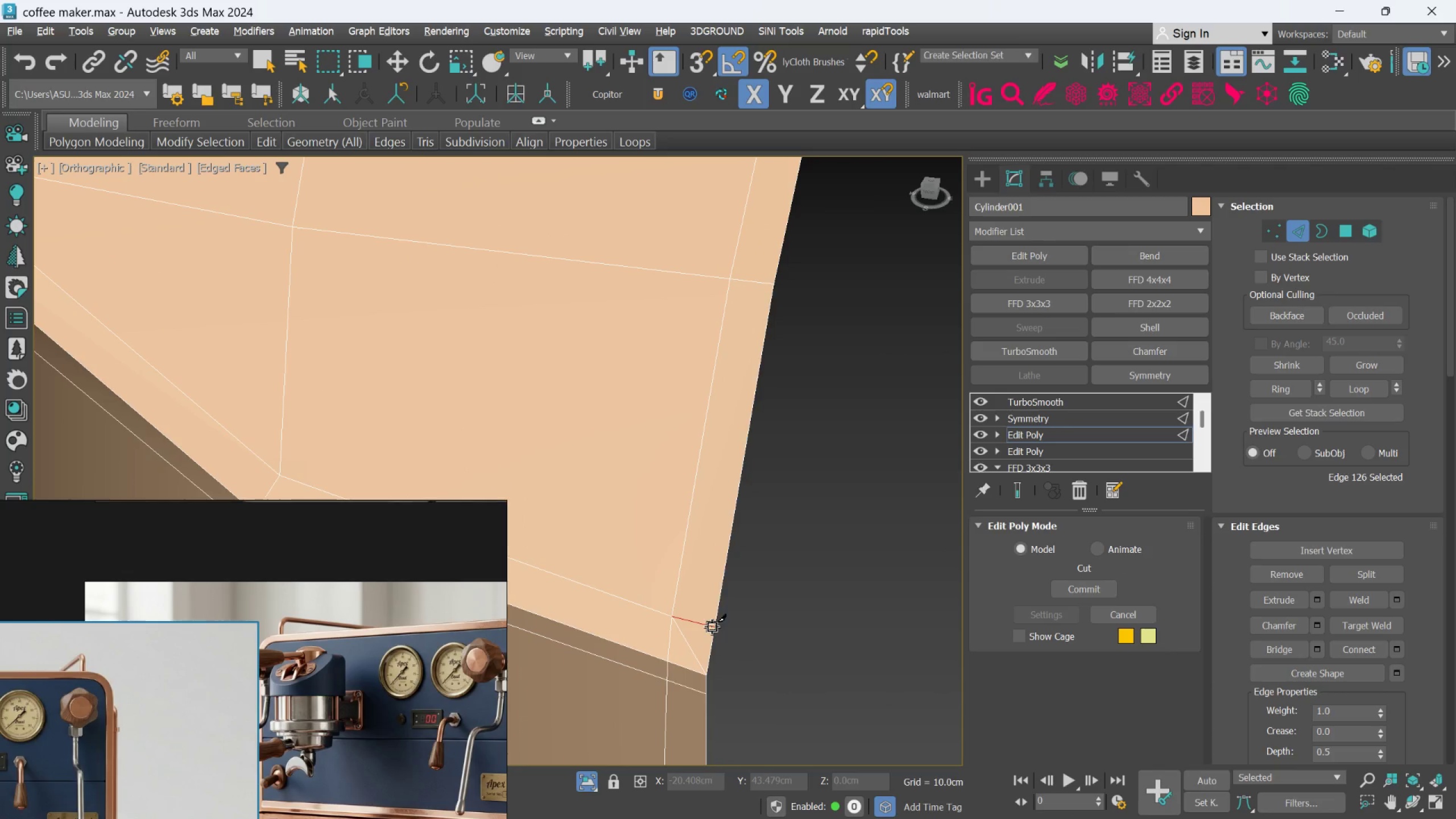 
right_click([716, 628])
 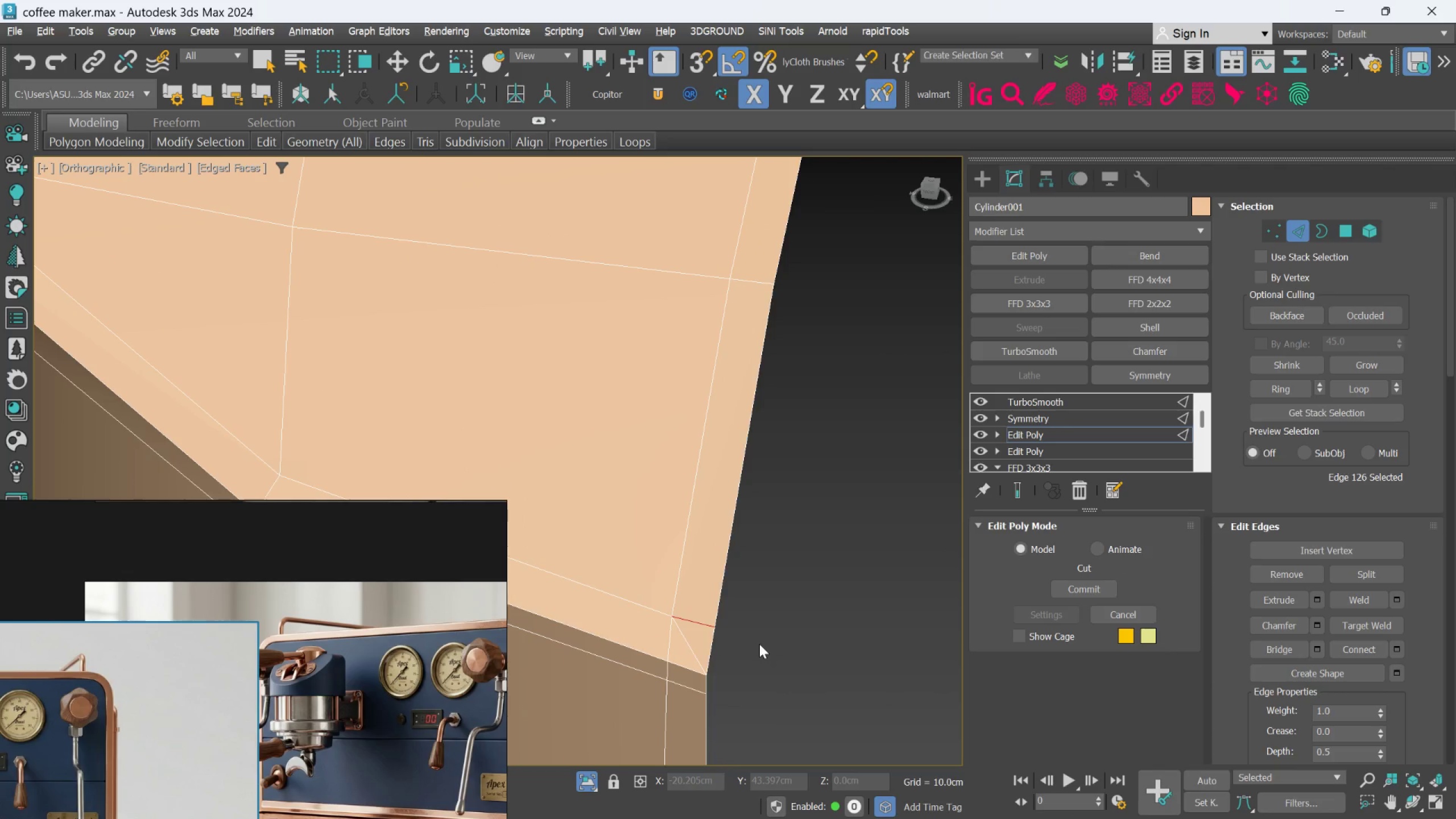 
key(Alt+AltLeft)
 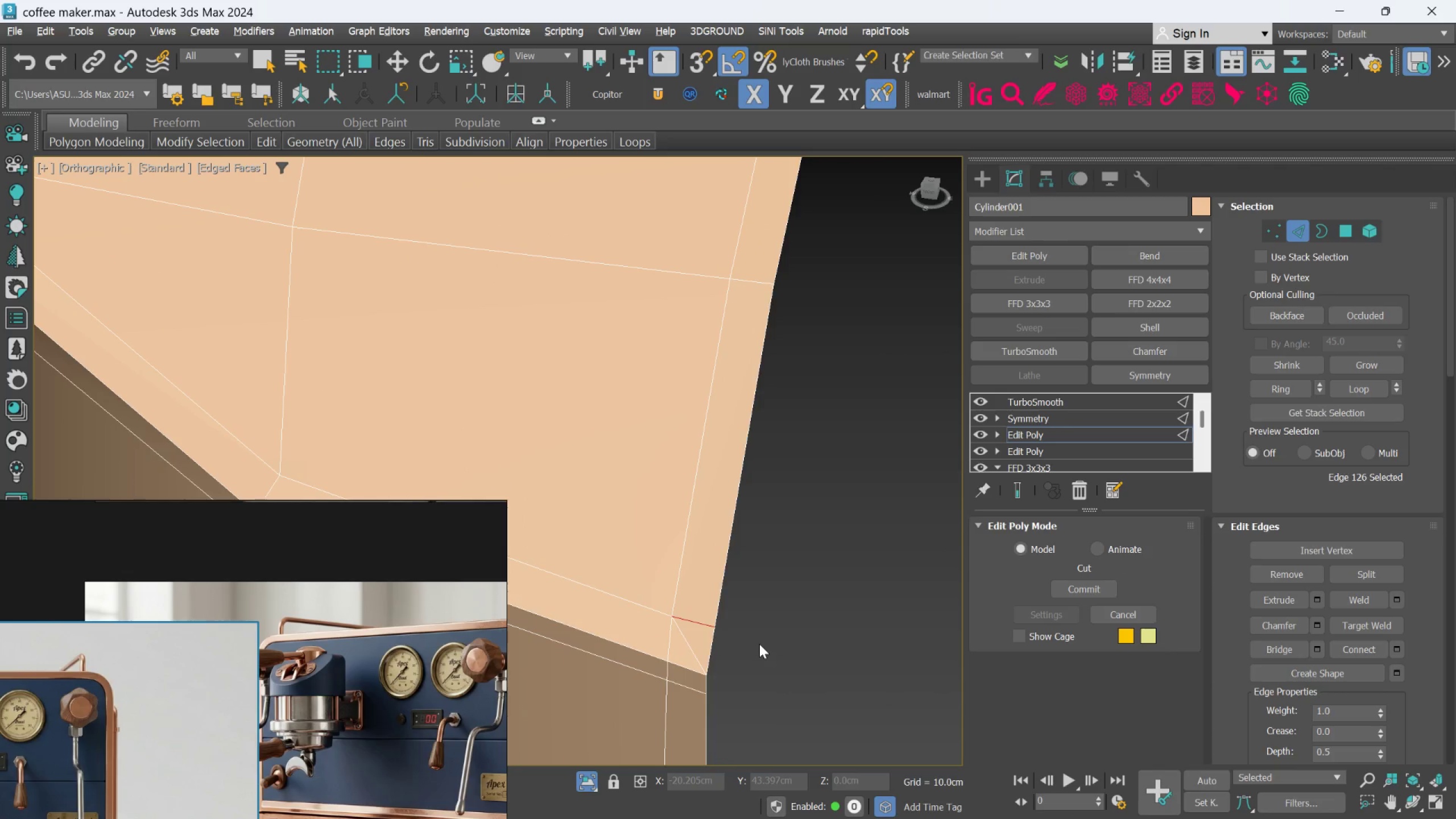 
key(Alt+C)
 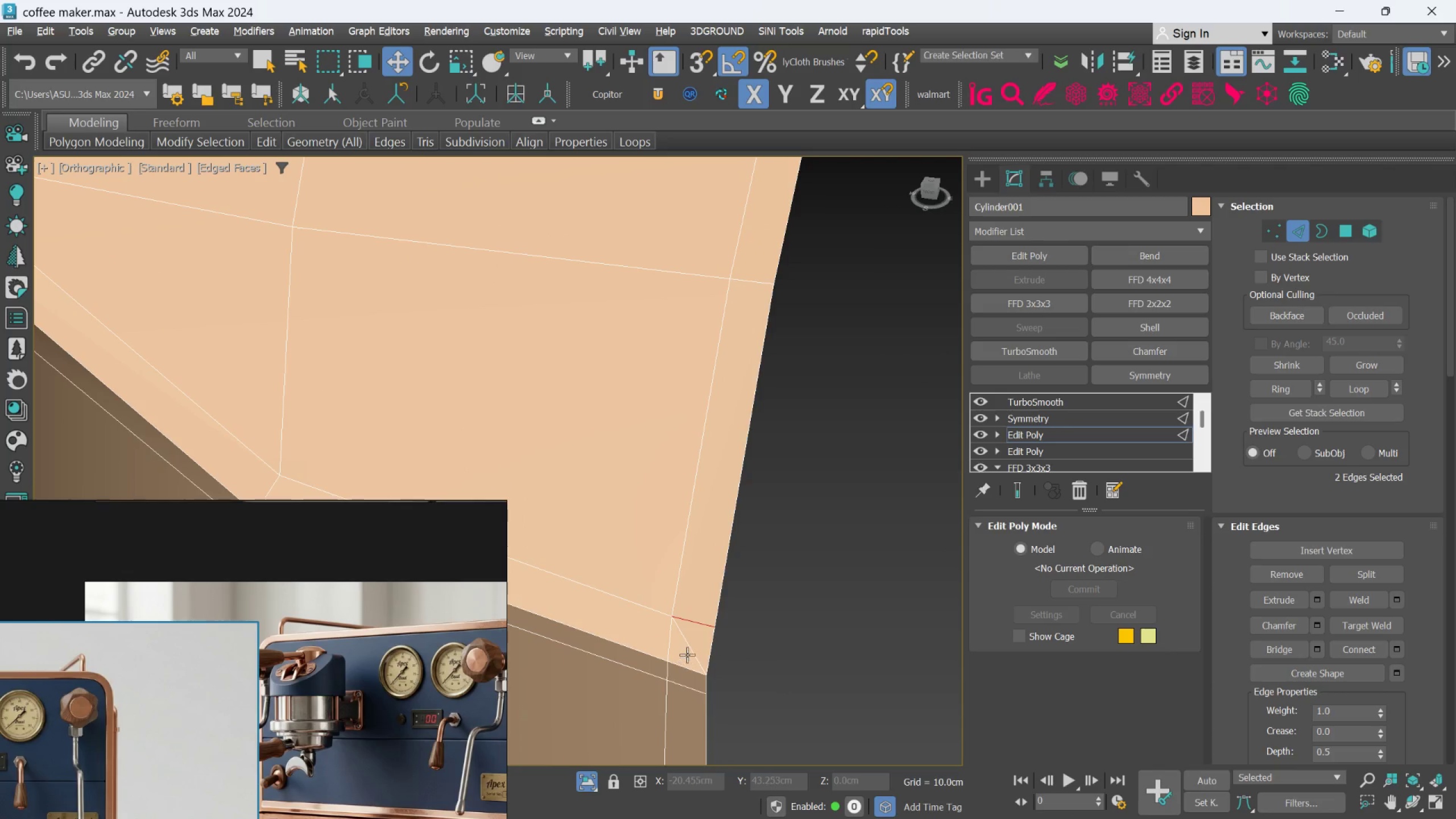 
left_click([689, 652])
 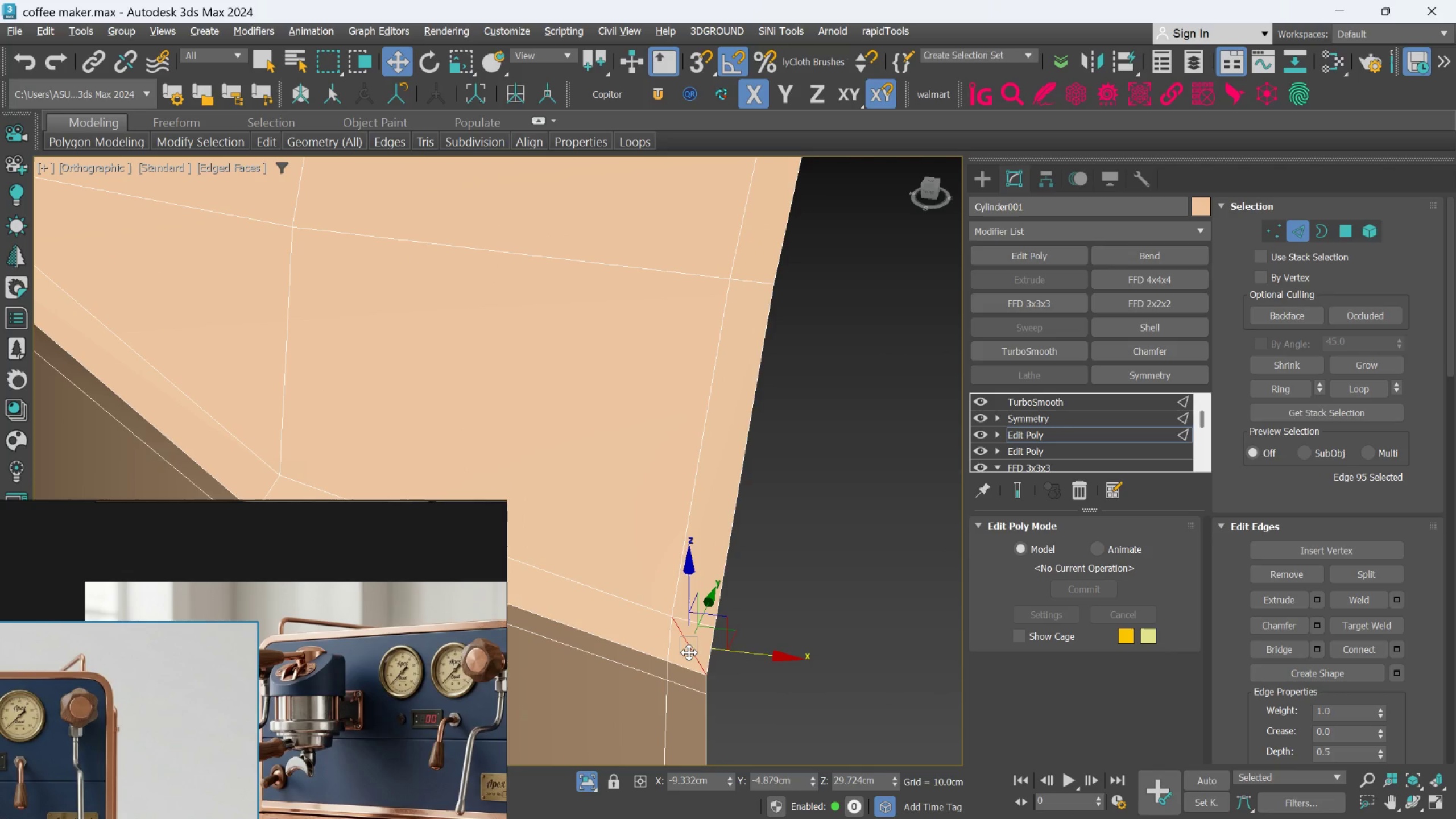 
key(Control+Backspace)
 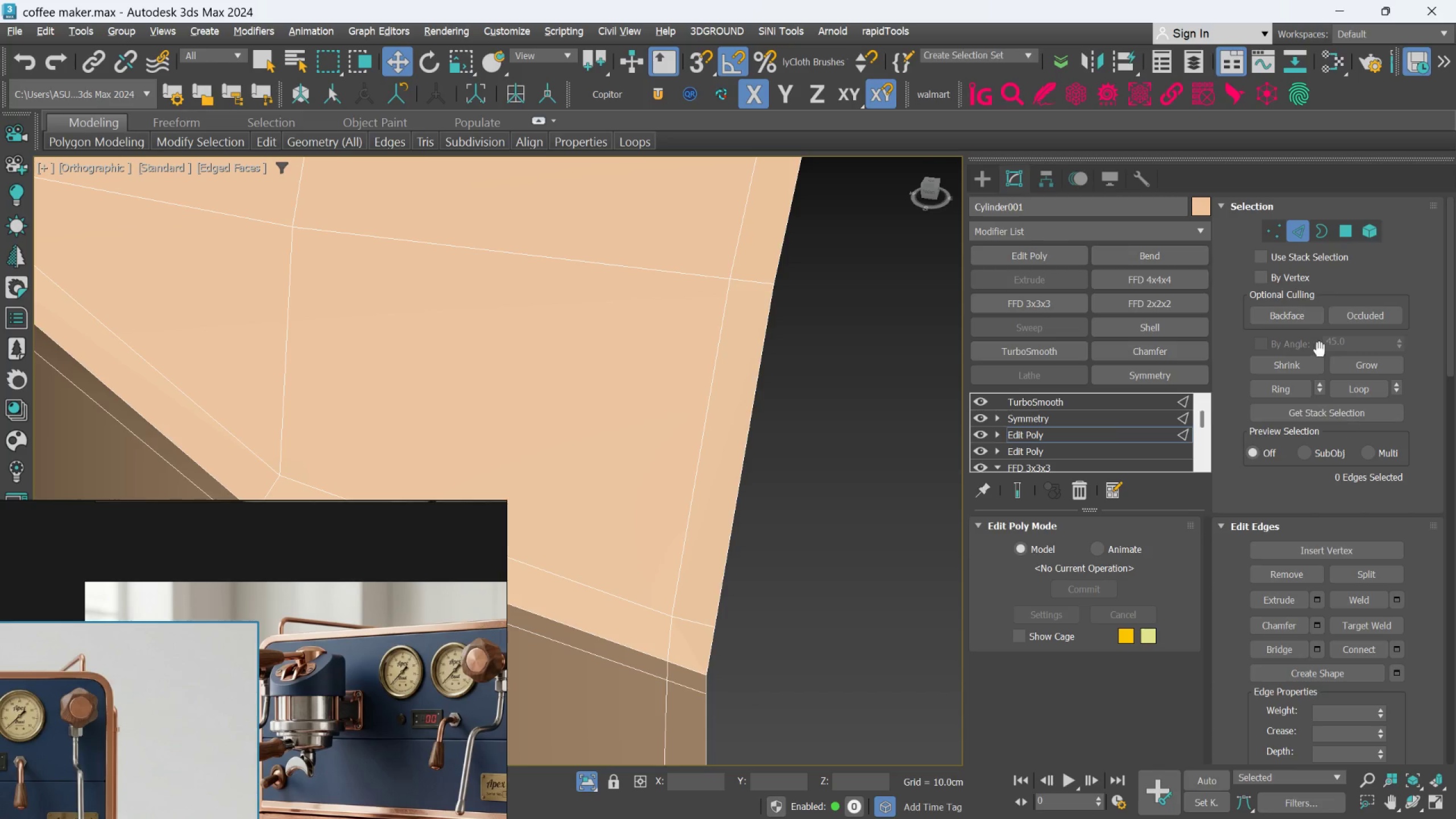 
scroll: coordinate [837, 553], scroll_direction: down, amount: 3.0
 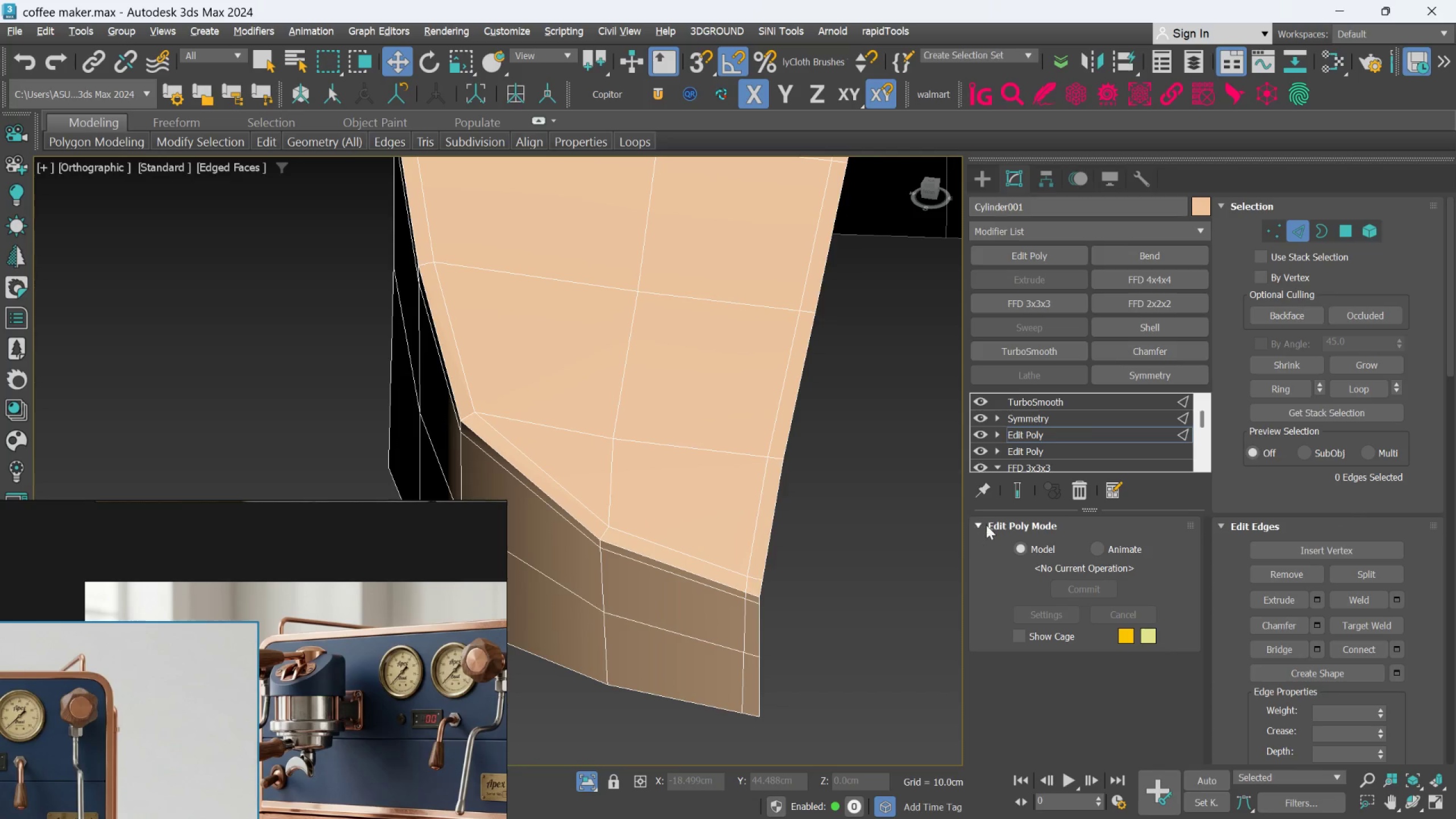 
left_click([1016, 485])
 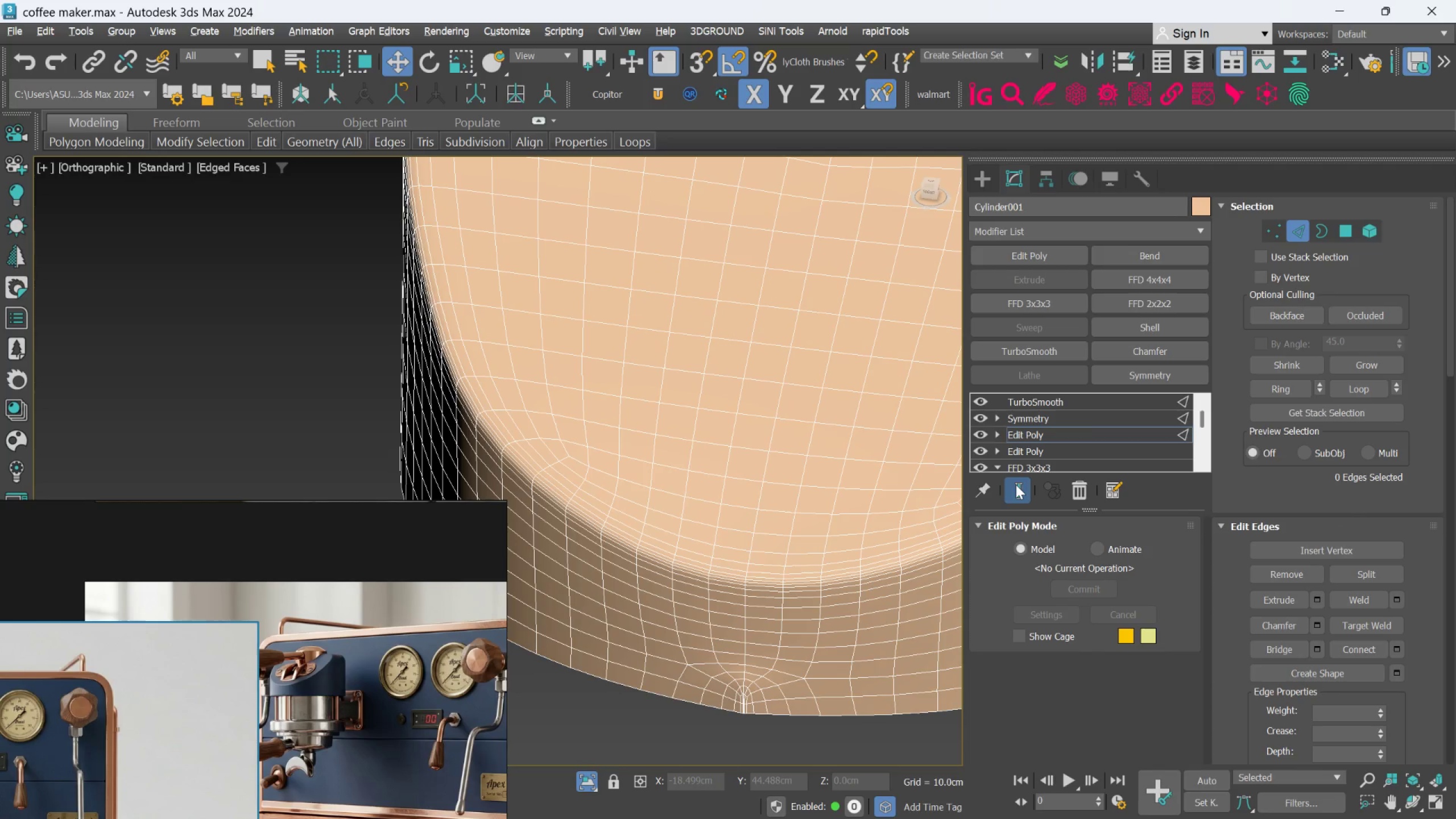 
left_click([1016, 485])
 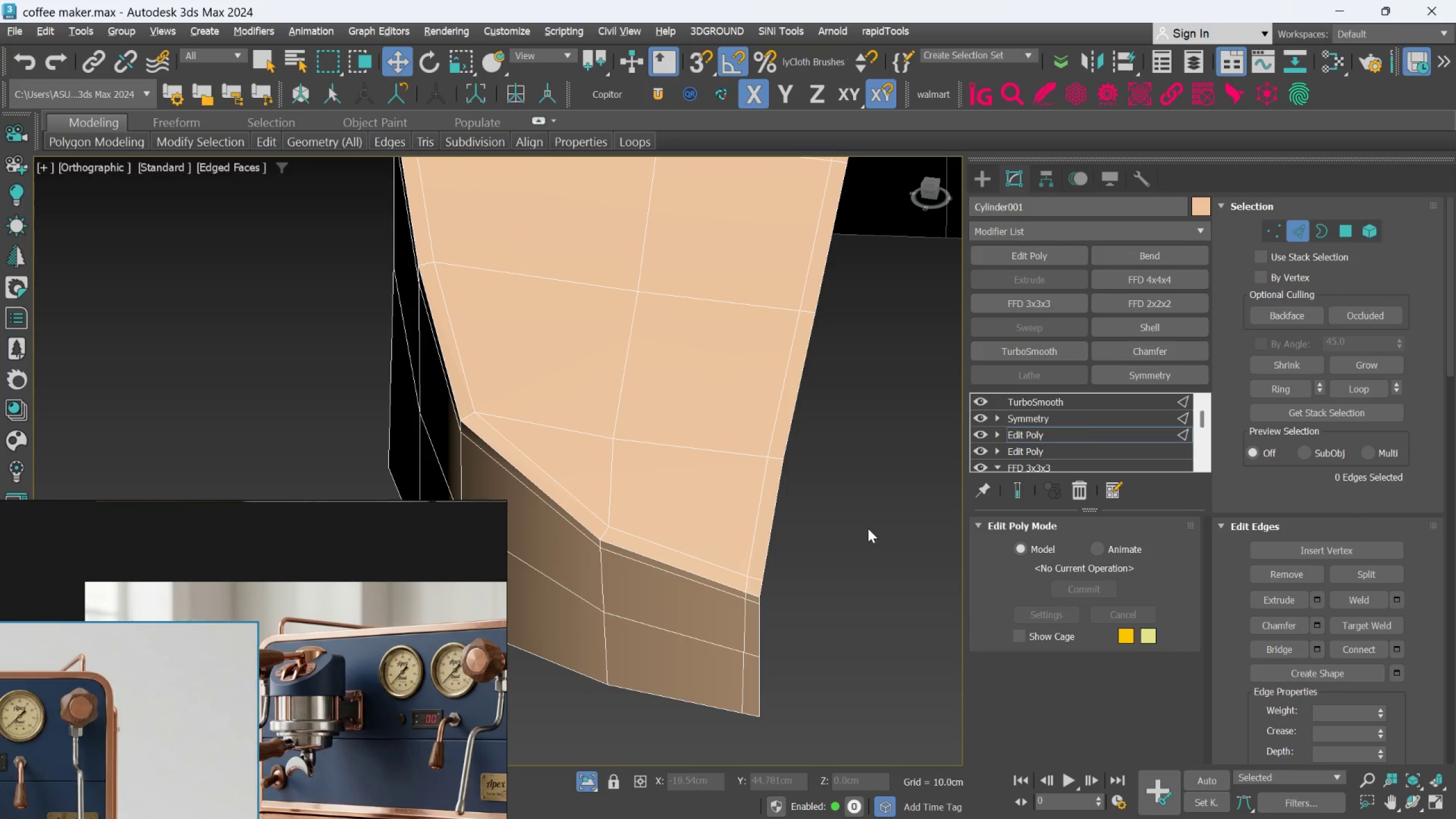 
scroll: coordinate [736, 576], scroll_direction: down, amount: 3.0
 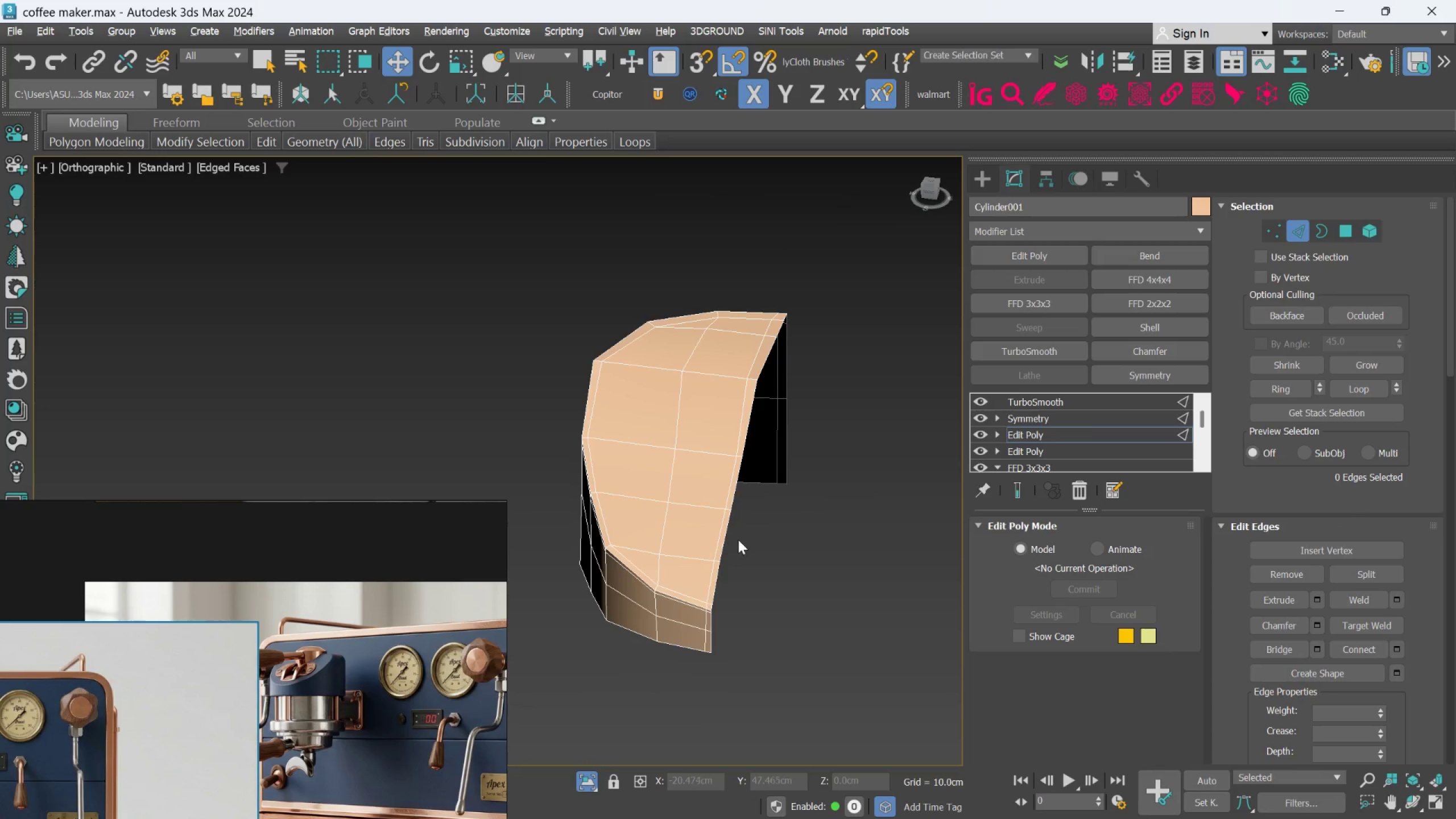 
hold_key(key=AltLeft, duration=0.77)
 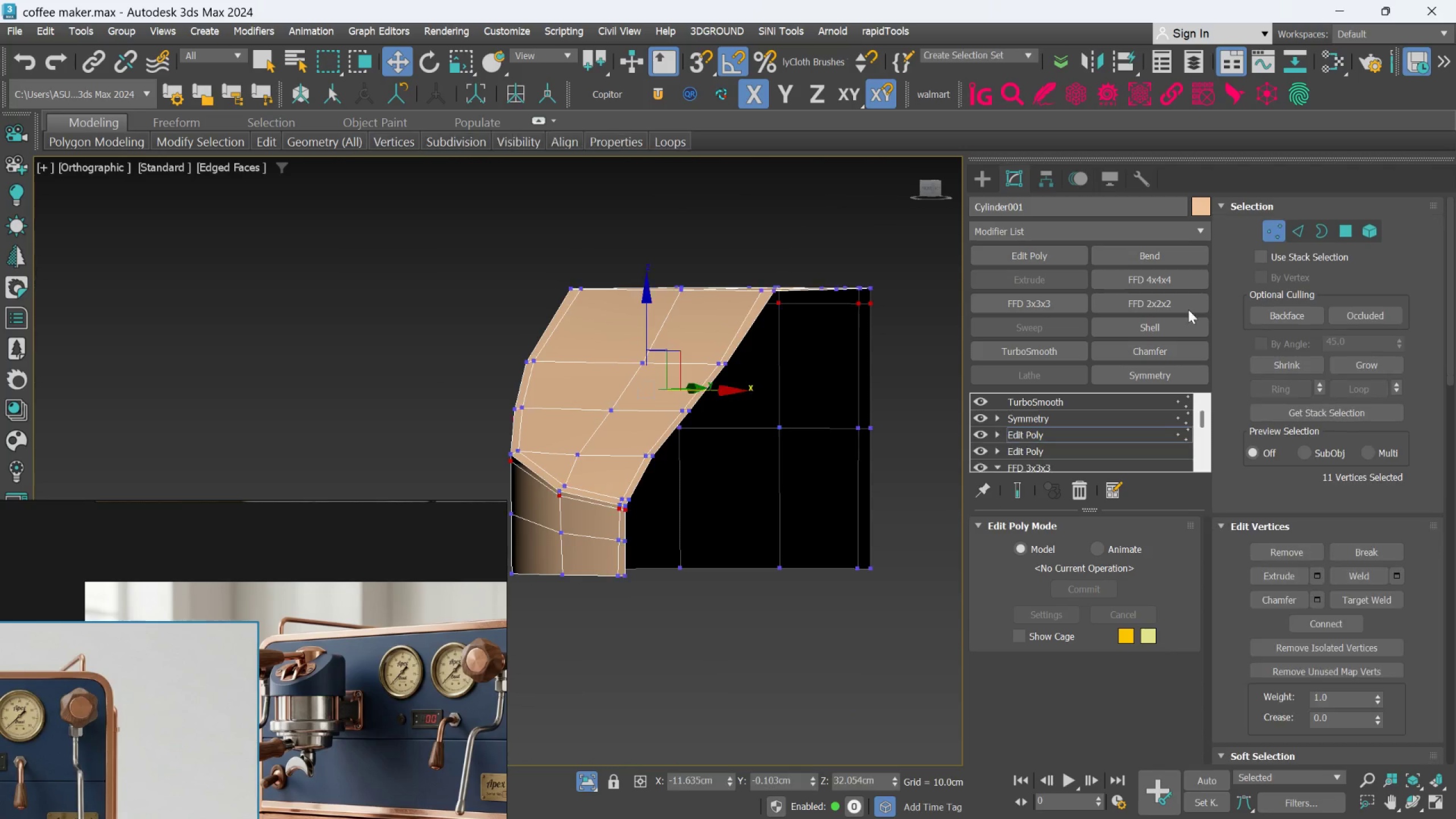 
scroll: coordinate [658, 523], scroll_direction: up, amount: 4.0
 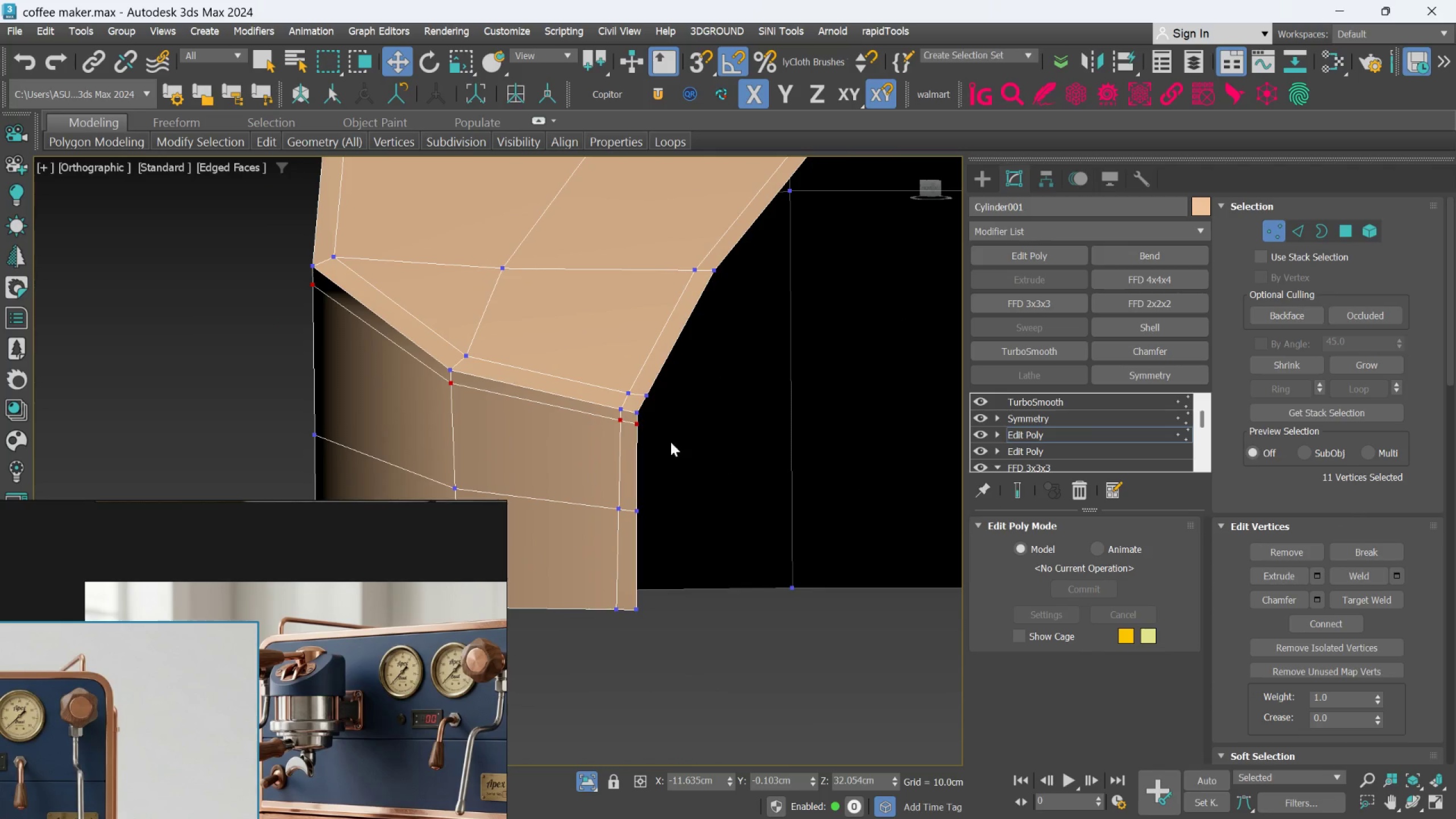 
scroll: coordinate [646, 415], scroll_direction: none, amount: 0.0
 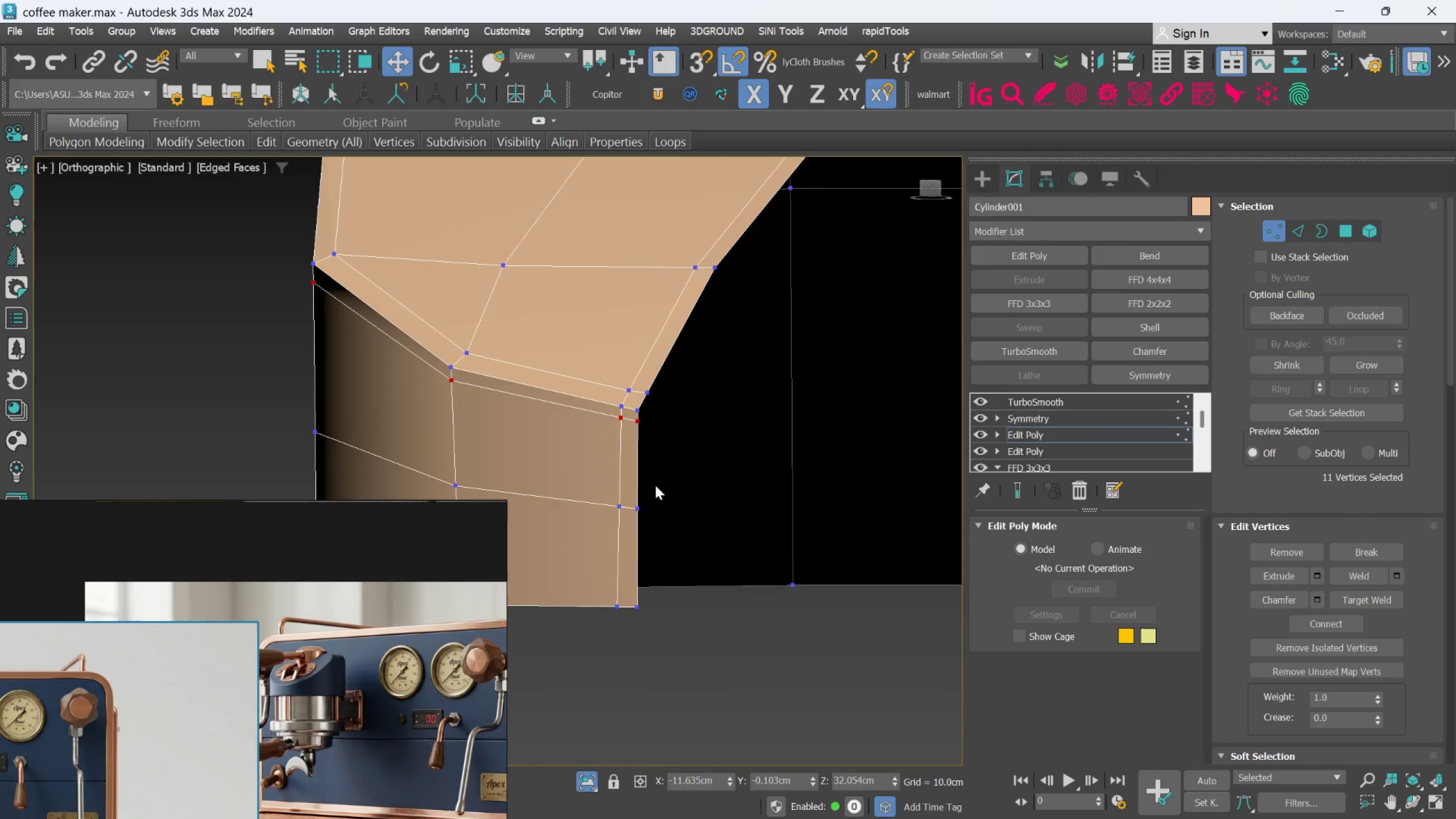 
scroll: coordinate [655, 500], scroll_direction: up, amount: 2.0
 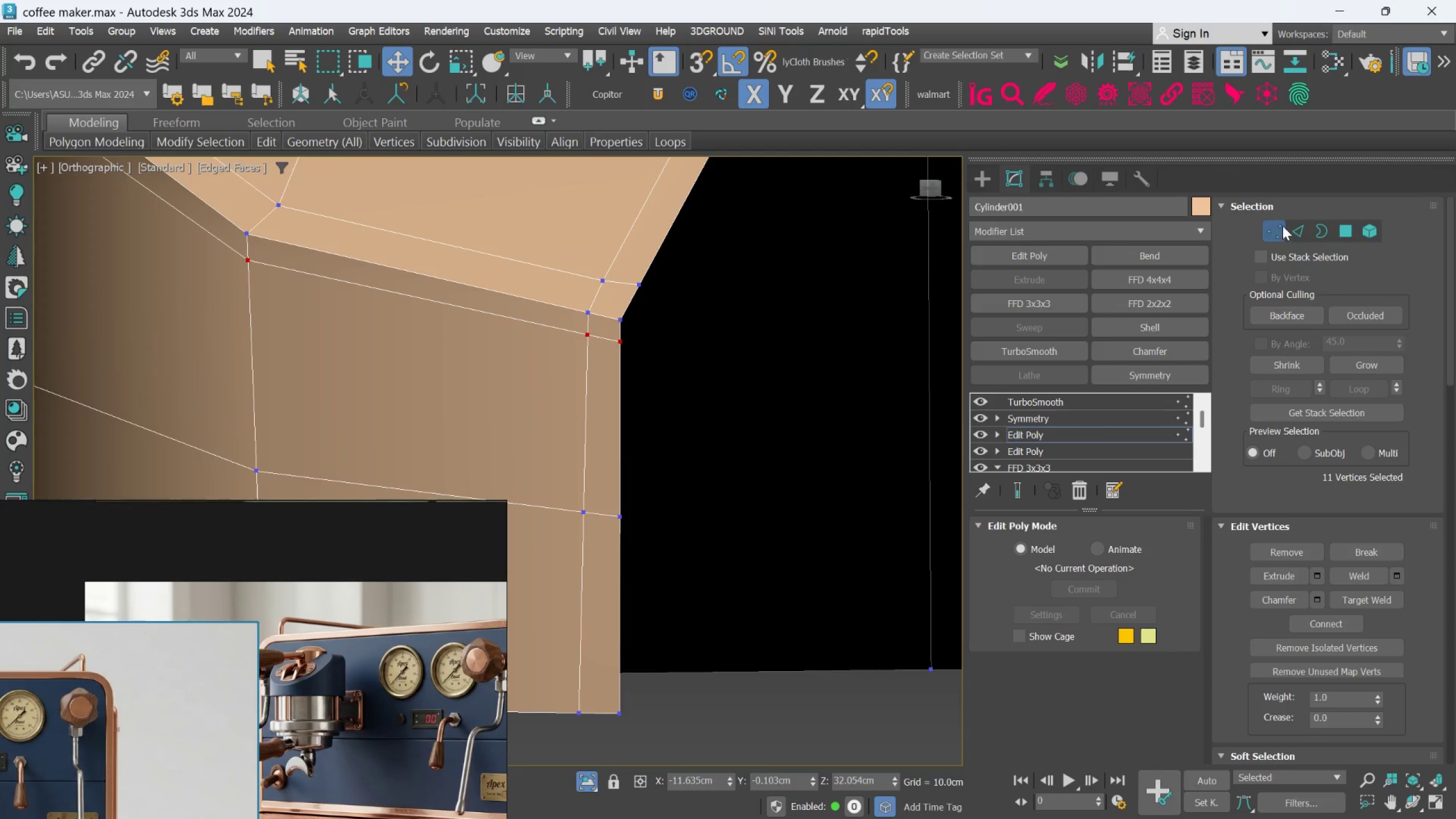 
left_click([1291, 228])
 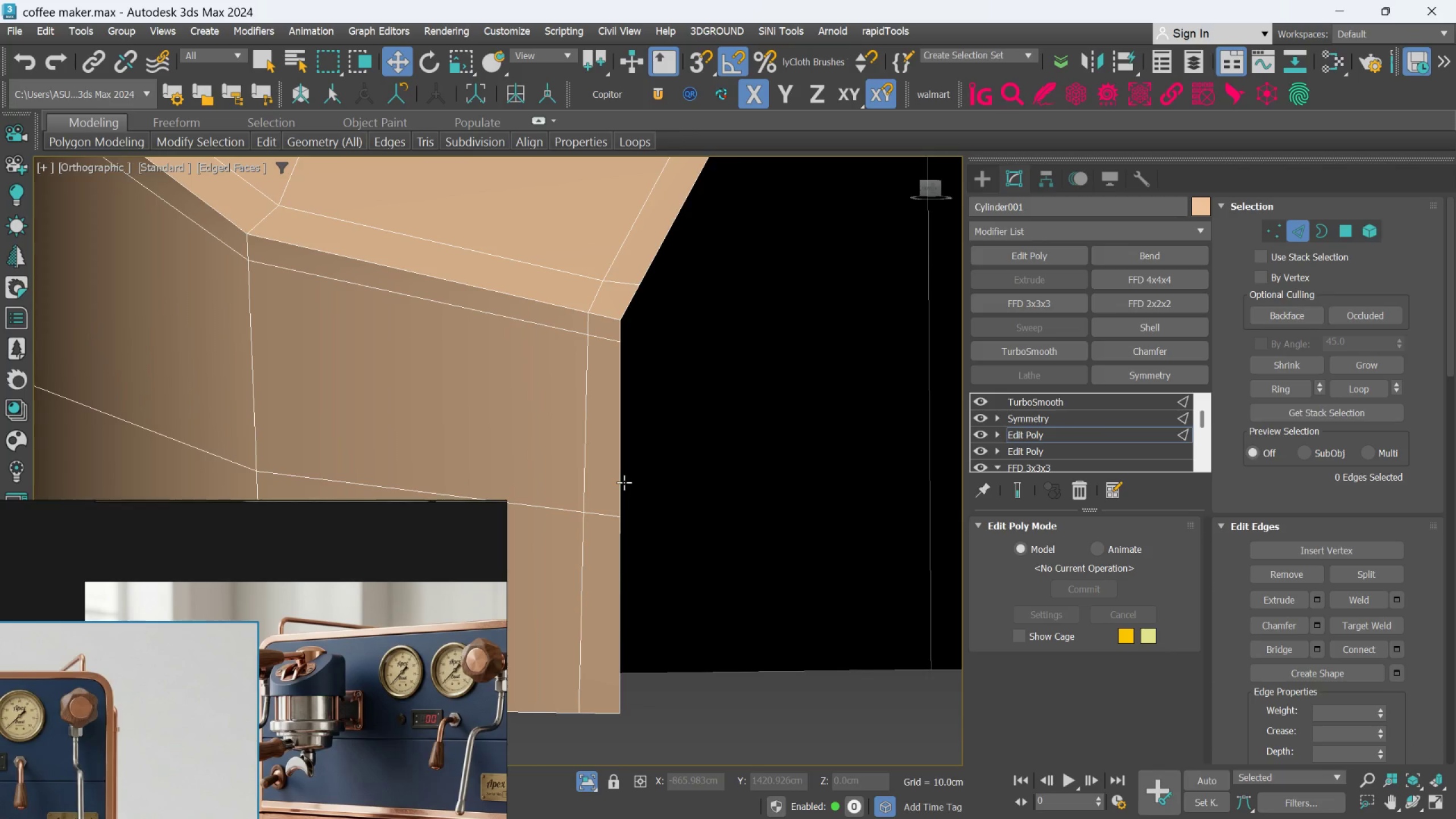 
hold_key(key=ControlLeft, duration=0.69)
double_click([624, 482])
 